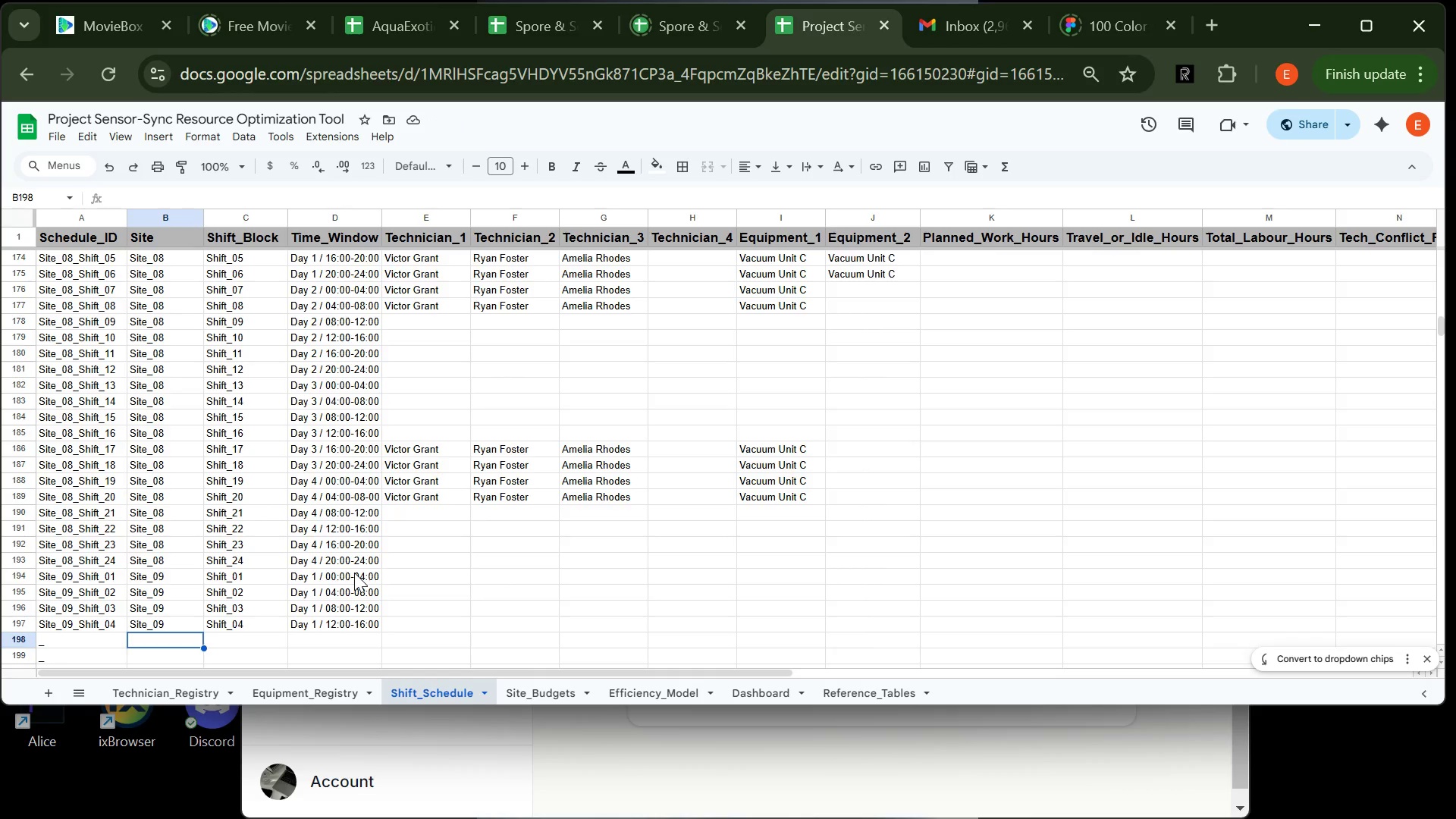 
type(Site_09)
key(Tab)
type(Shift_05)
key(Tab)
type(Day 2 16:)
key(Backspace)
key(Backspace)
key(Backspace)
type(/ 16)
 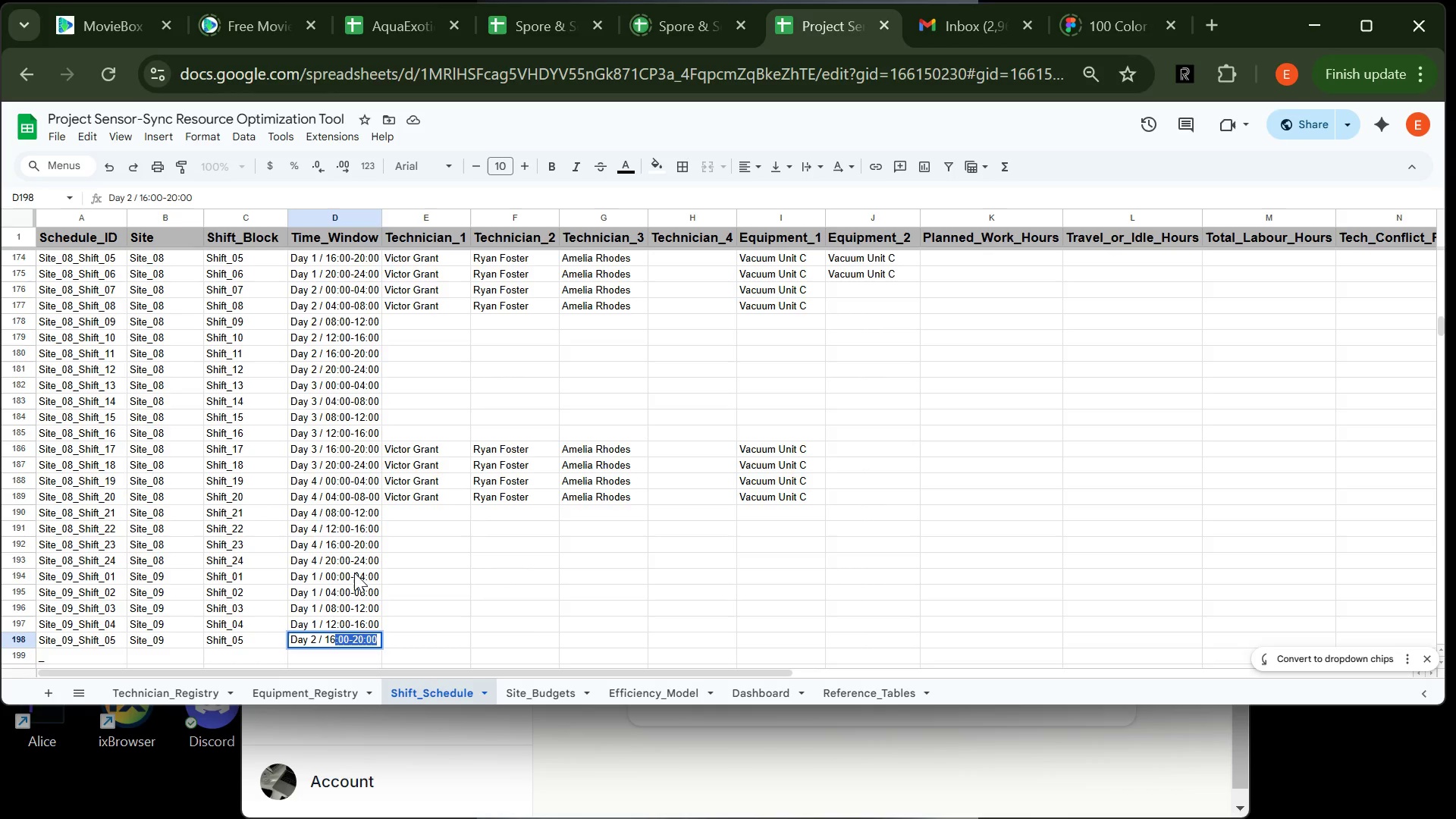 
key(Tab)
type(Hannah Doyle)
key(Tab)
type(Ava Delgado)
key(Tab)
type(Henry Clarke)
 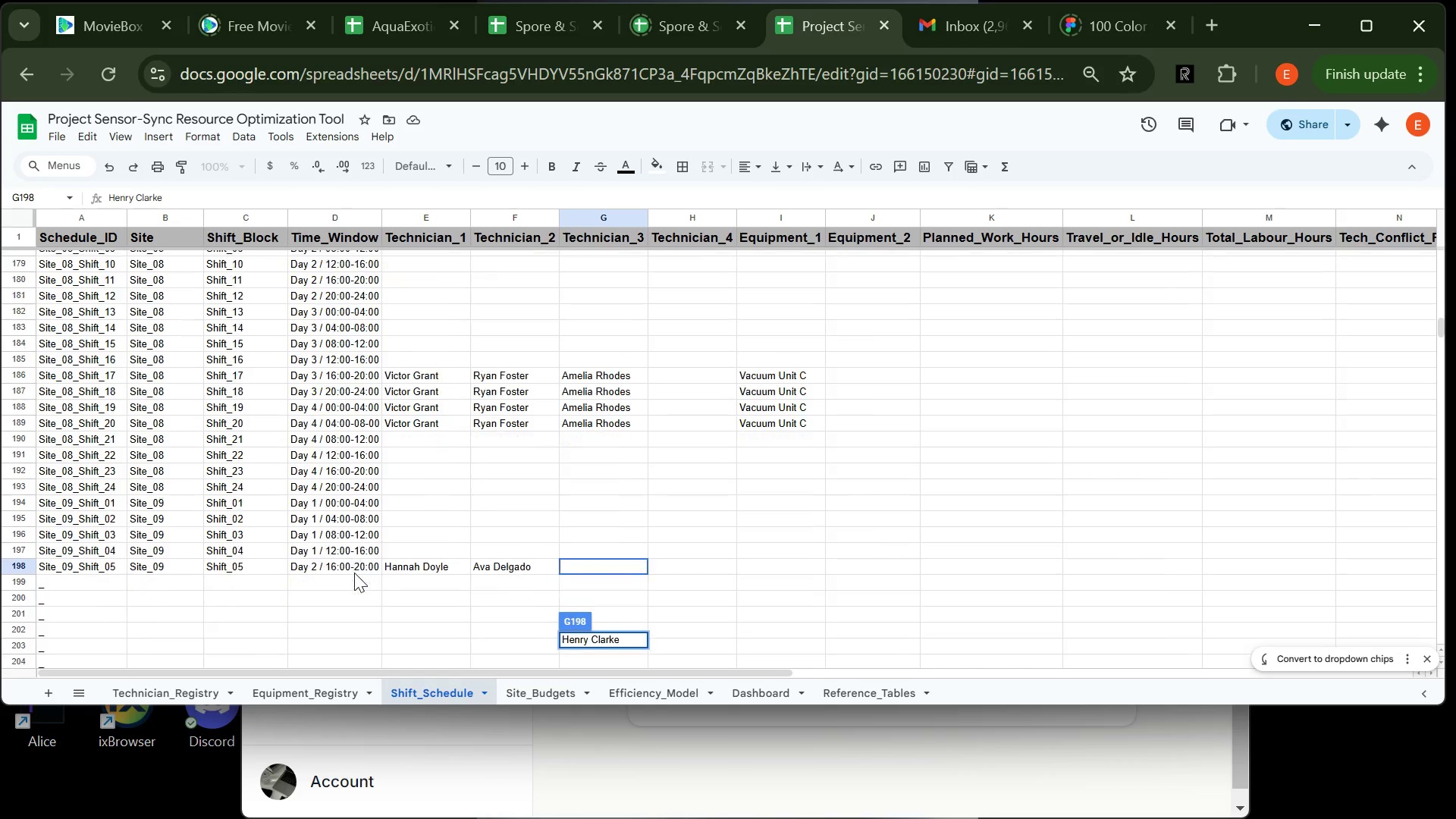 
left_click([750, 516])
 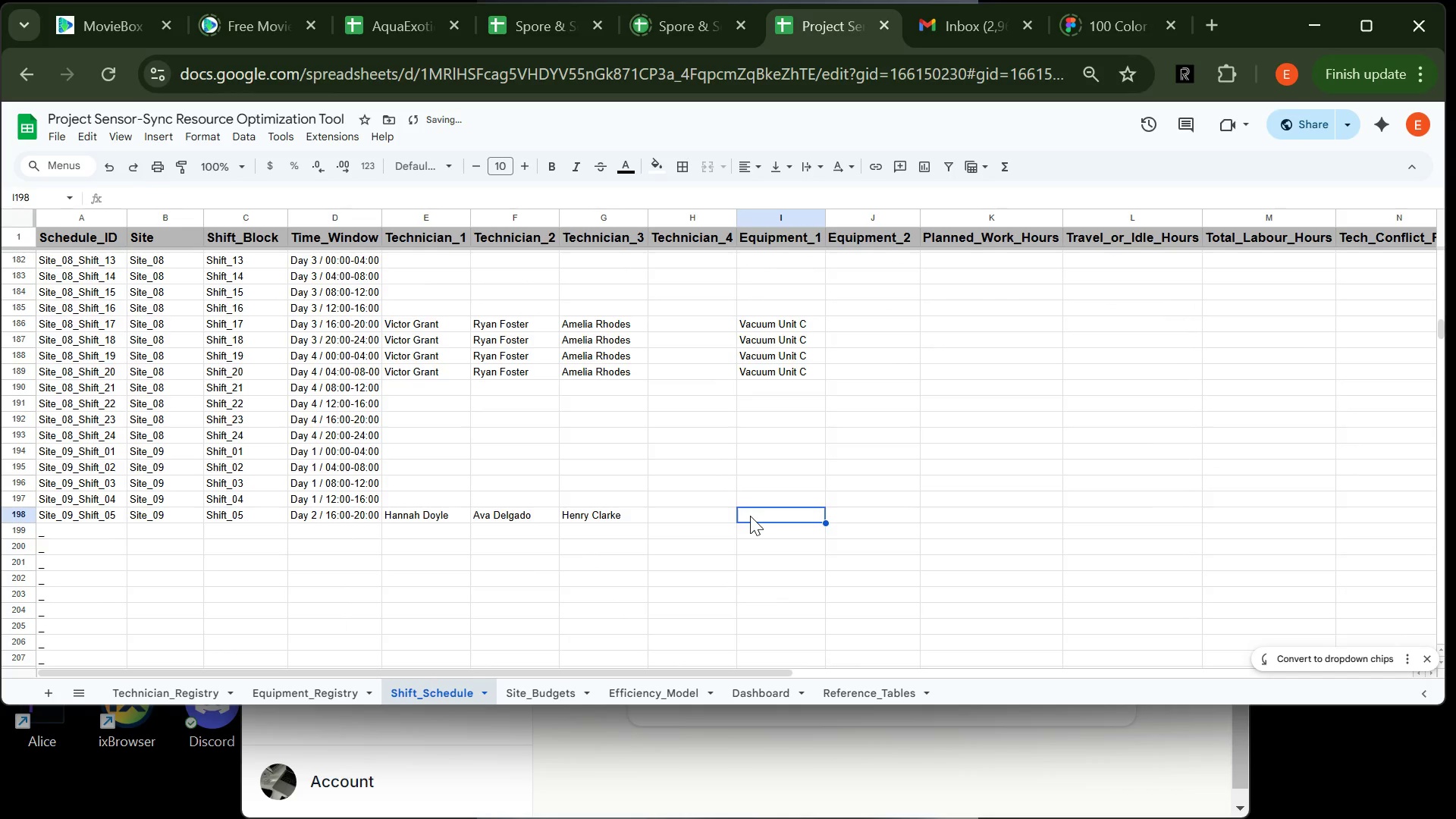 
type(Vacuum Unit D)
key(Tab)
type(Vacuum Unit )
key(Backspace)
key(Backspace)
key(Backspace)
type(it D)
 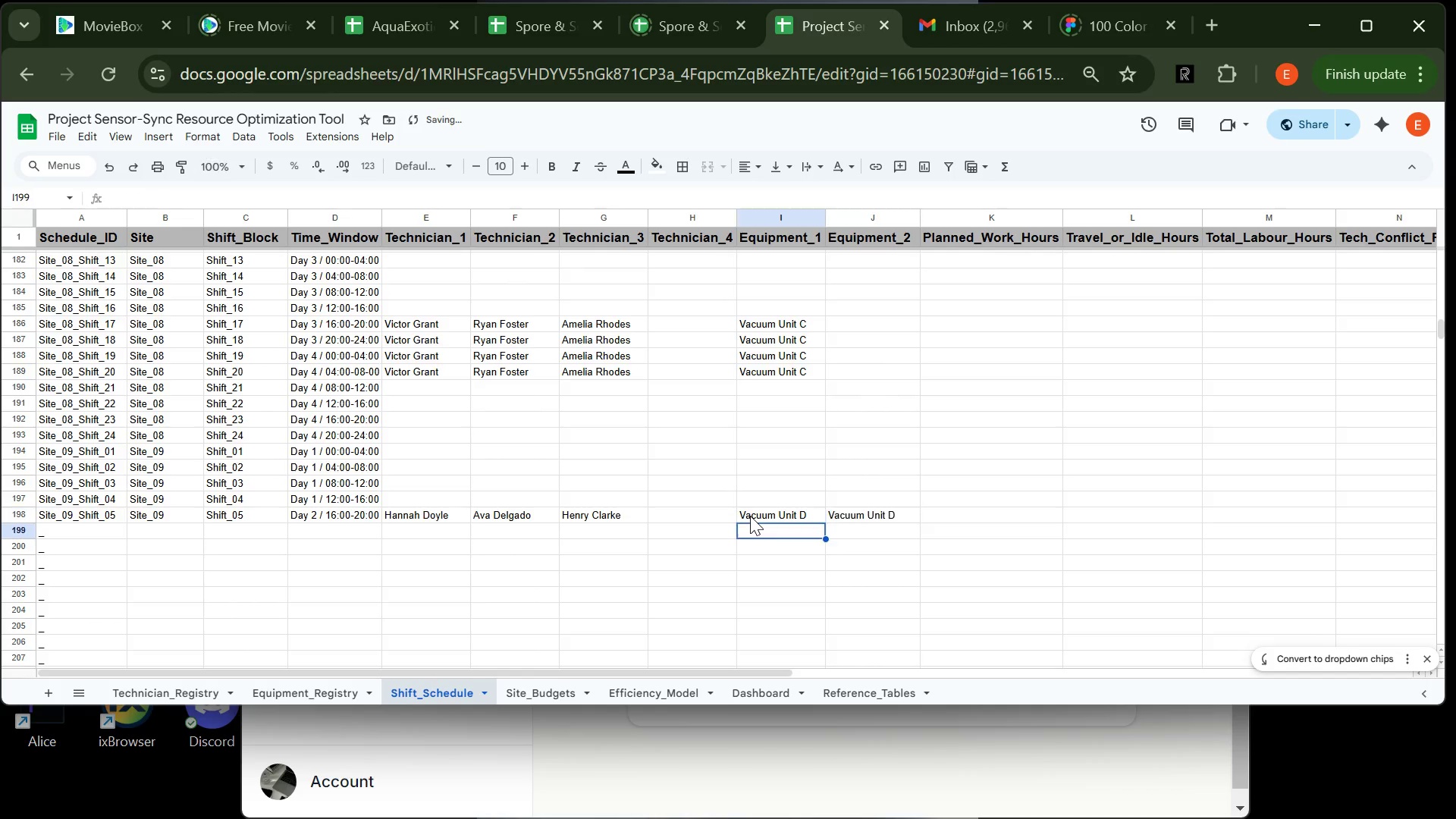 
key(Enter)
 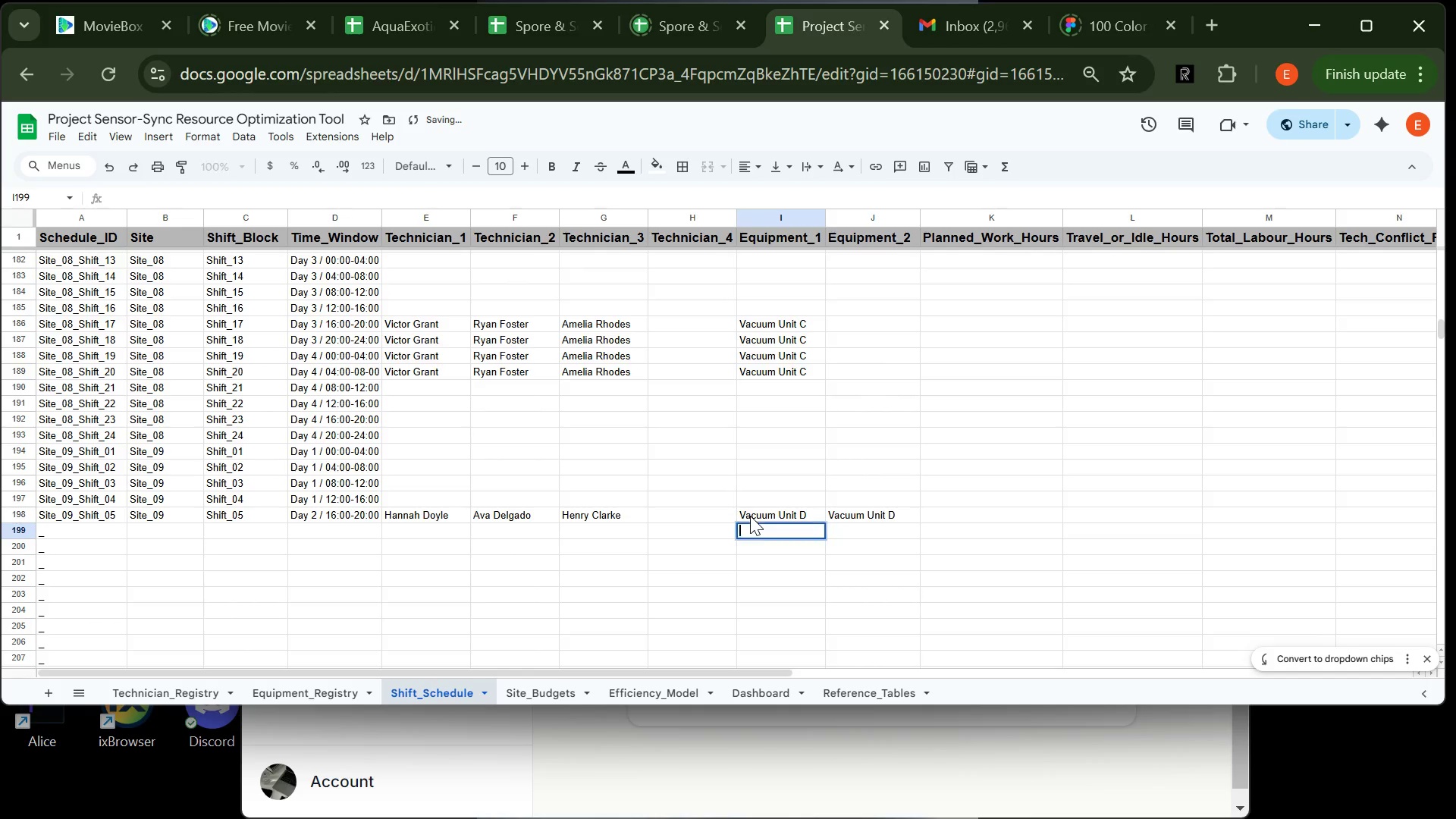 
key(Enter)
 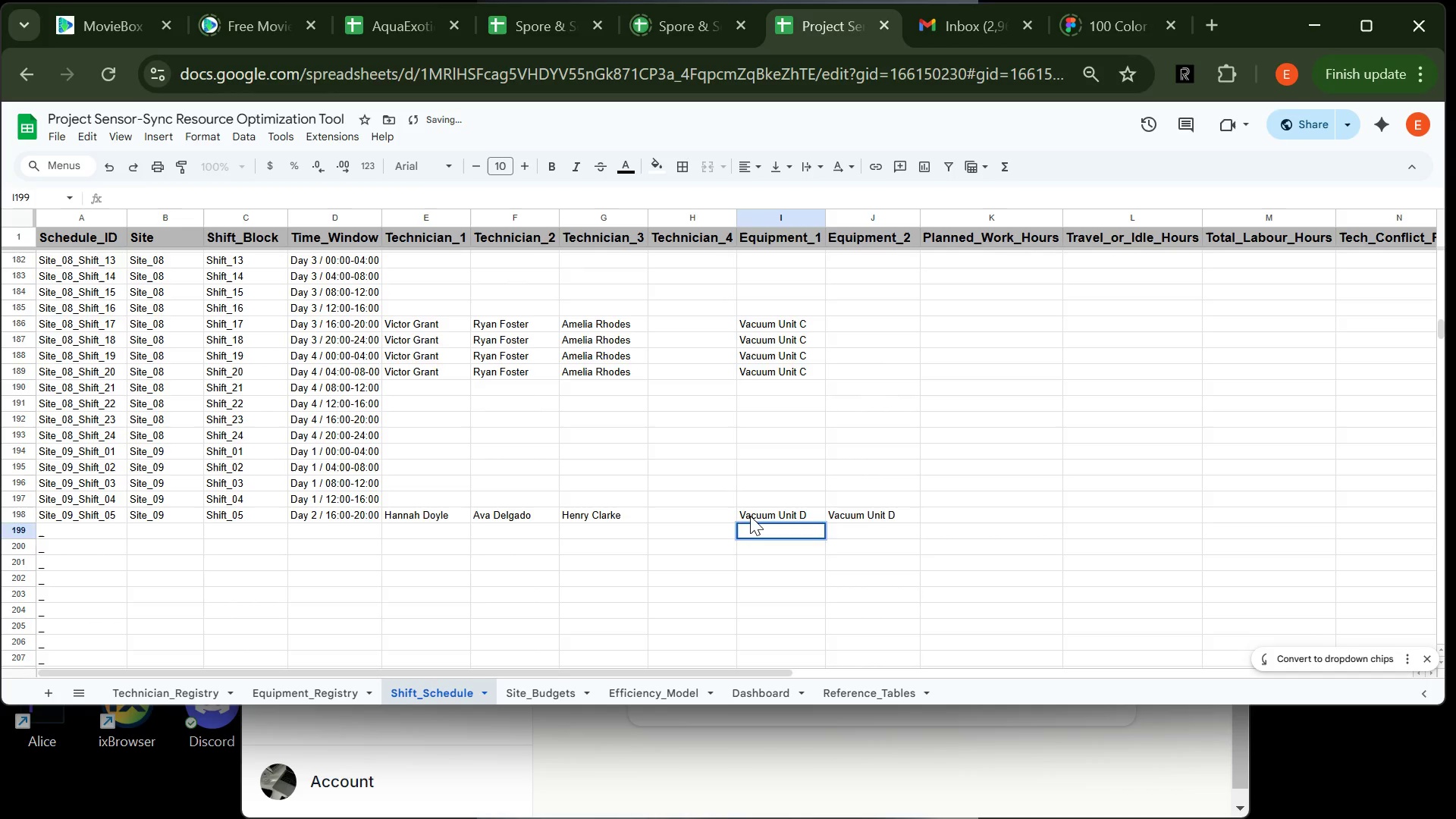 
key(Enter)
 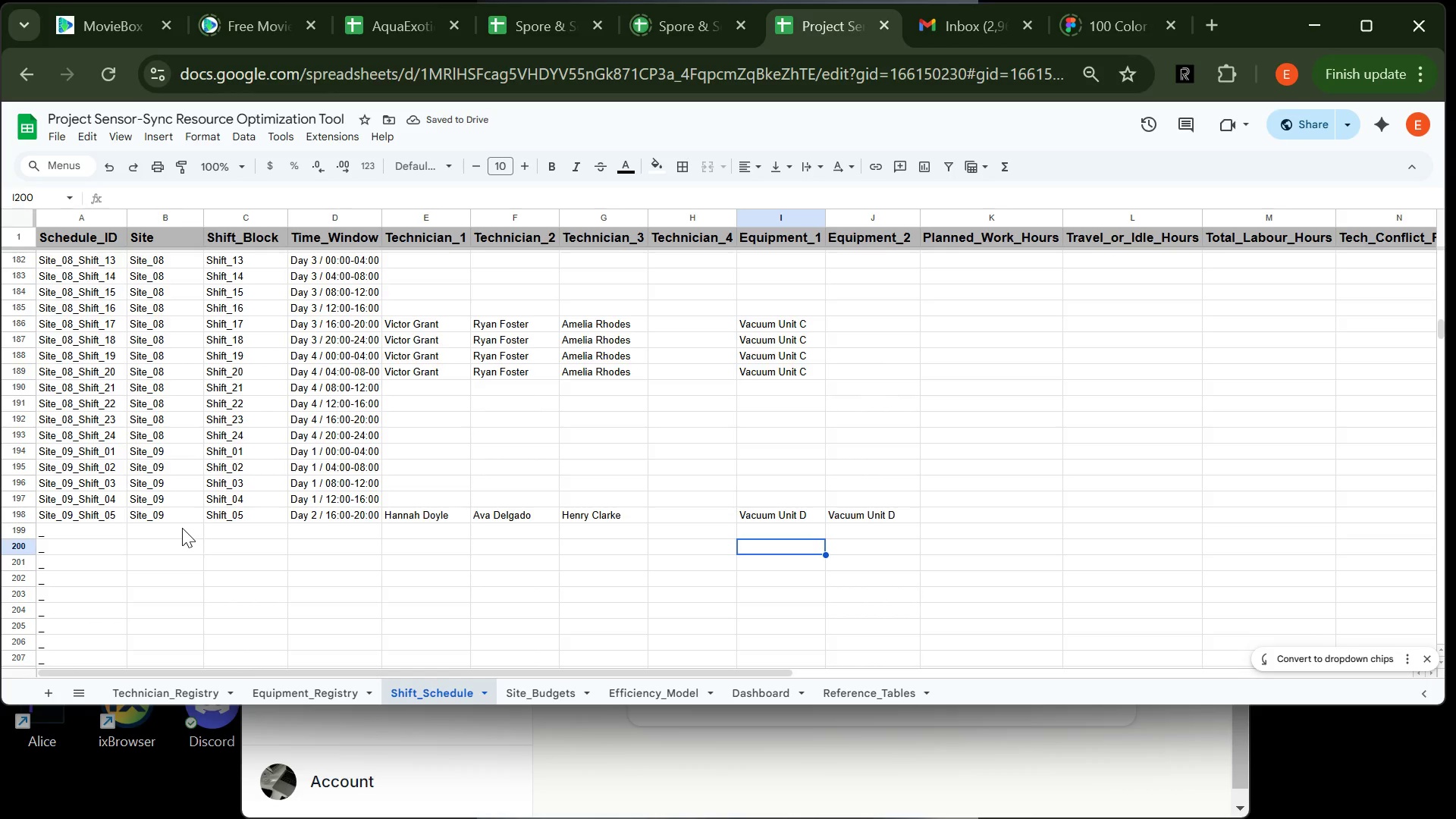 
left_click([182, 528])
 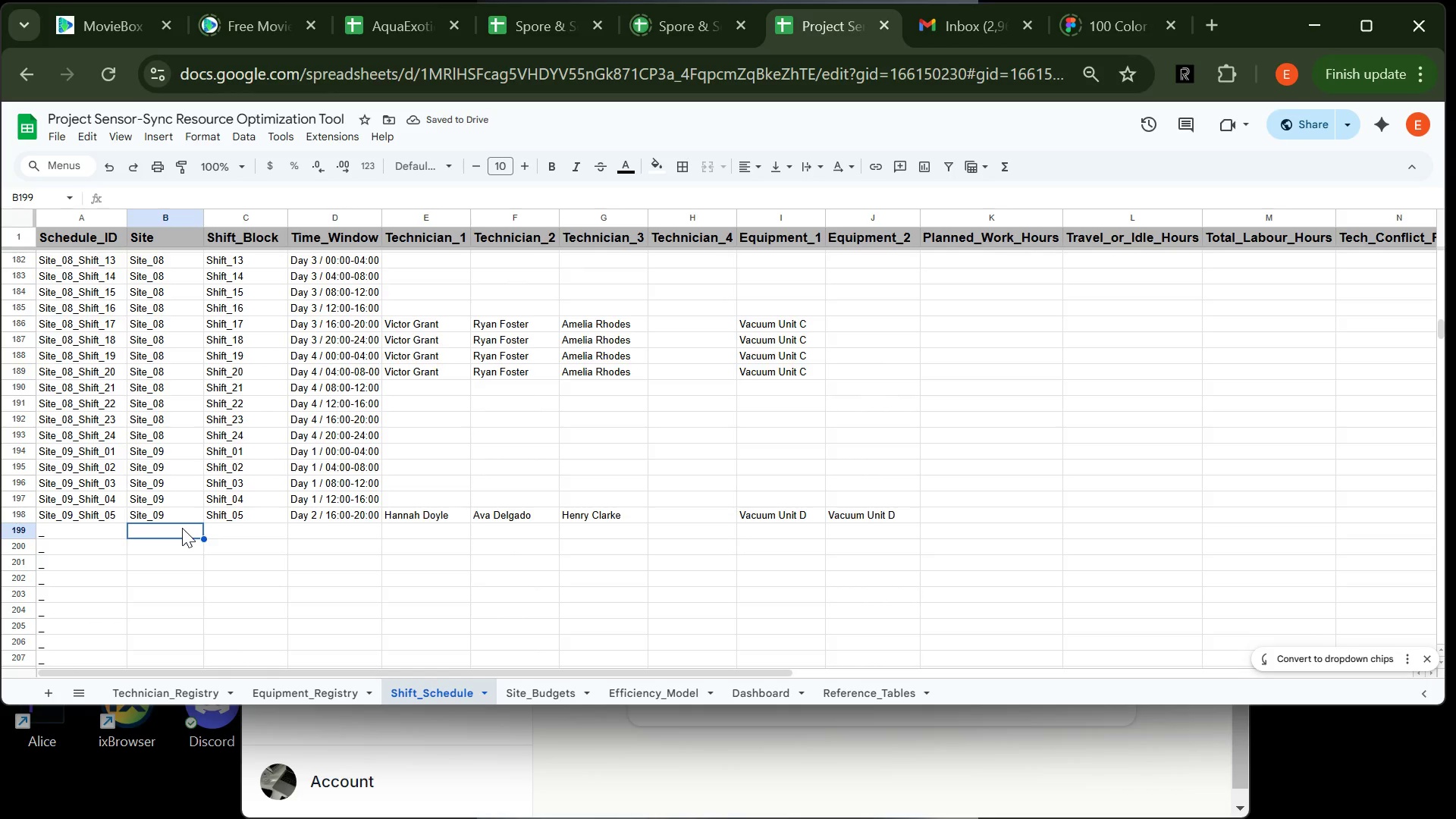 
type(Site_09)
key(Tab)
type(Shift_06)
key(Tab)
type(Day 2 / 20)
key(Tab)
type(Hann)
key(Tab)
type(A)
key(Tab)
type(he)
key(Tab)
key(Tab)
type(va)
key(Tab)
type(Va)
 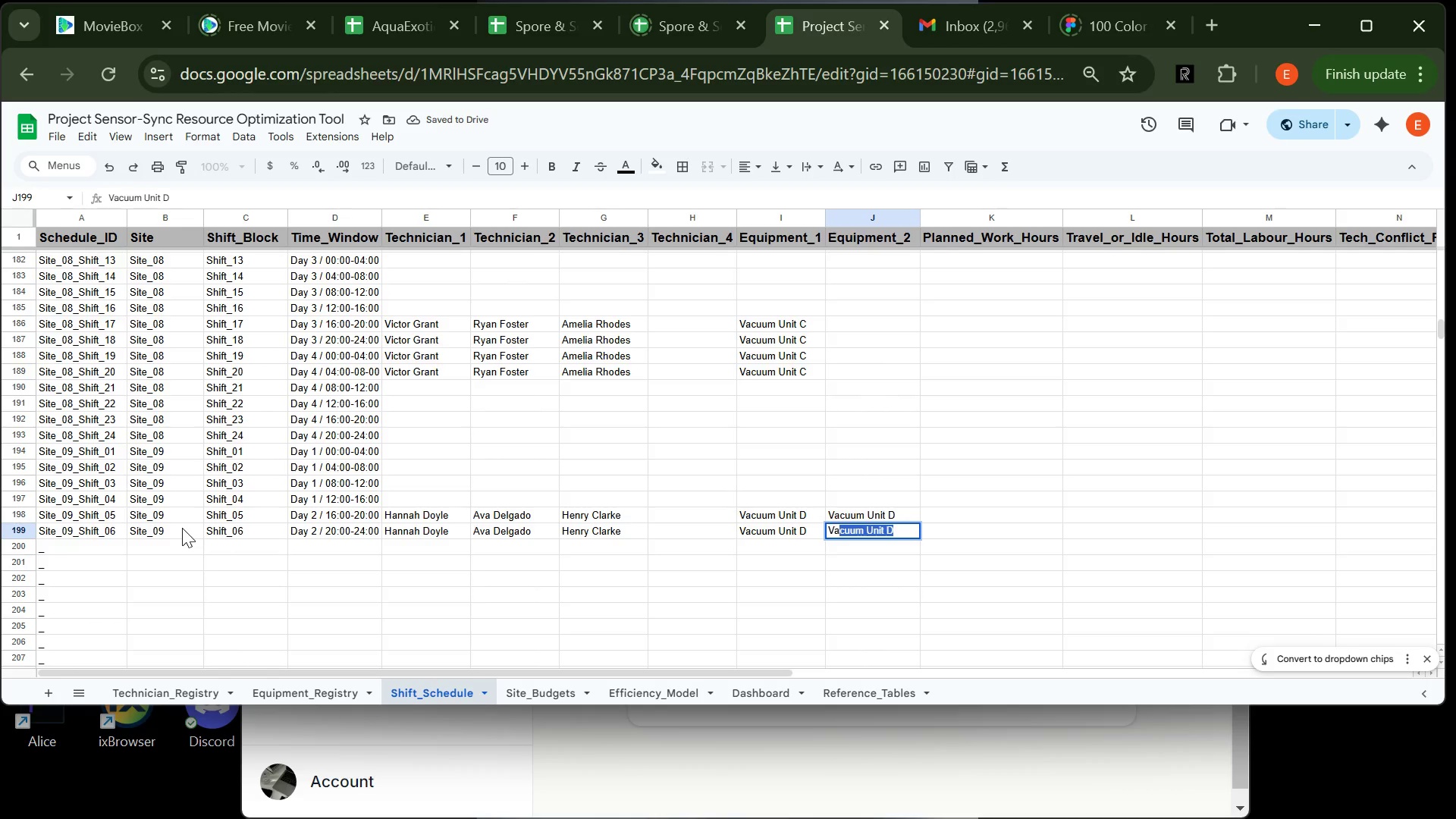 
key(Enter)
 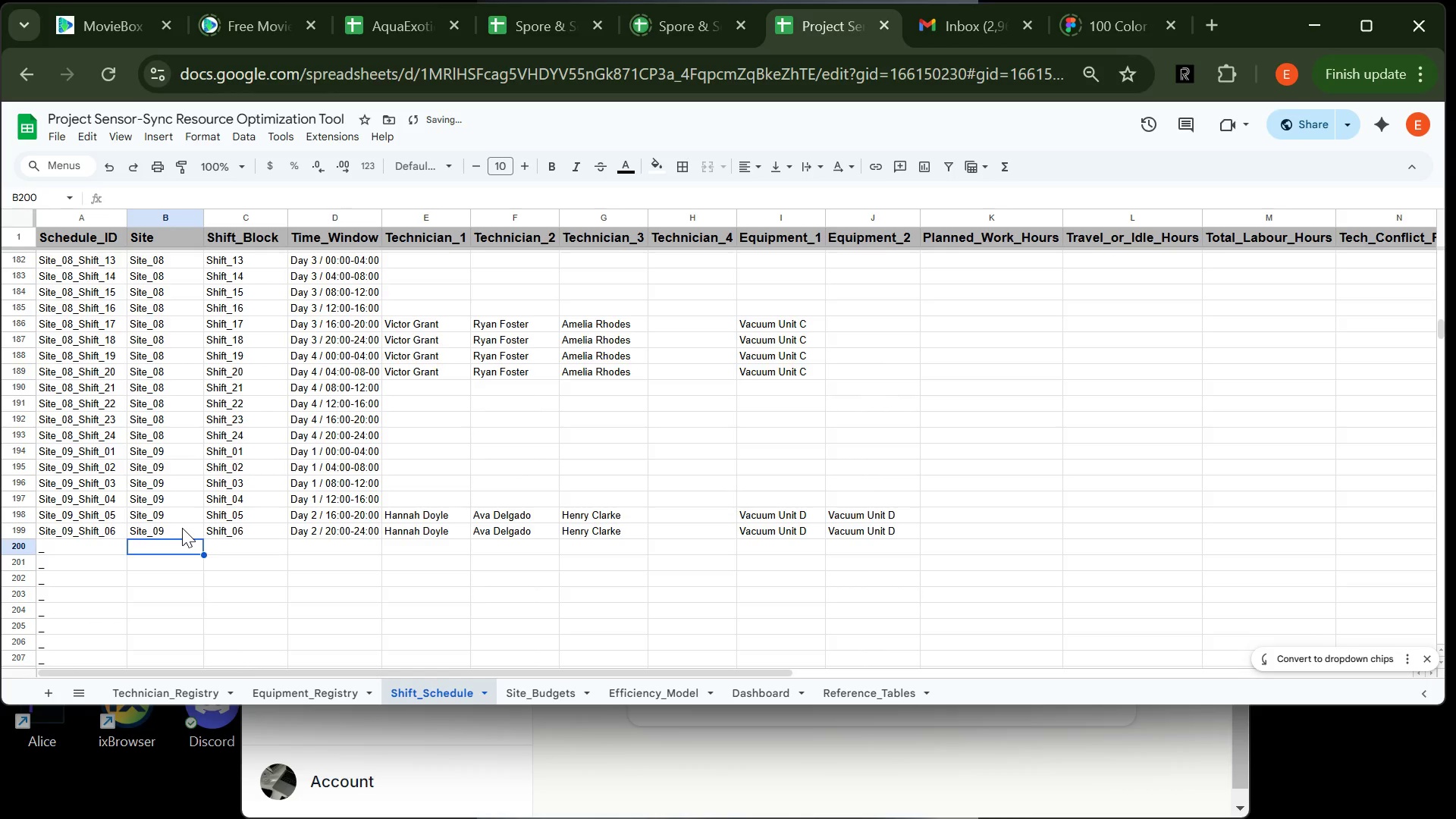 
type(Site_09)
key(Tab)
type(Shift_06)
key(Tab)
type(Day 2 )
key(Backspace)
key(Backspace)
type(3 / 00)
key(Tab)
 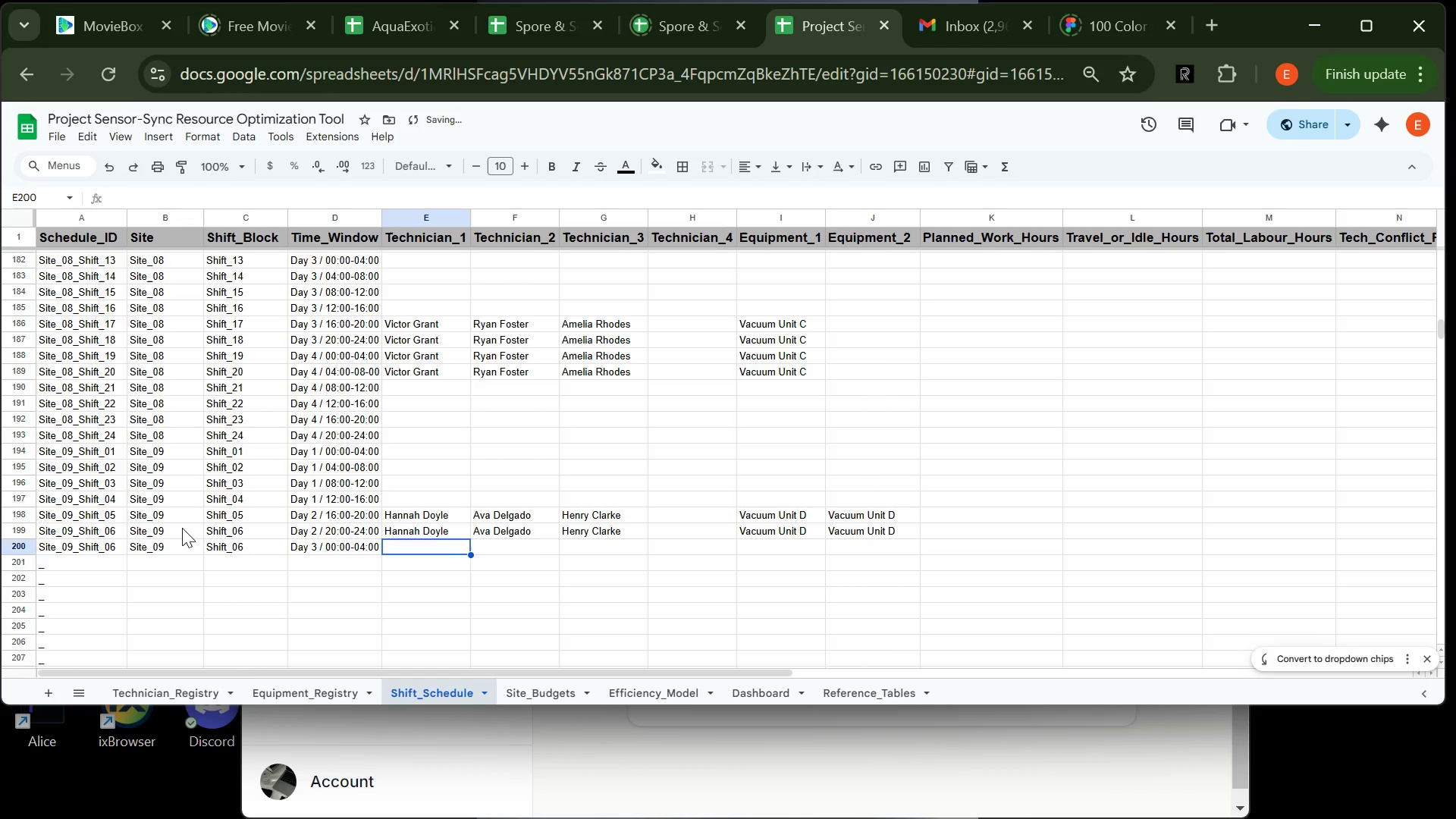 
wait(5.06)
 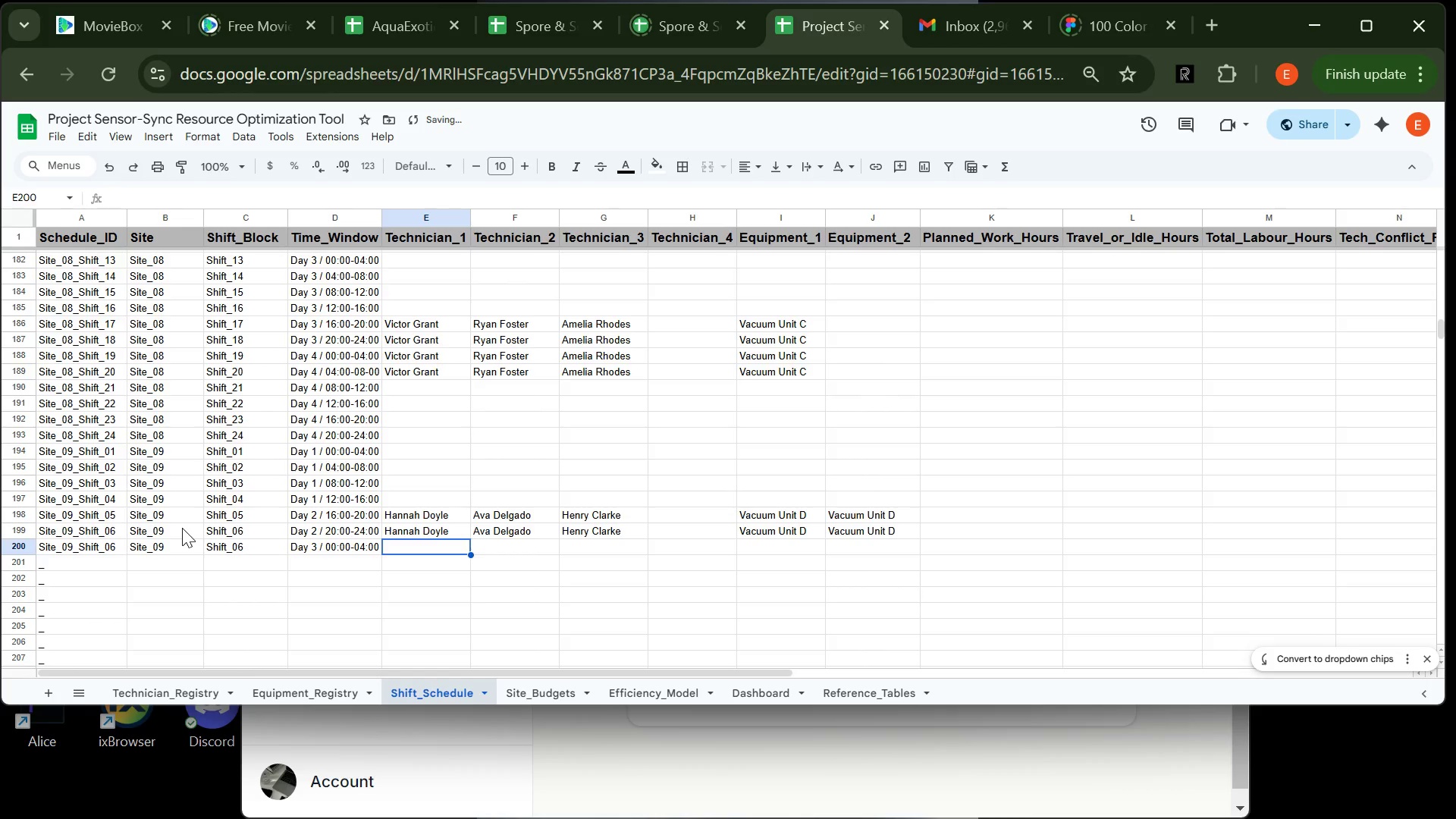 
key(Shift+ShiftLeft)
 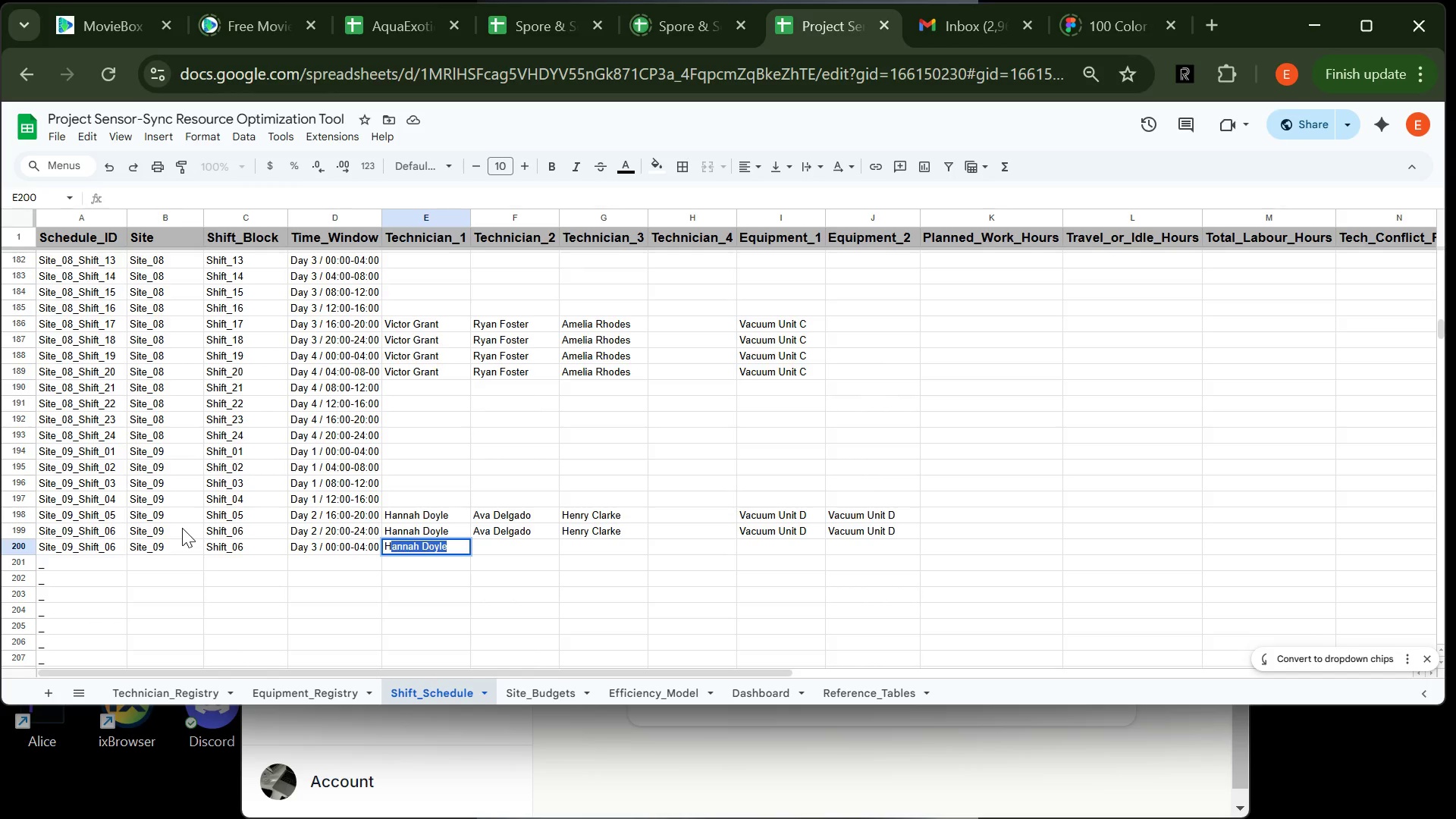 
key(Shift+H)
 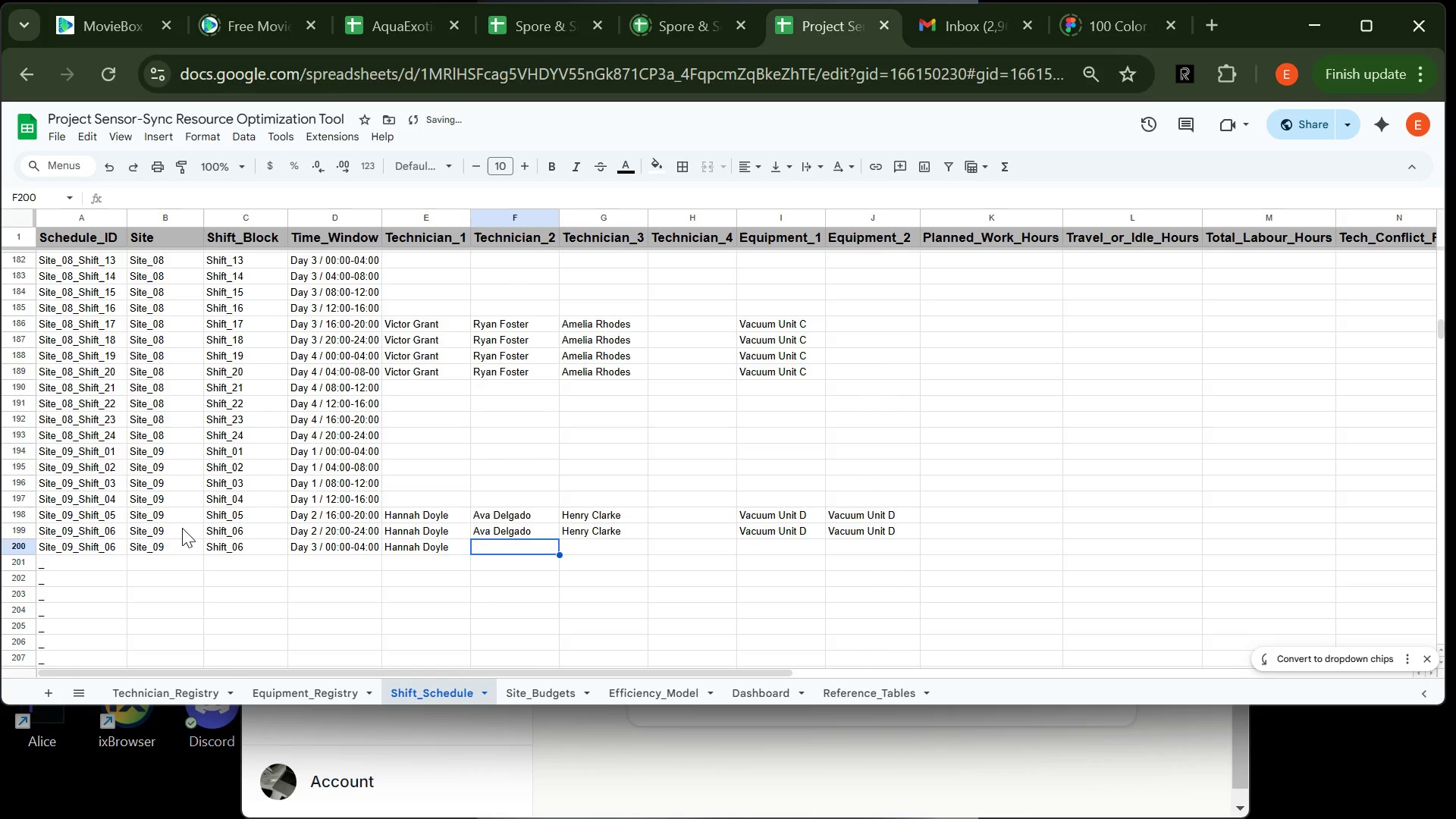 
key(Tab)
 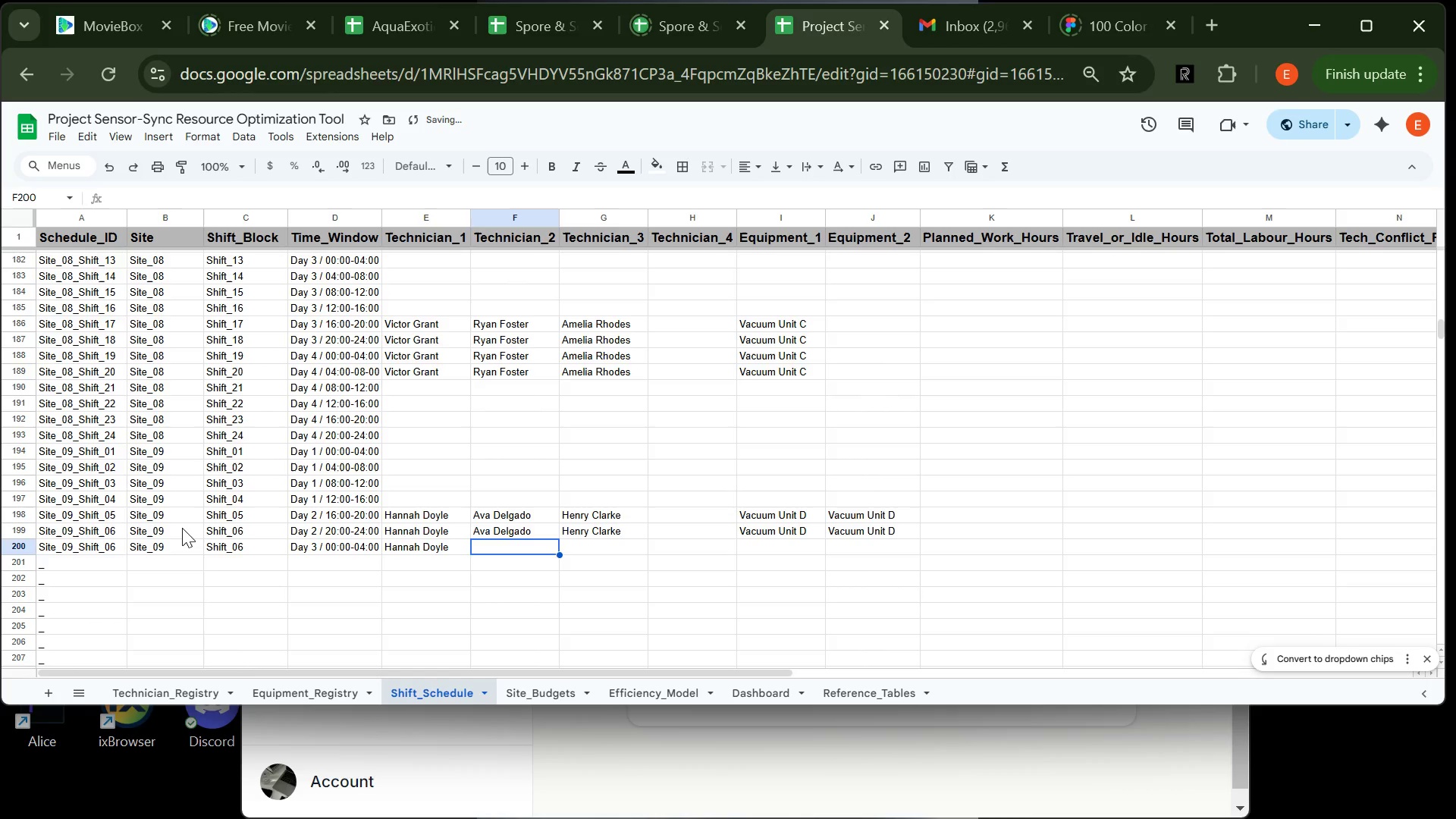 
key(Shift+ShiftLeft)
 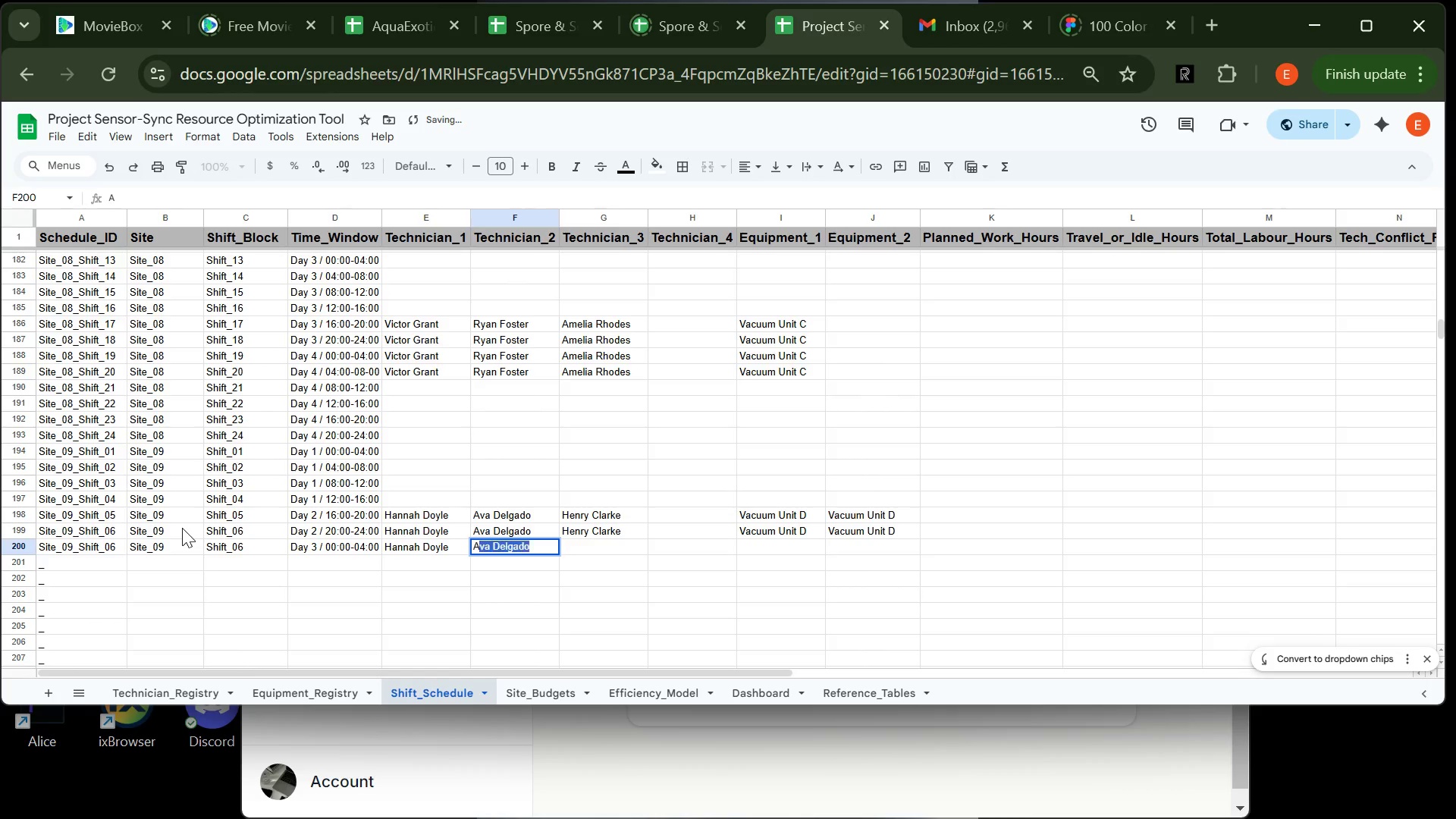 
key(Shift+A)
 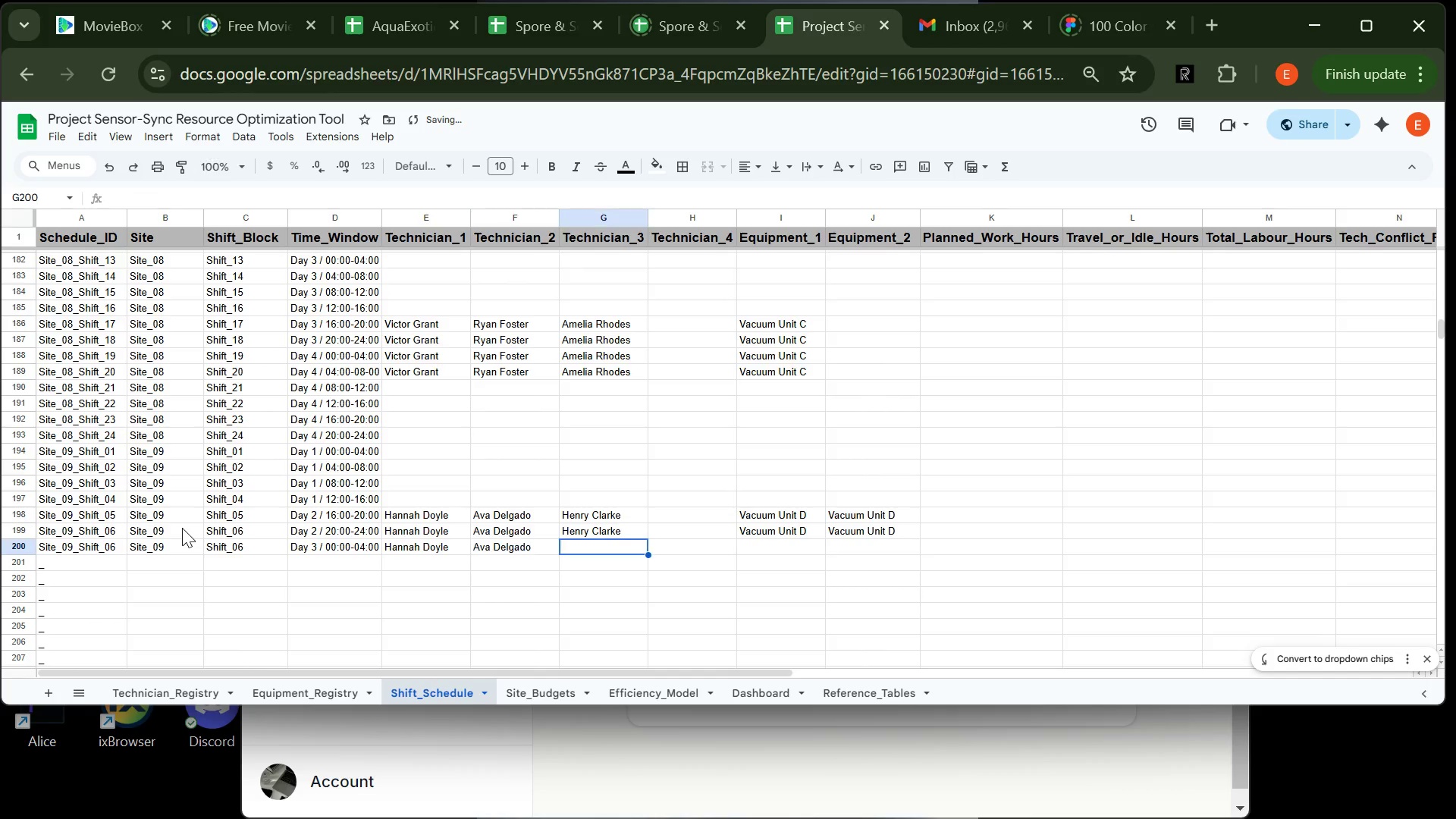 
key(Tab)
 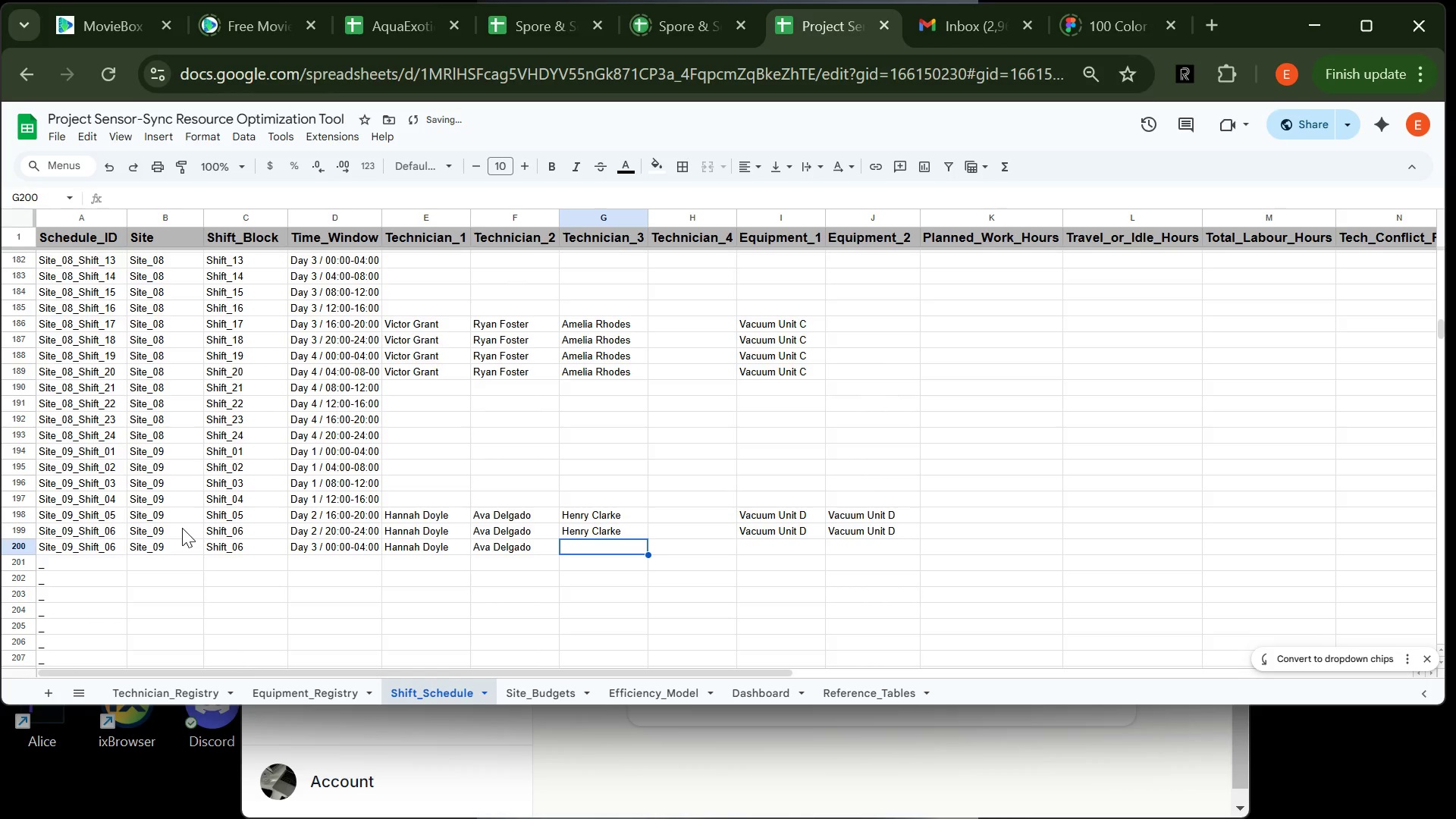 
key(Shift+ShiftLeft)
 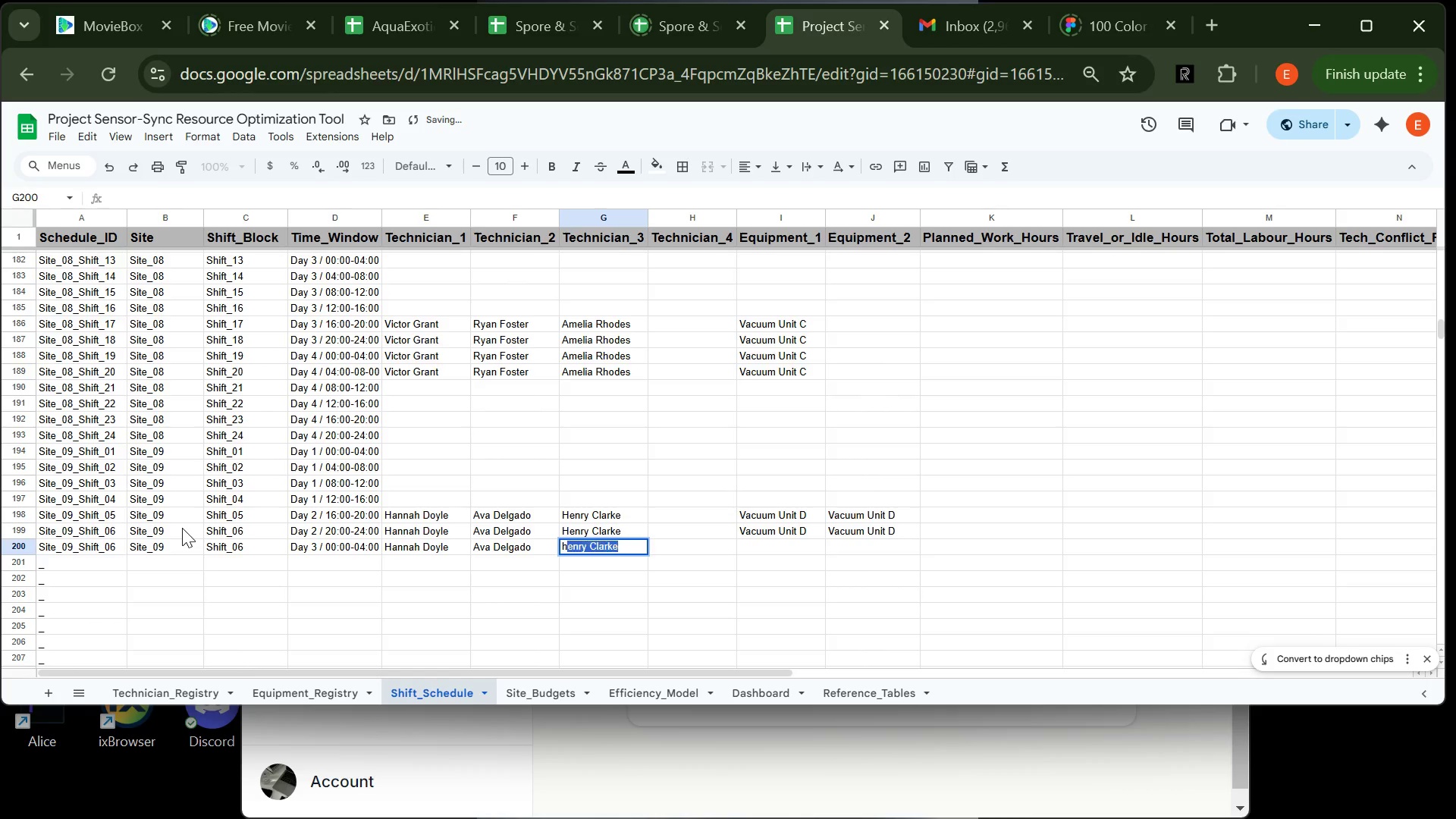 
key(H)
 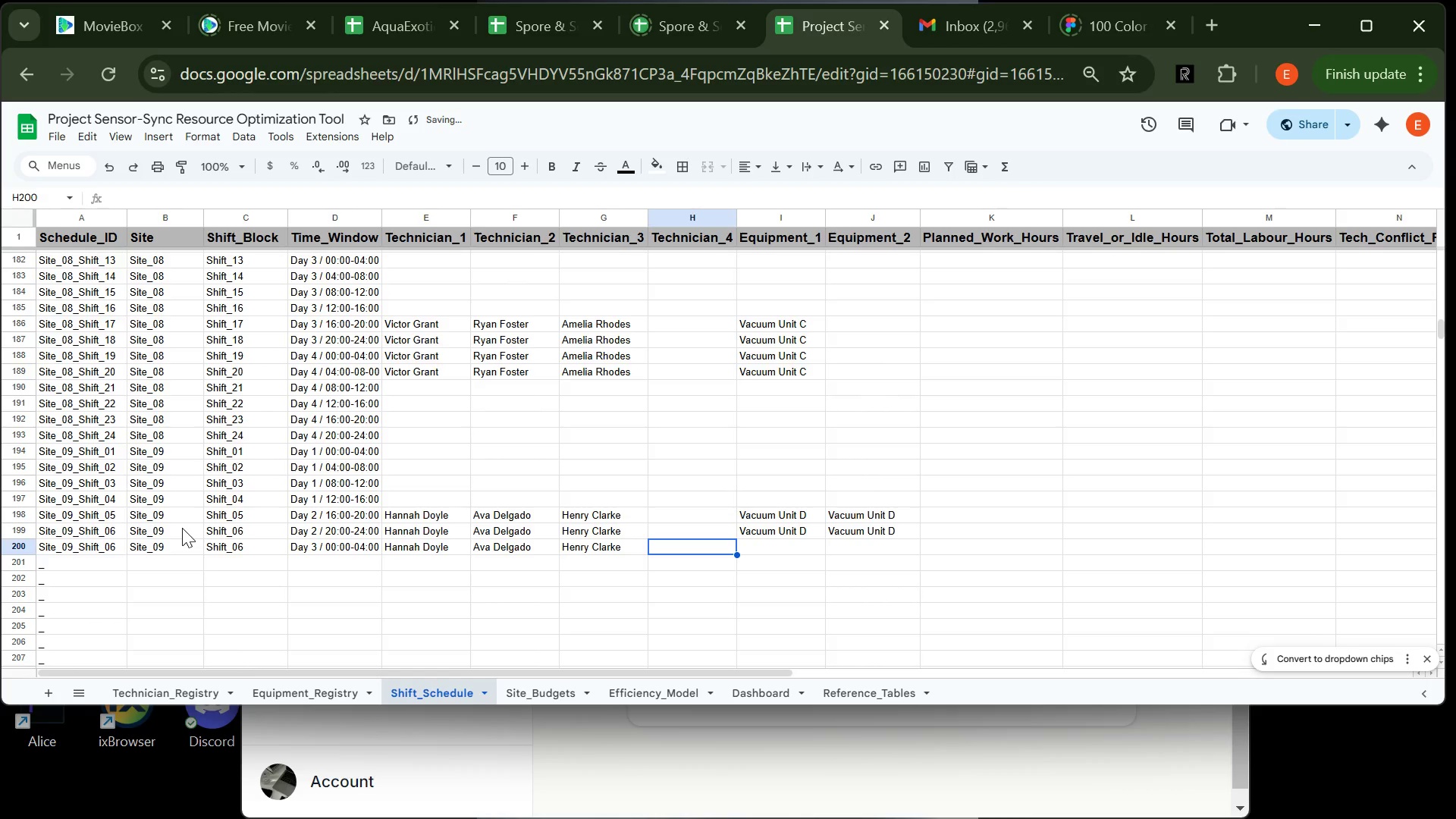 
key(Tab)
 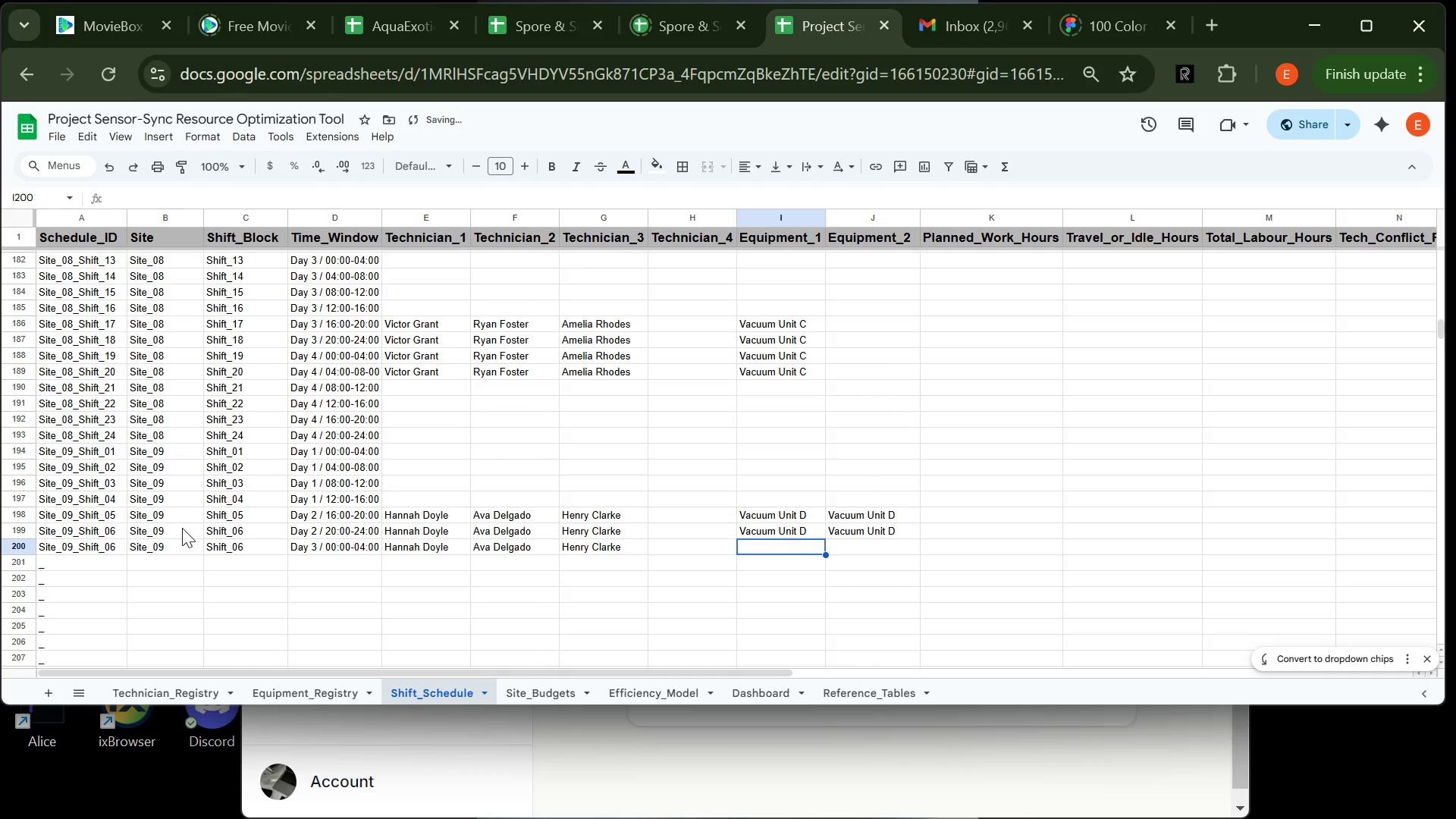 
key(Tab)
 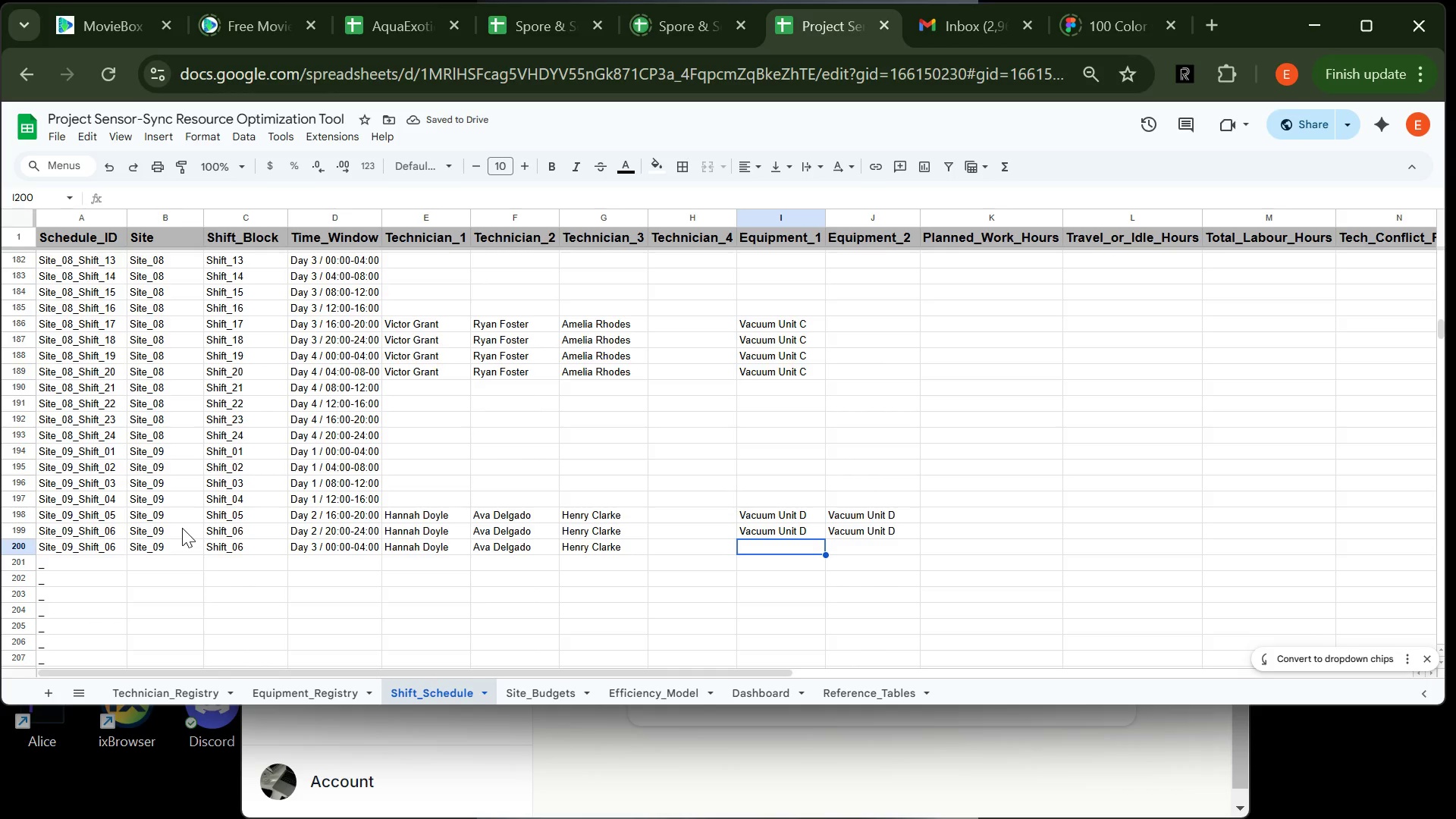 
wait(5.38)
 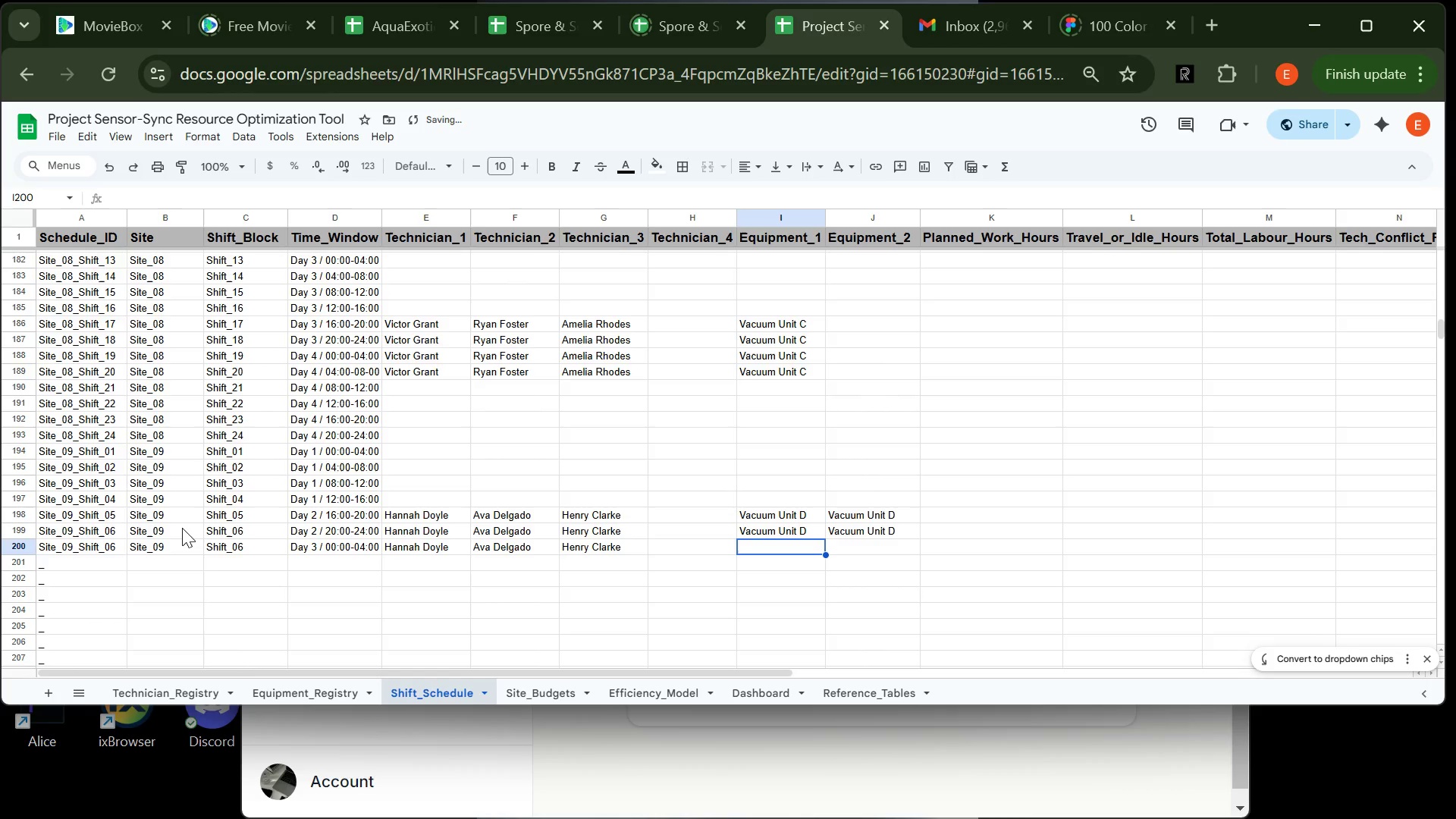 
type(Va)
 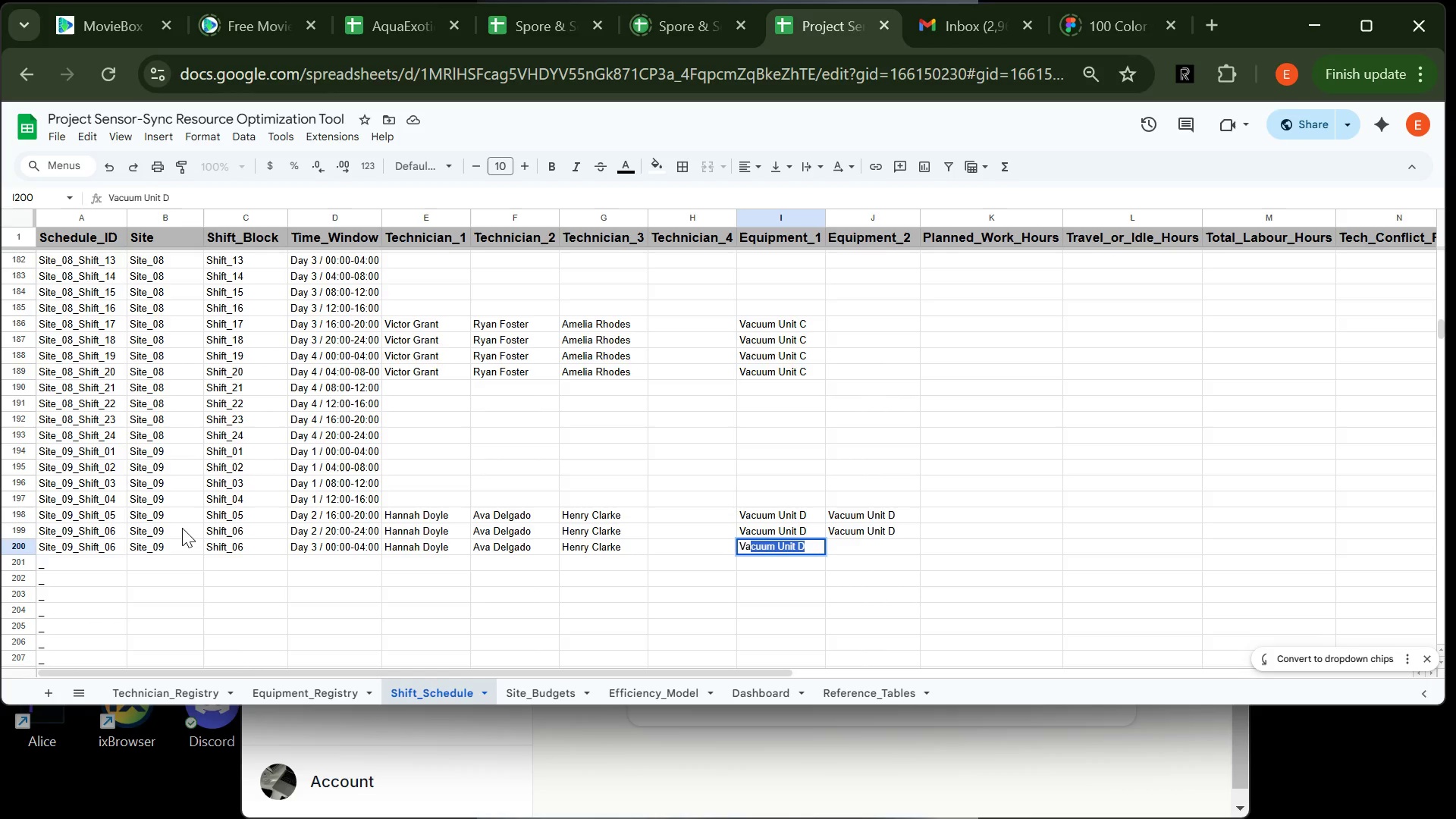 
key(Enter)
 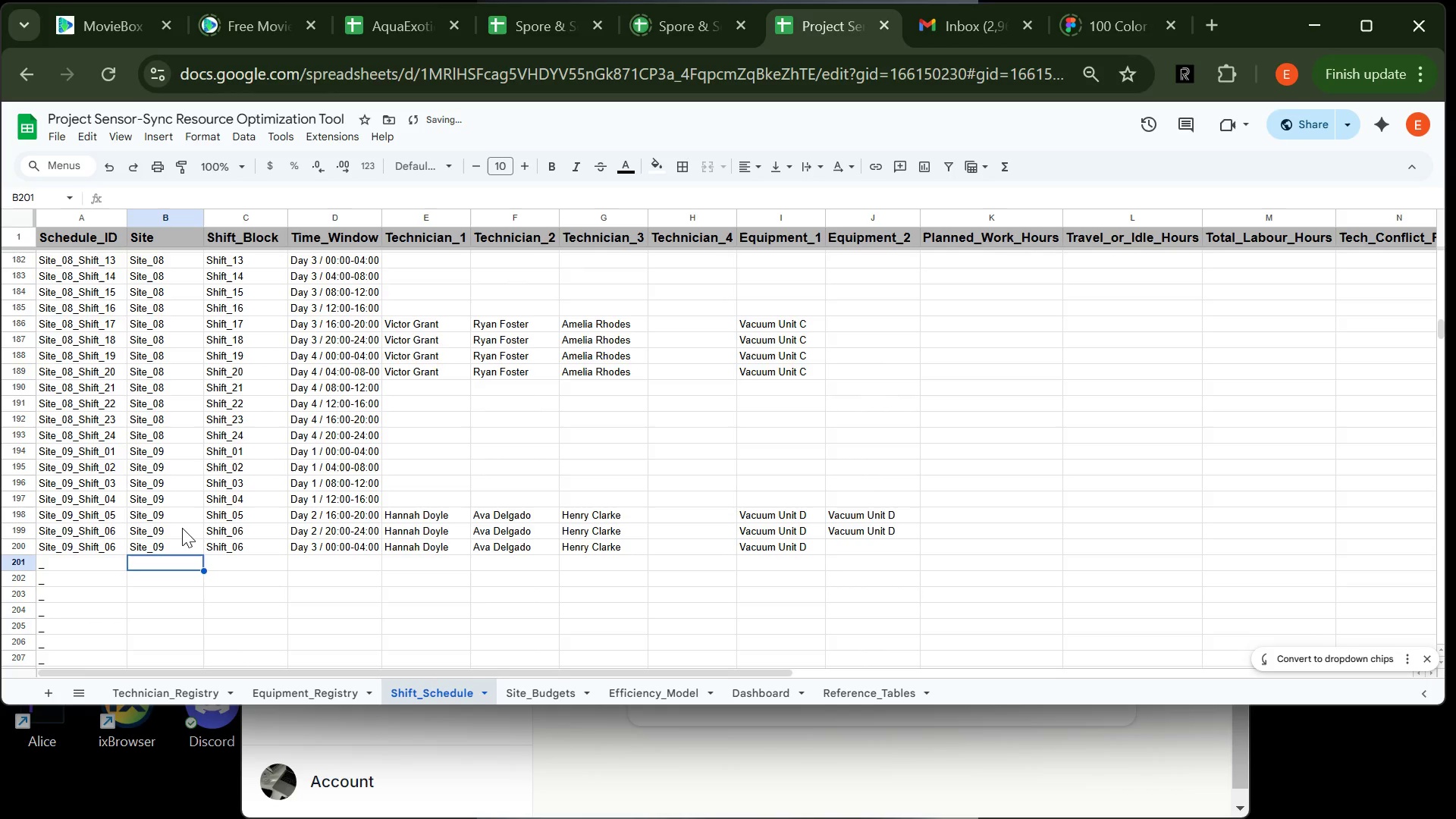 
type(Site_09)
key(Tab)
type(Shift_07)
key(Tab)
type(Day 3 /)
 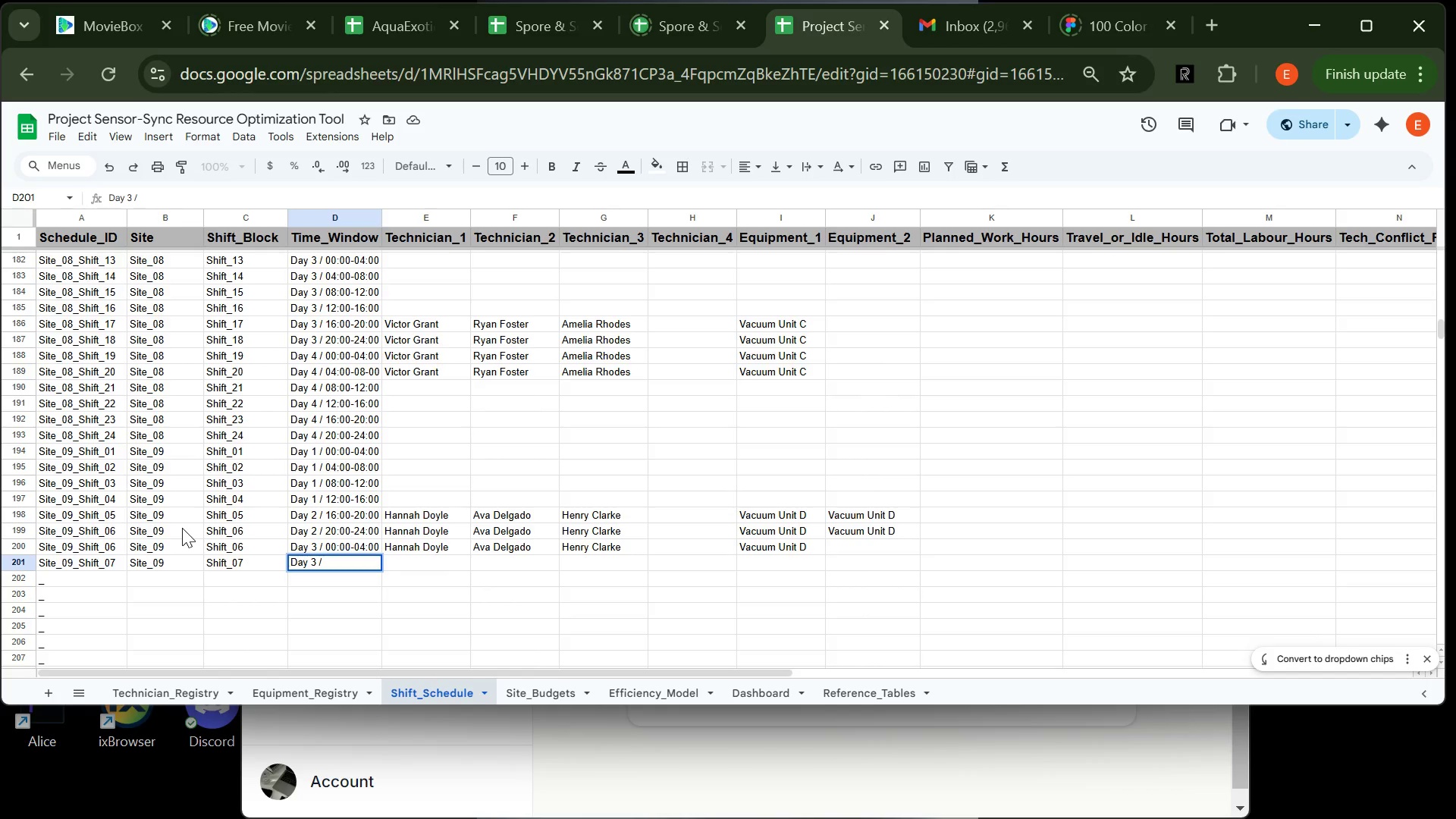 
wait(7.02)
 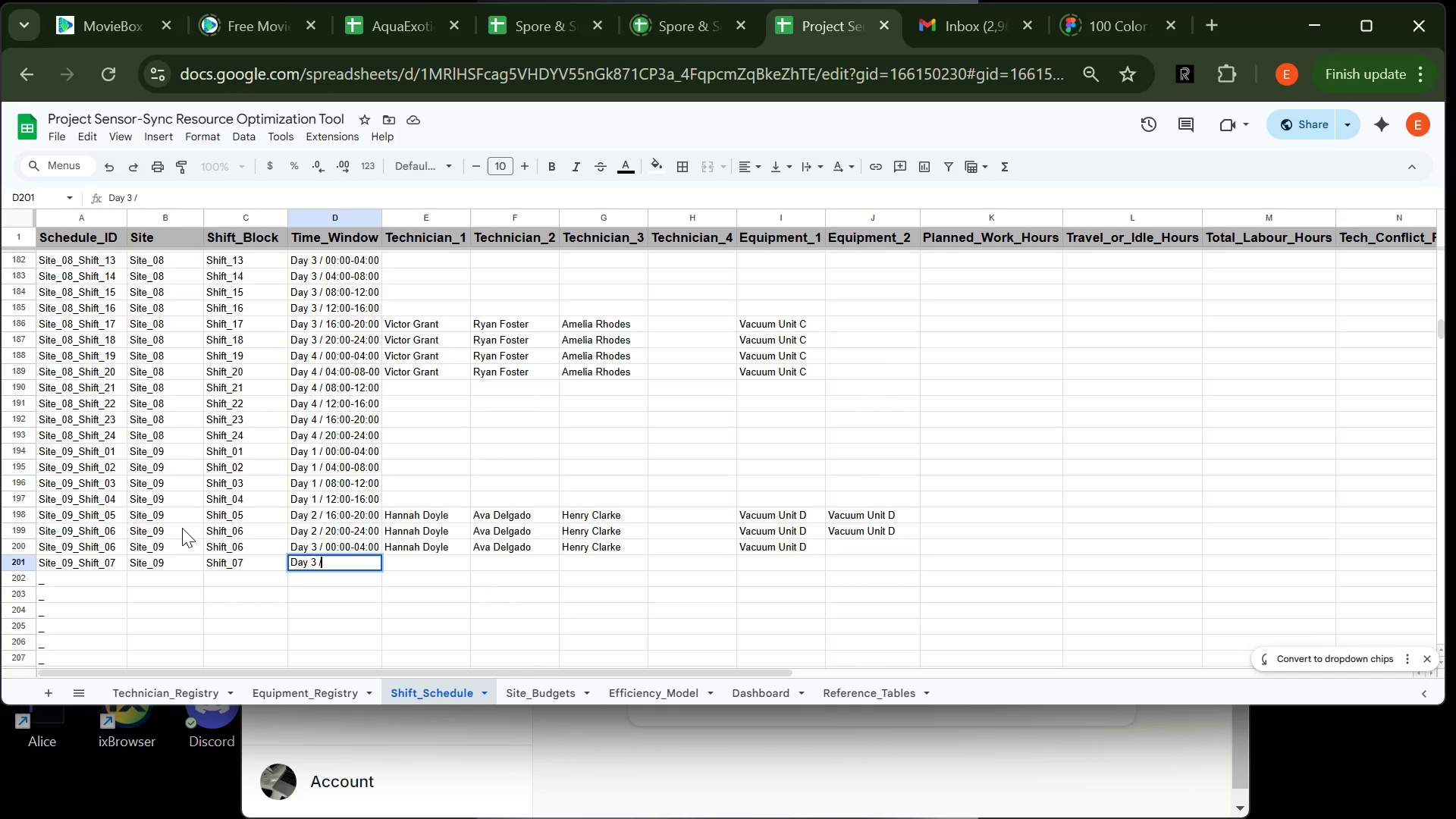 
key(Backspace)
 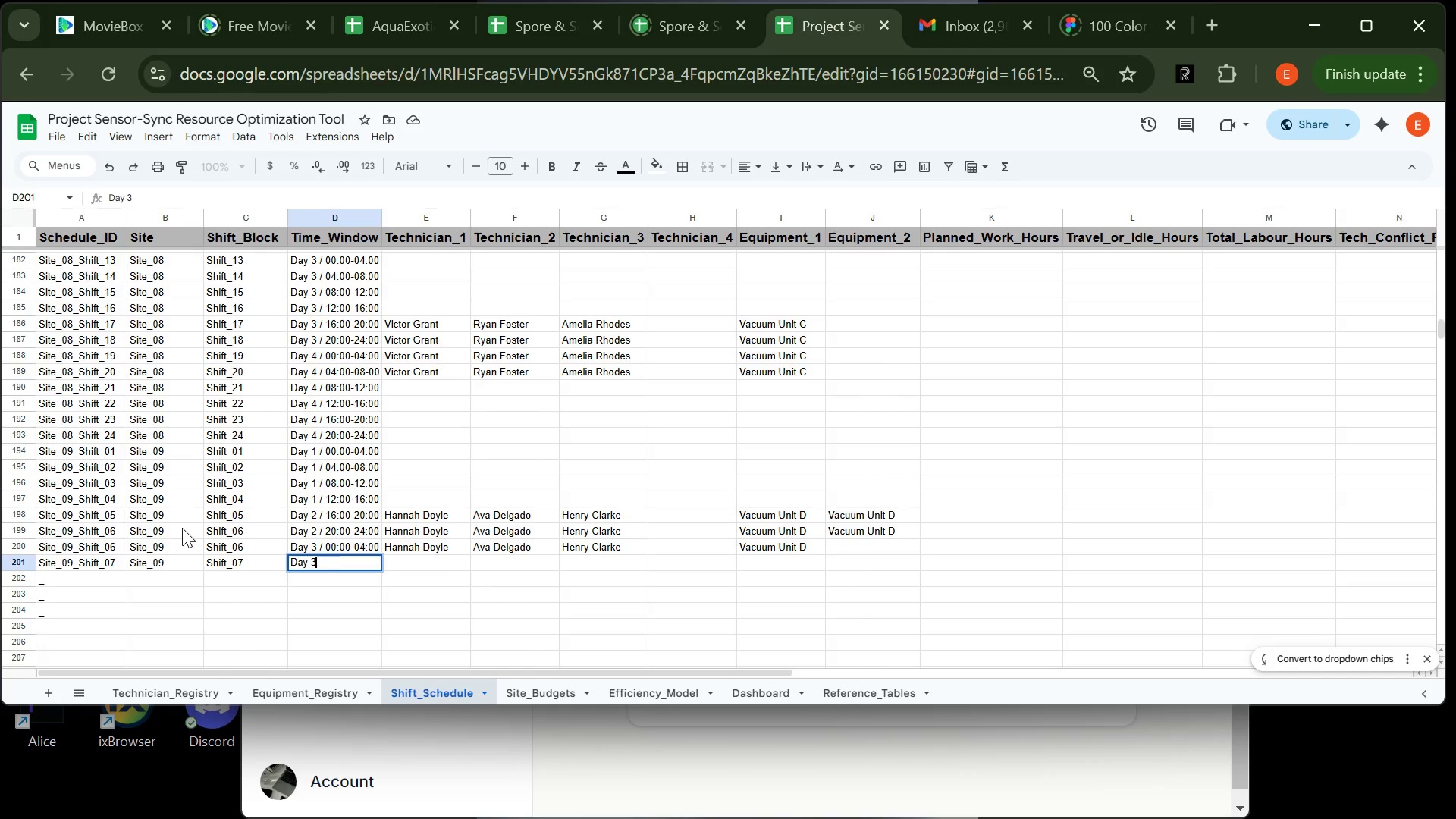 
key(Backspace)
 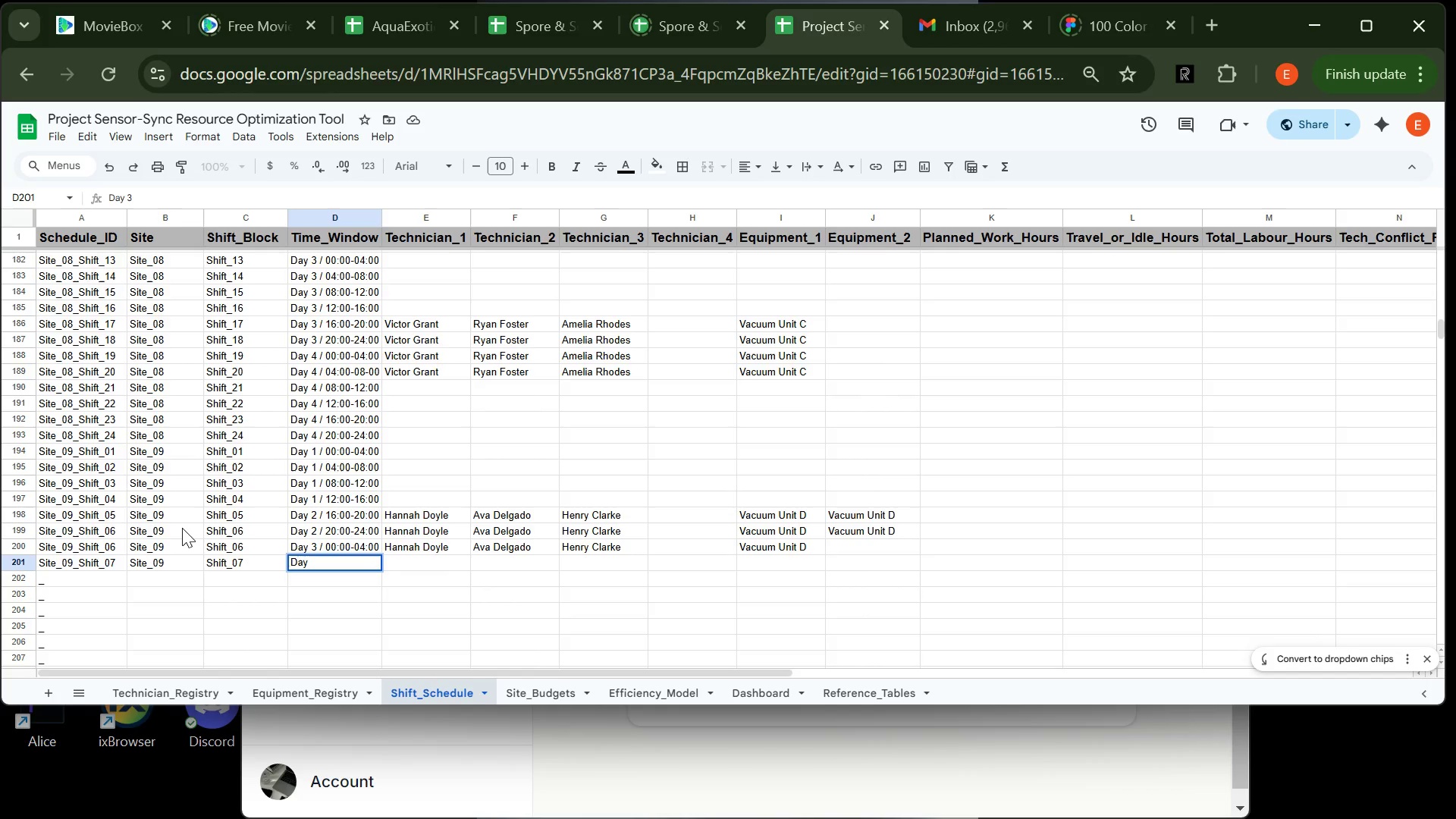 
key(Backspace)
 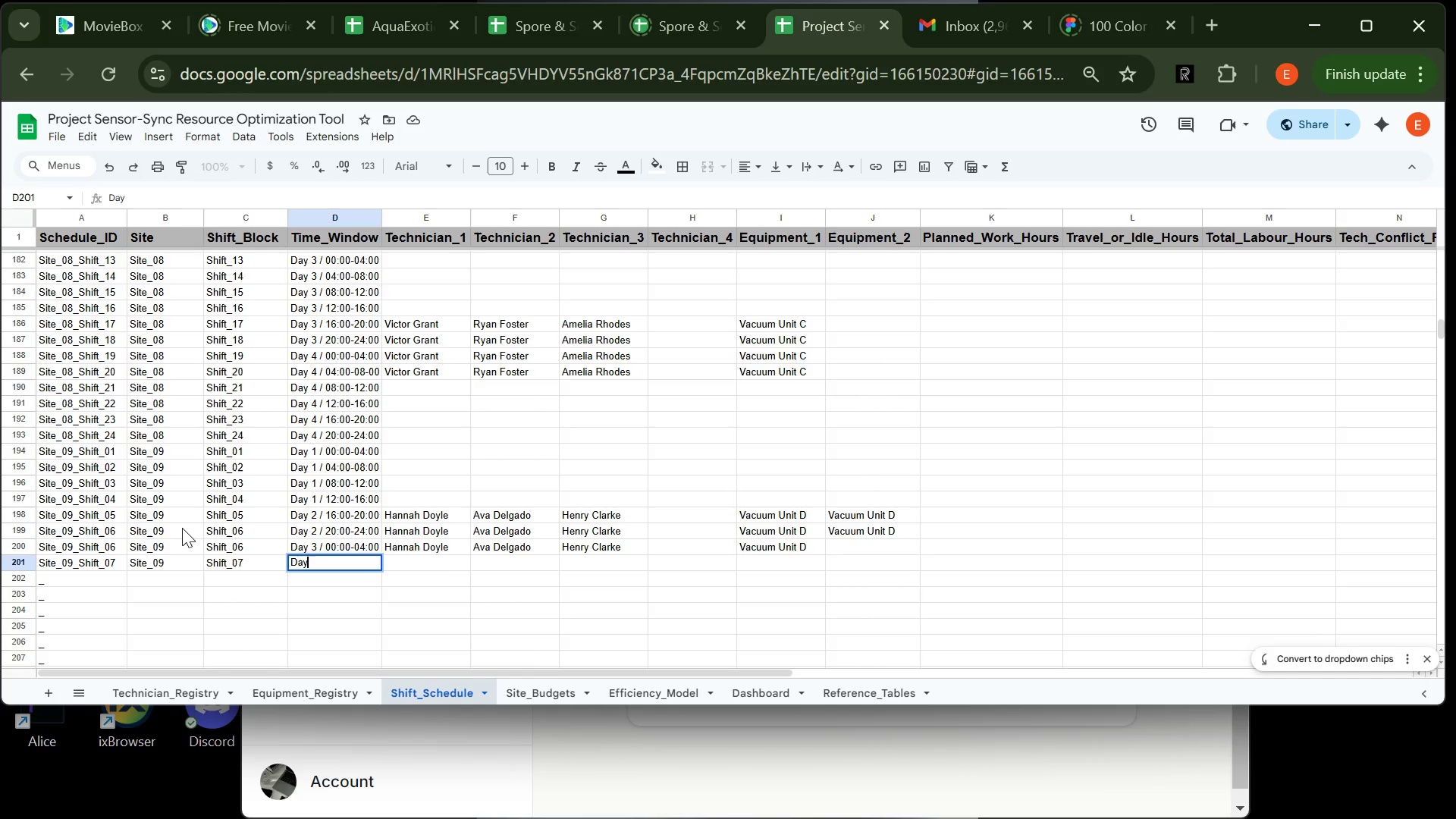 
key(Backspace)
 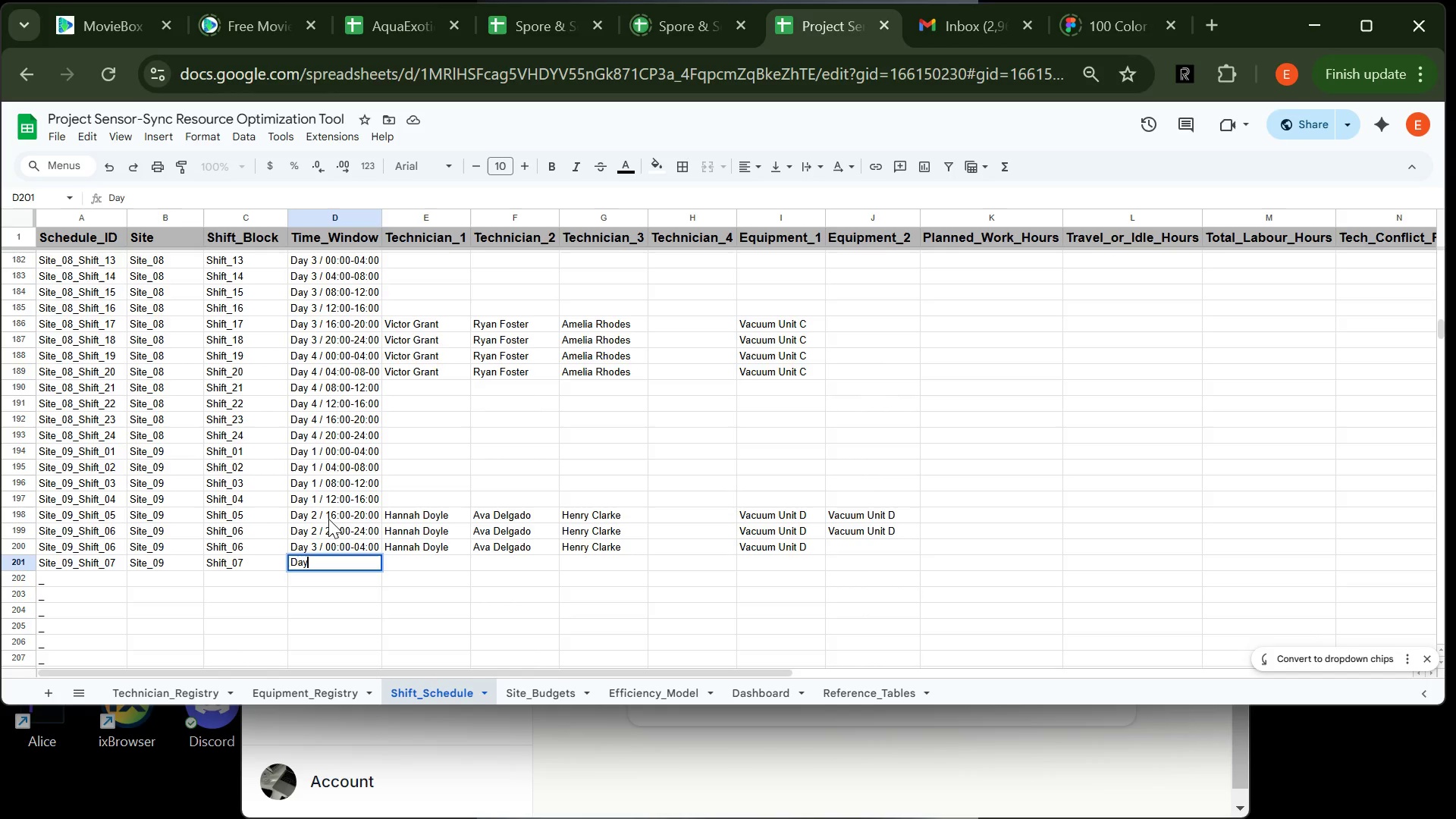 
wait(6.66)
 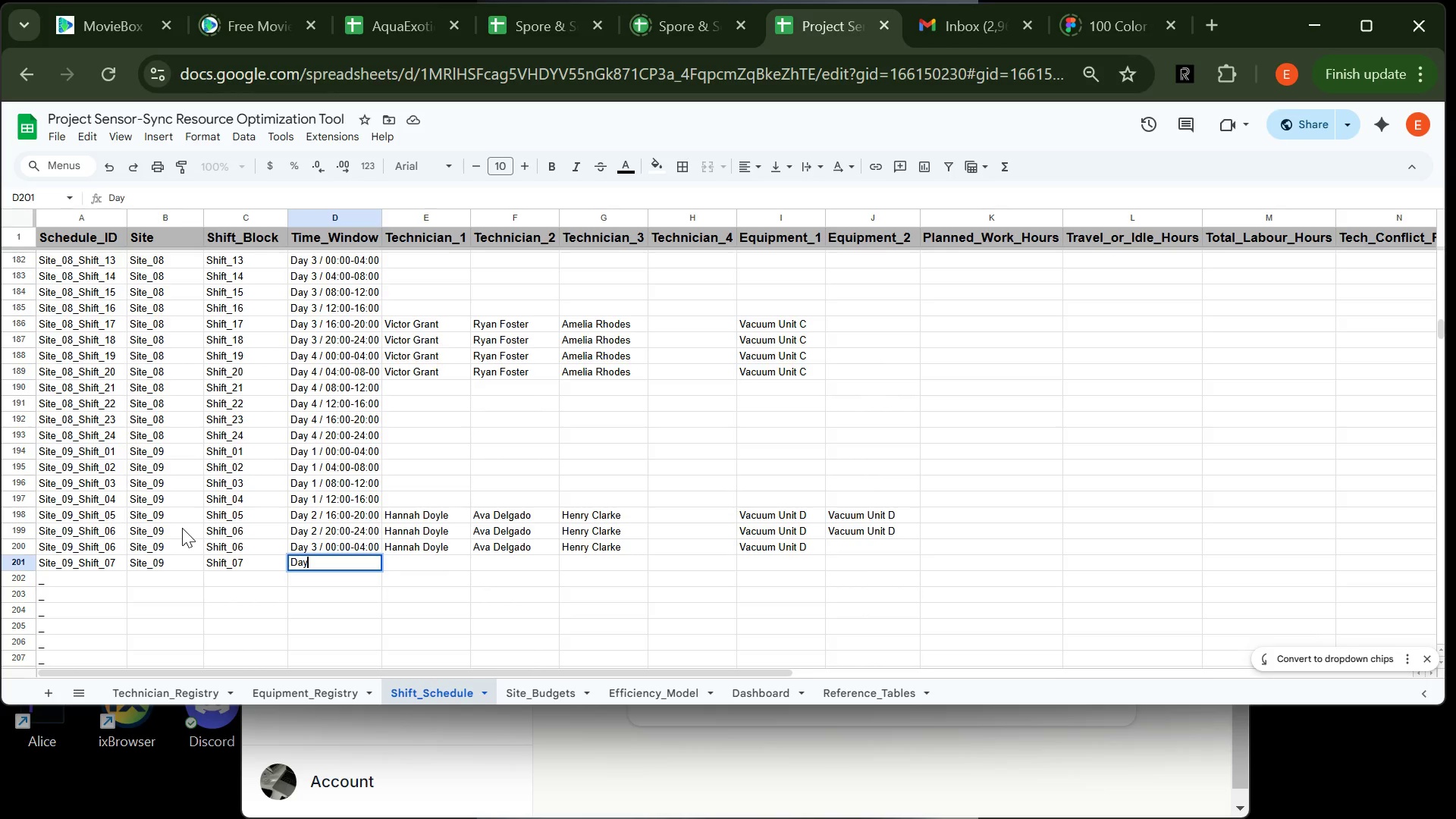 
left_click([318, 516])
 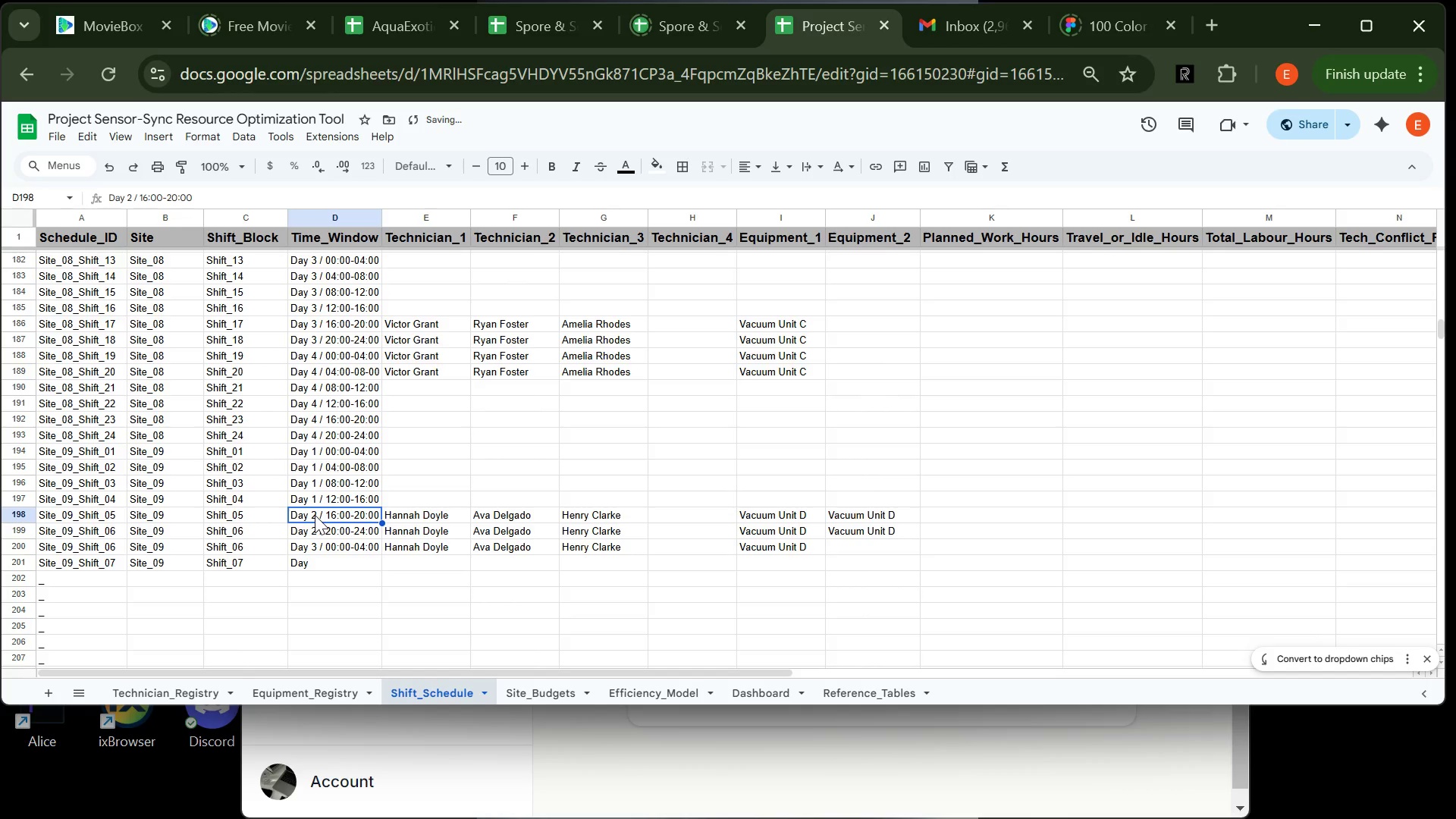 
double_click([315, 515])
 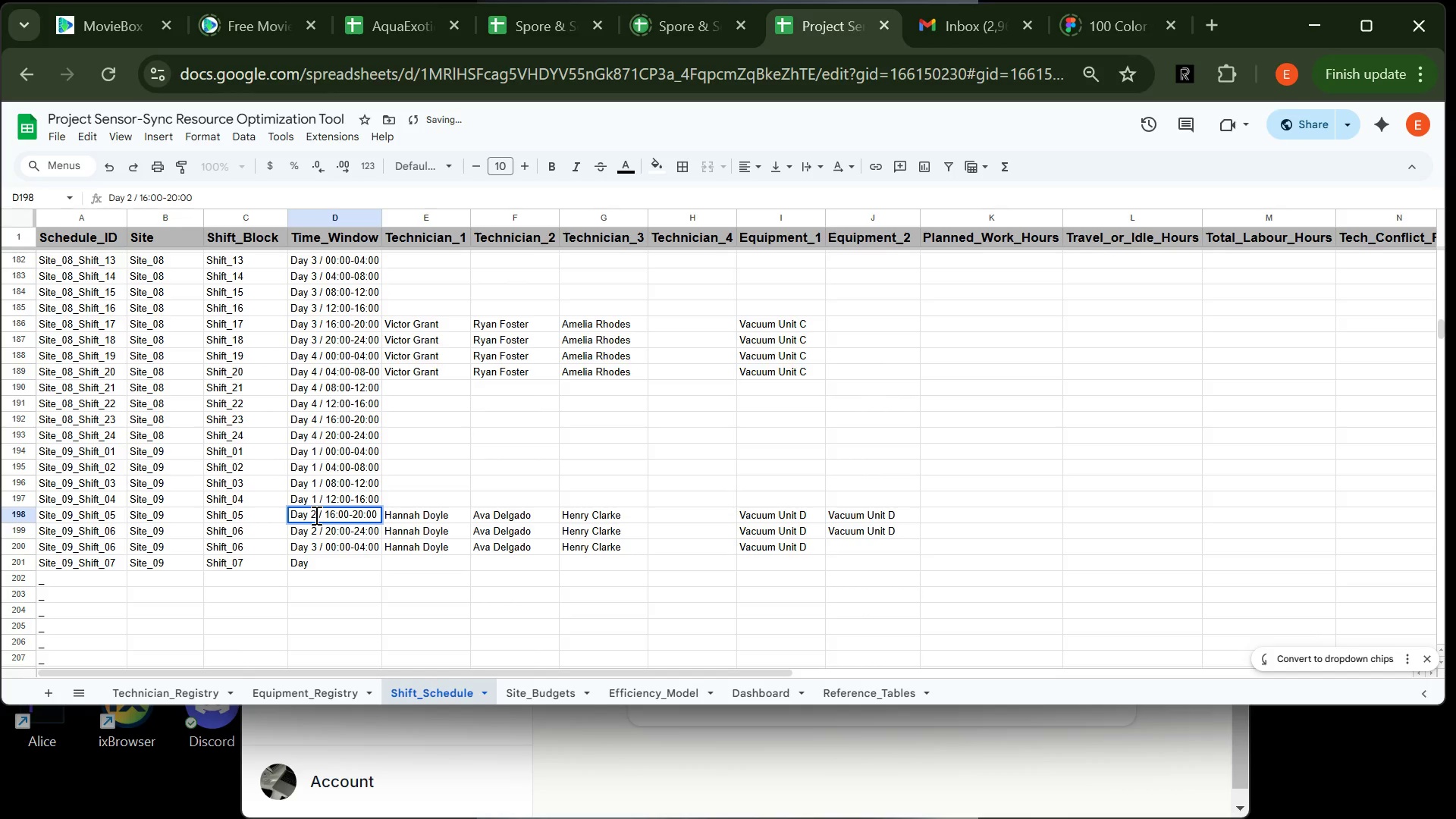 
left_click([315, 515])
 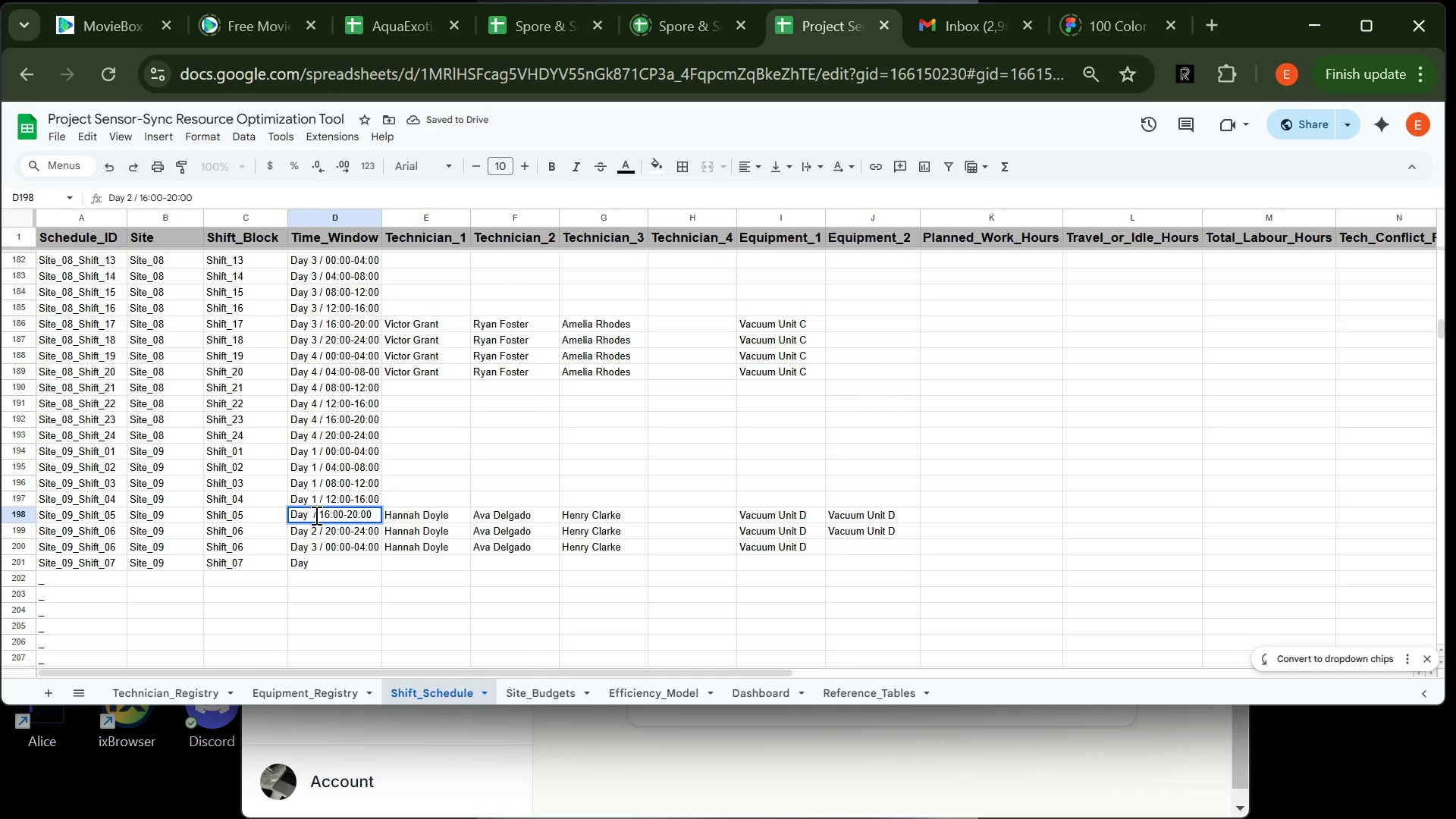 
key(Backspace)
 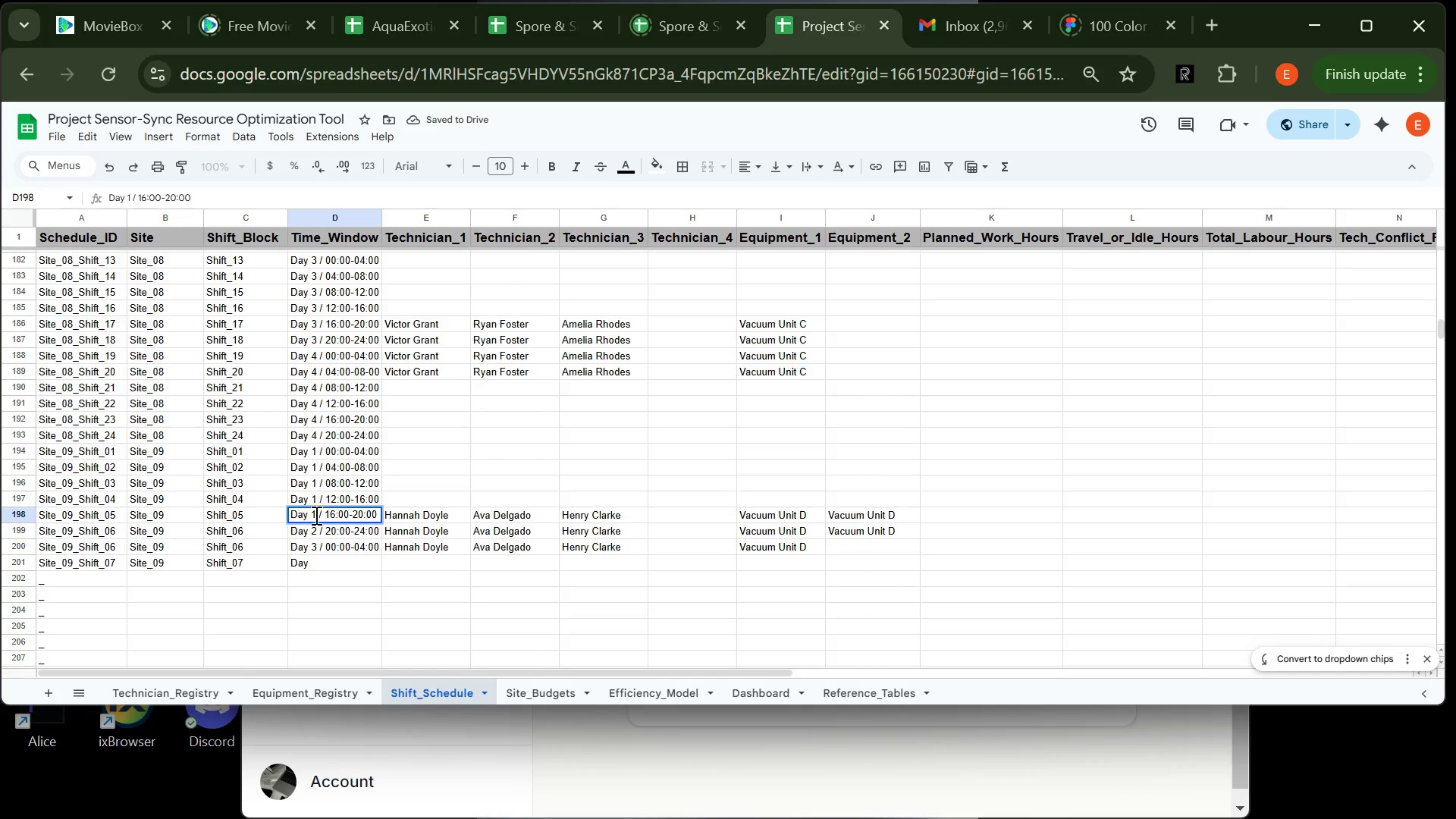 
key(1)
 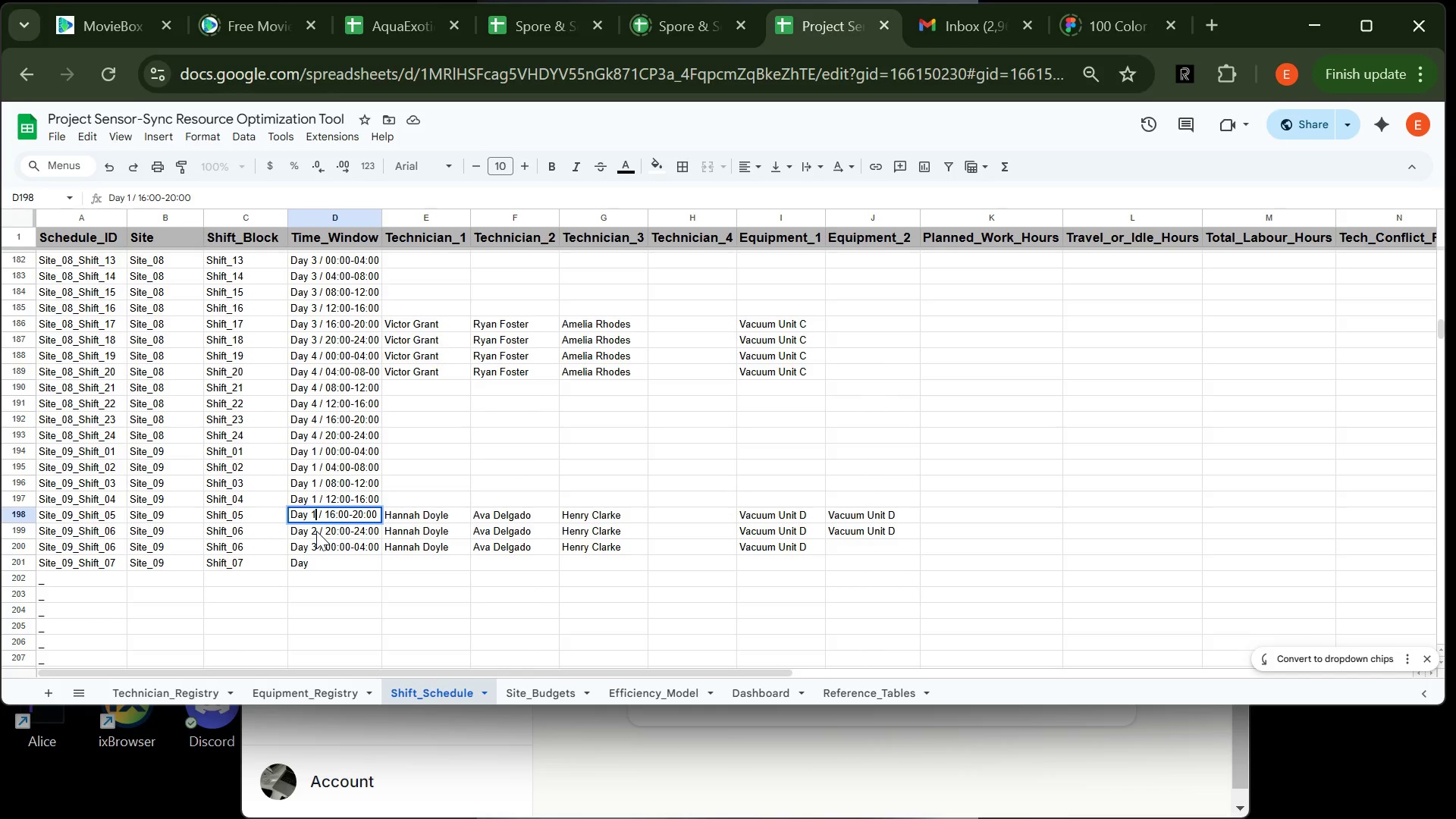 
double_click([316, 531])
 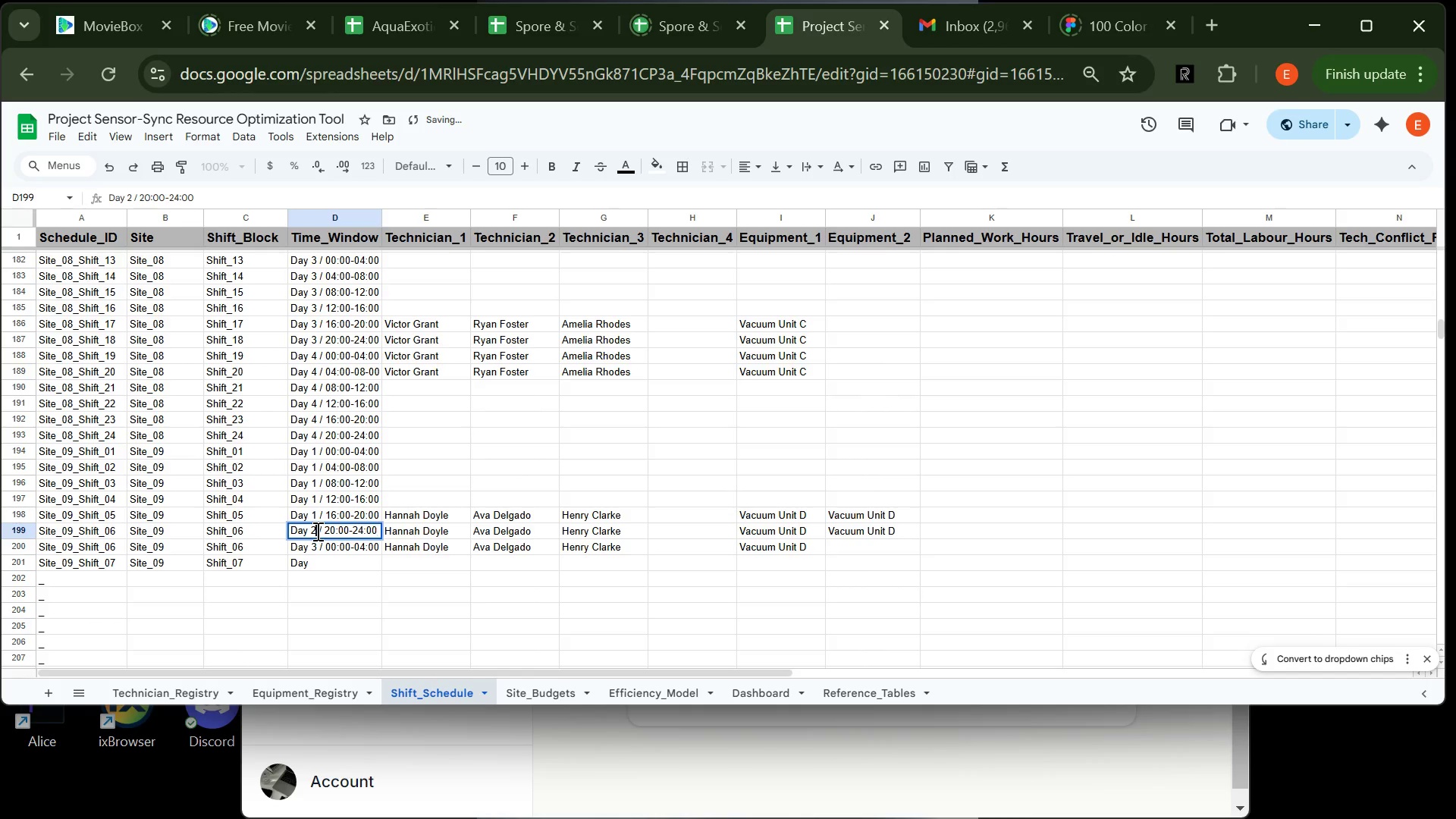 
left_click([316, 531])
 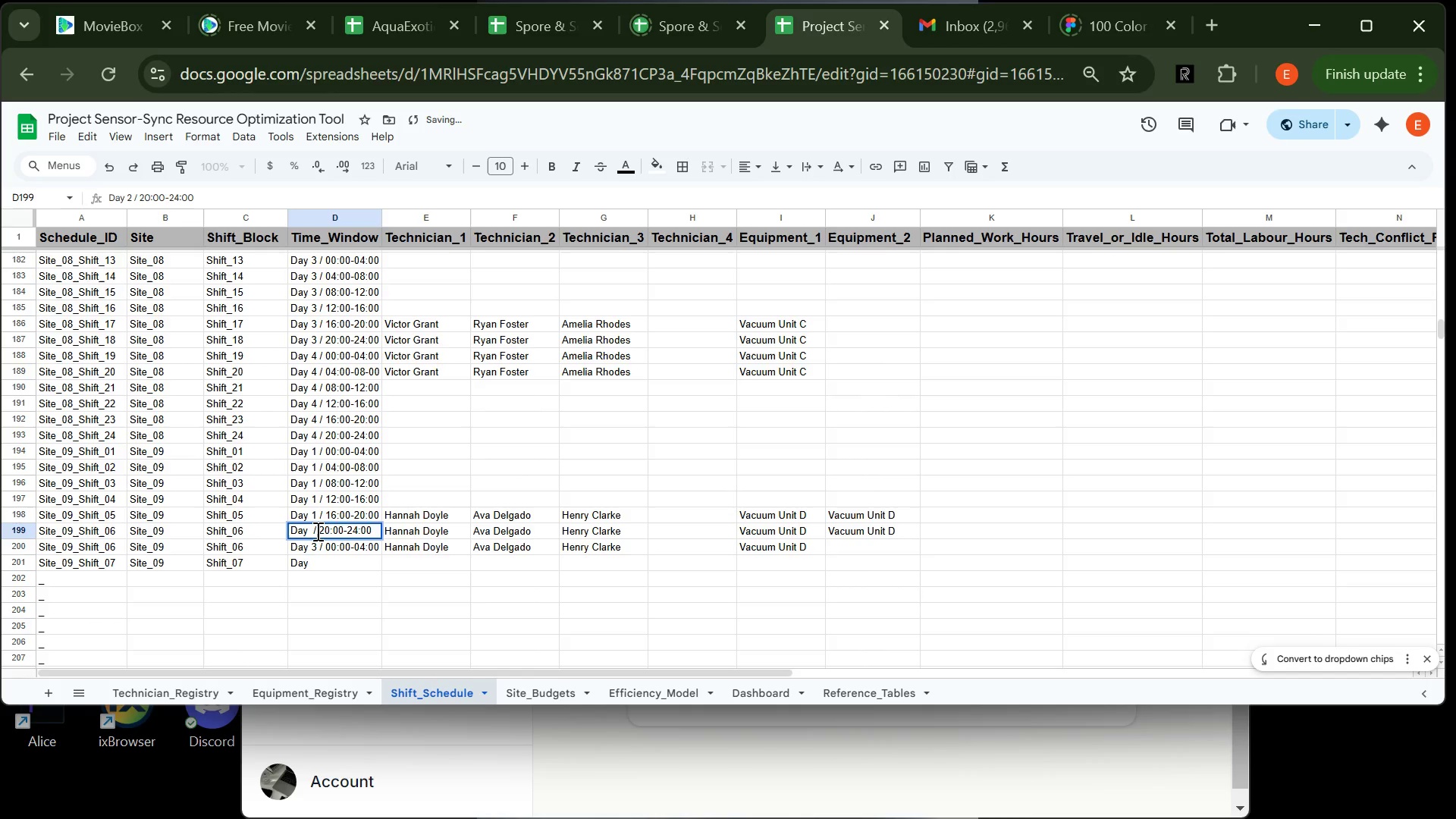 
key(Backspace)
 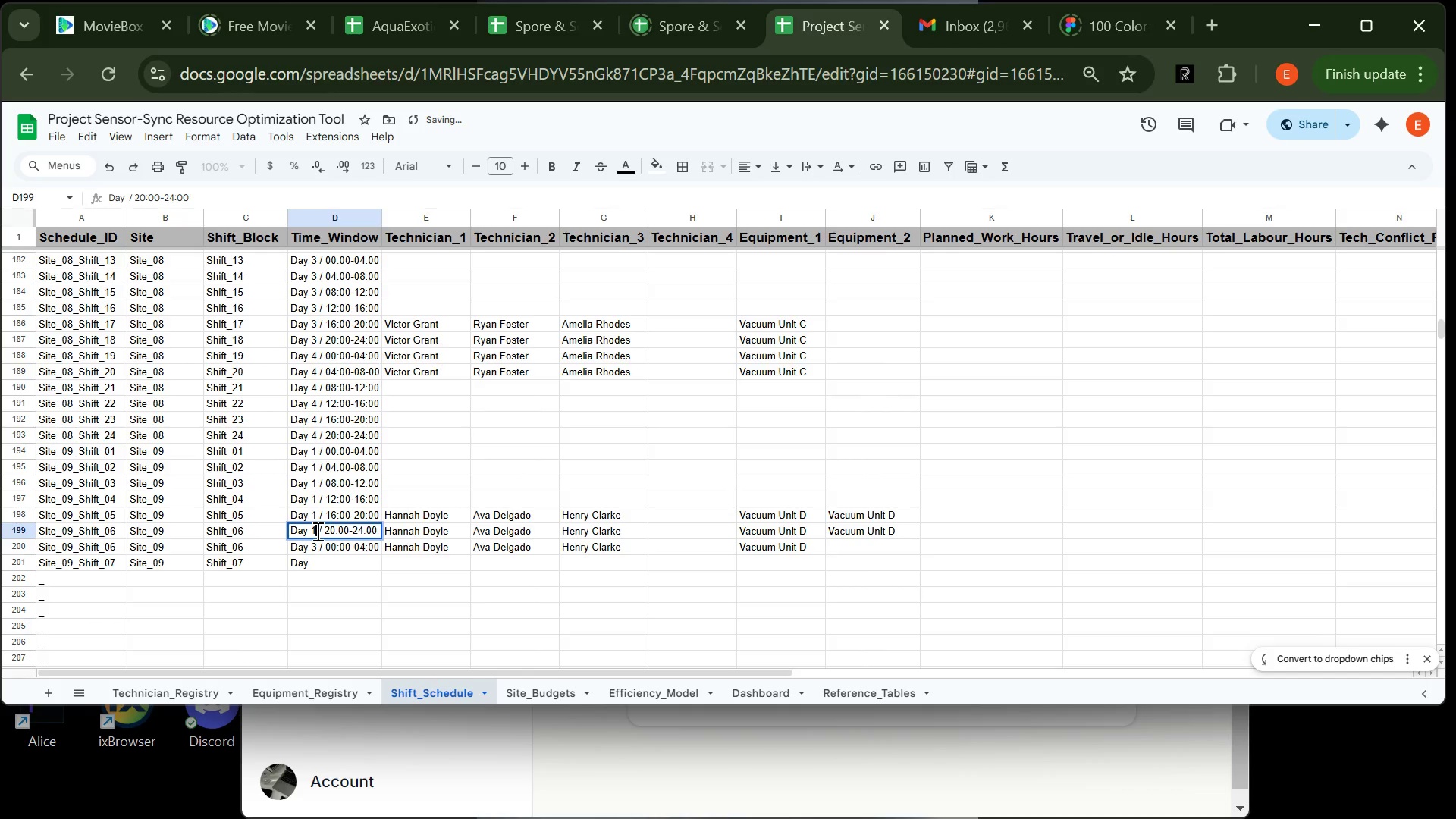 
key(1)
 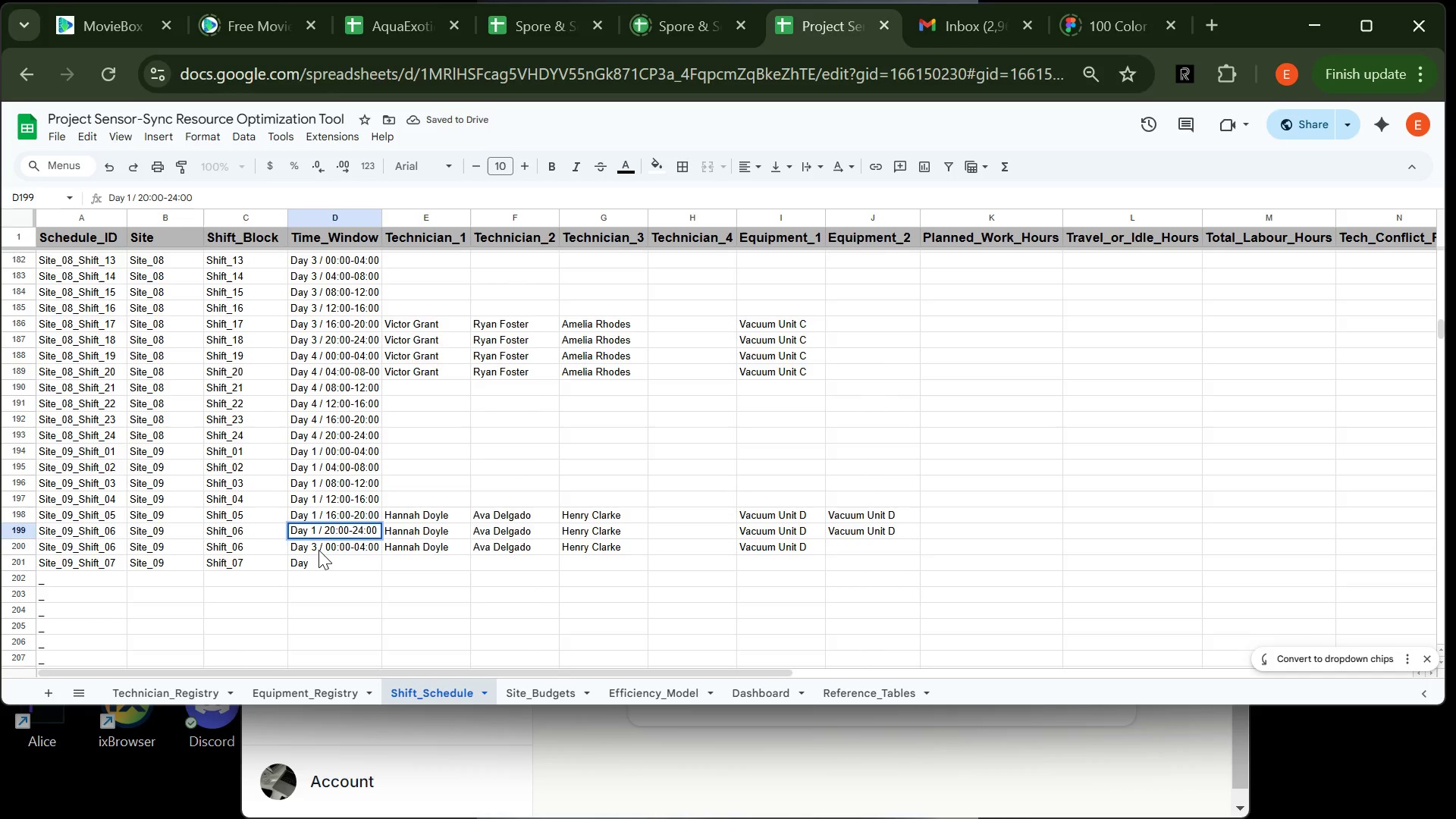 
double_click([318, 550])
 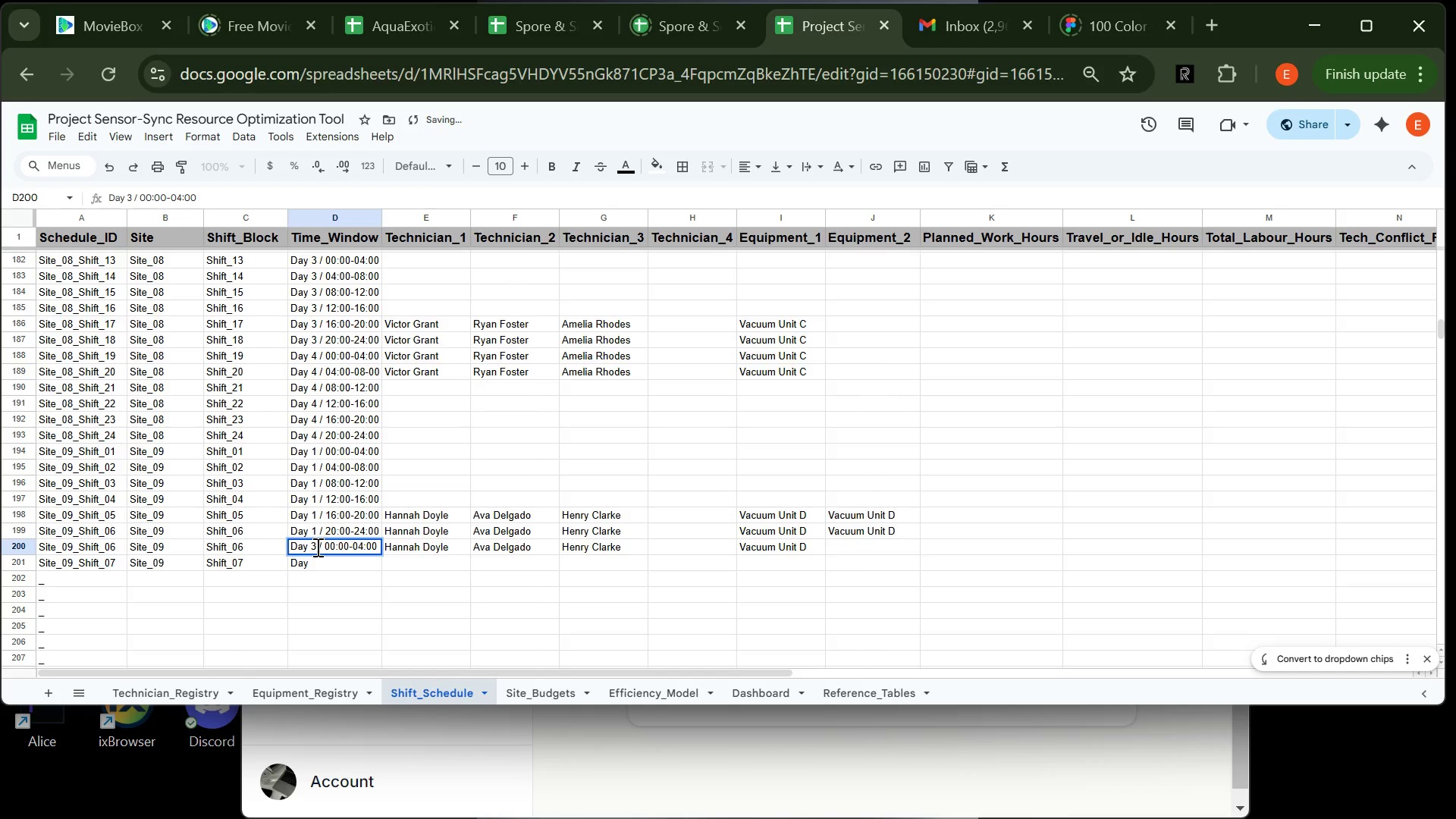 
left_click([316, 547])
 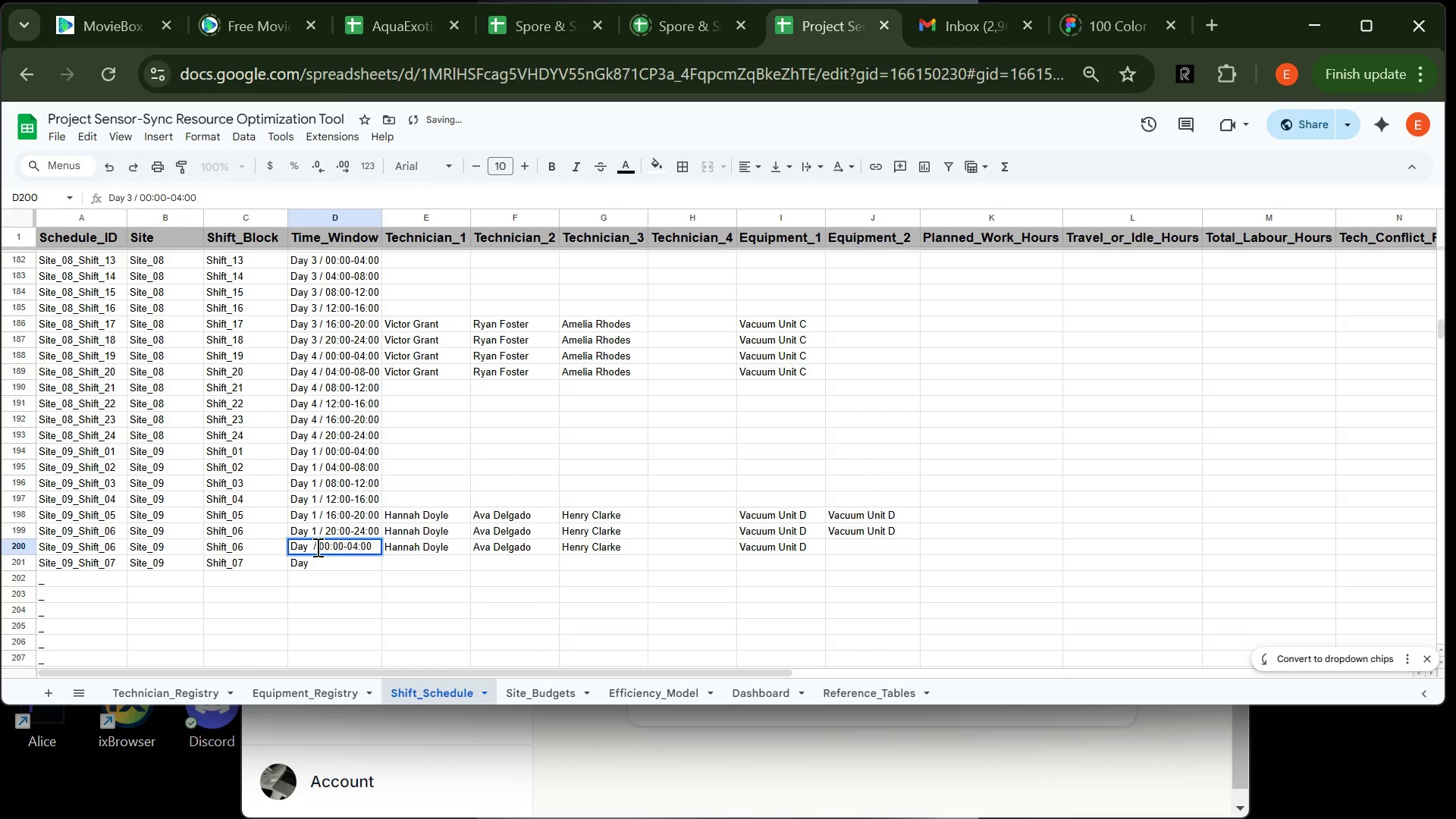 
key(Backspace)
 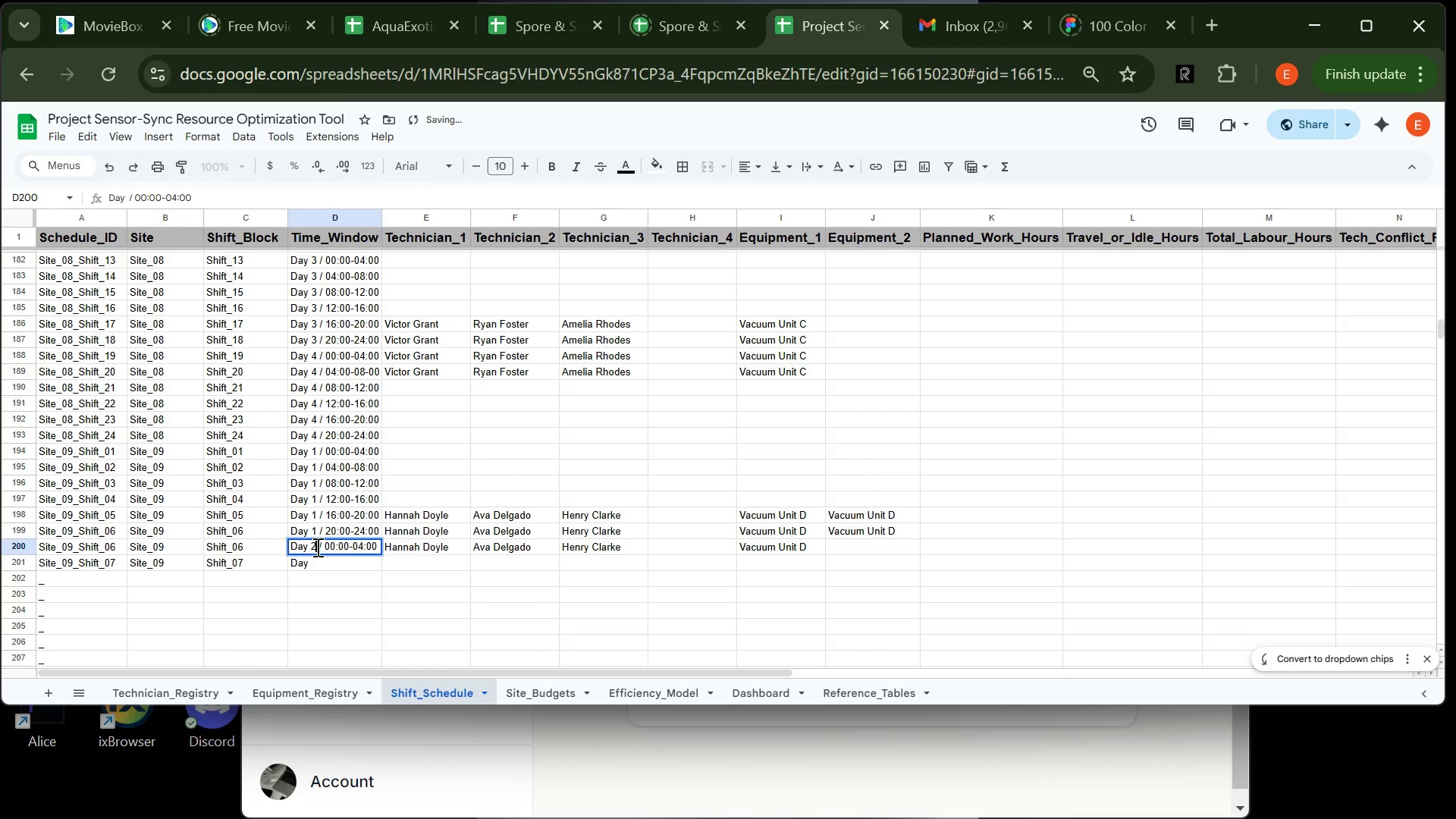 
key(2)
 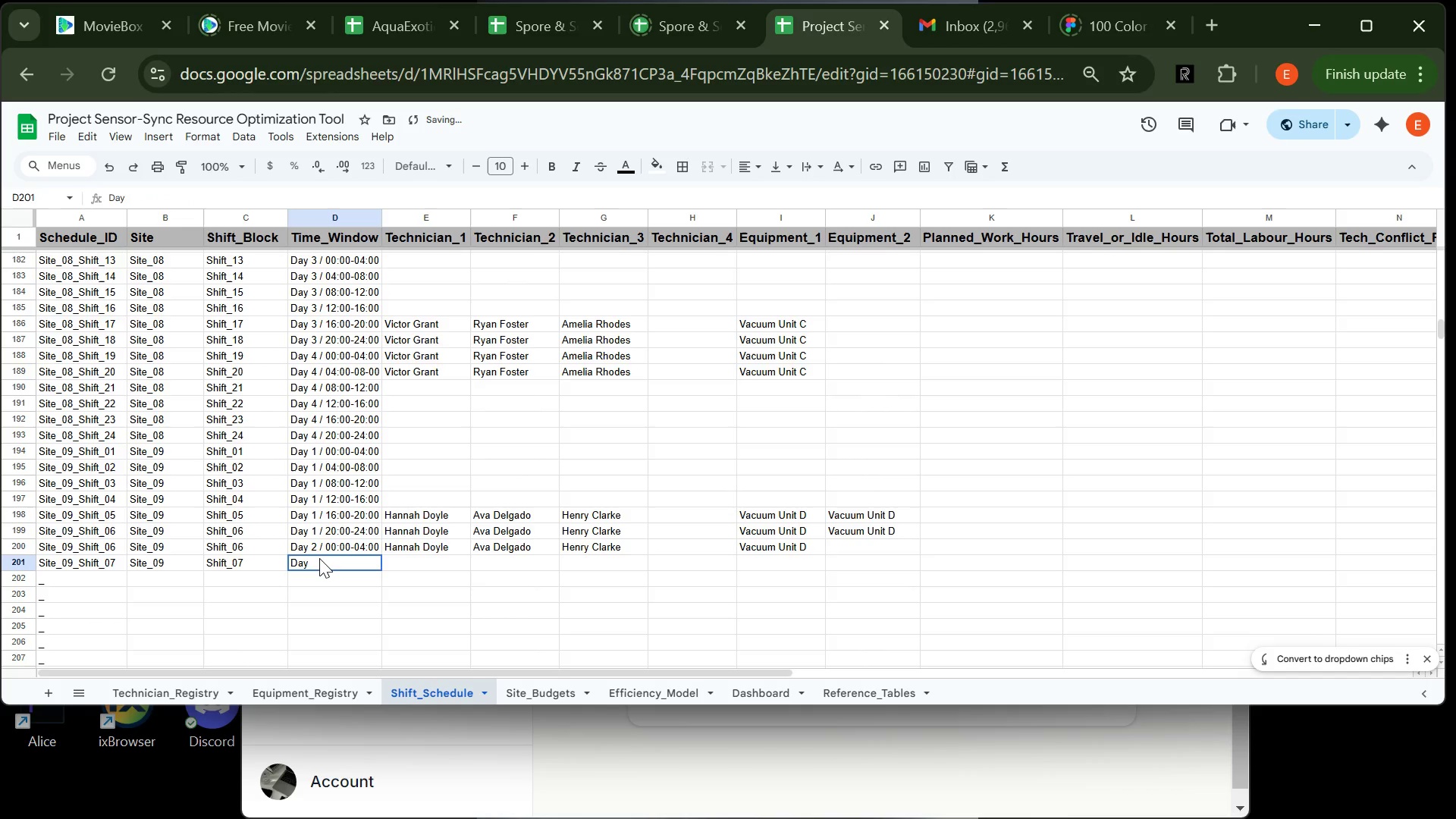 
double_click([319, 558])
 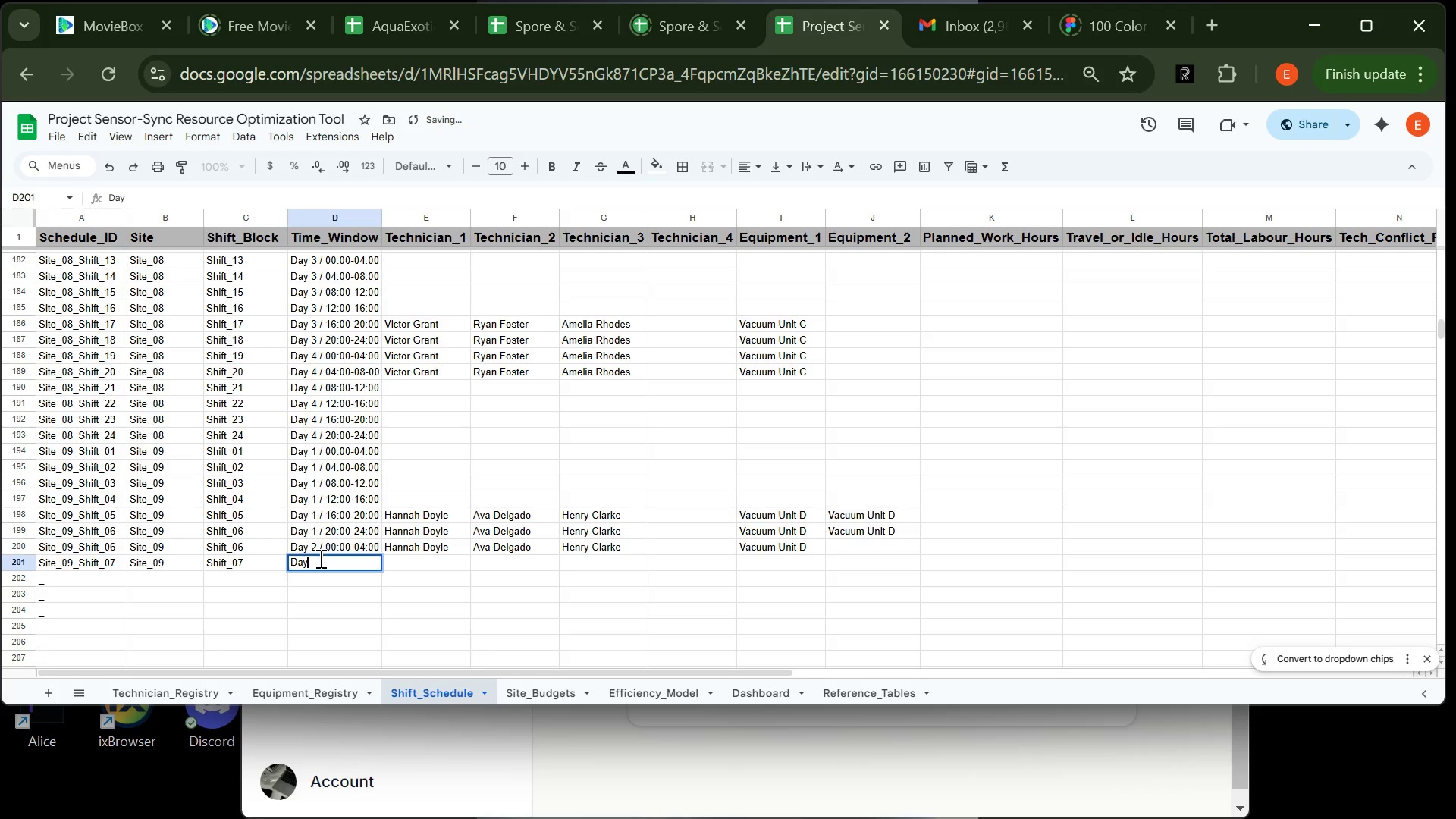 
type( 2 / 04)
key(Tab)
type(Ha)
key(Tab)
type(A)
key(Tab)
type(He)
key(Tab)
key(Tab)
type(V)
 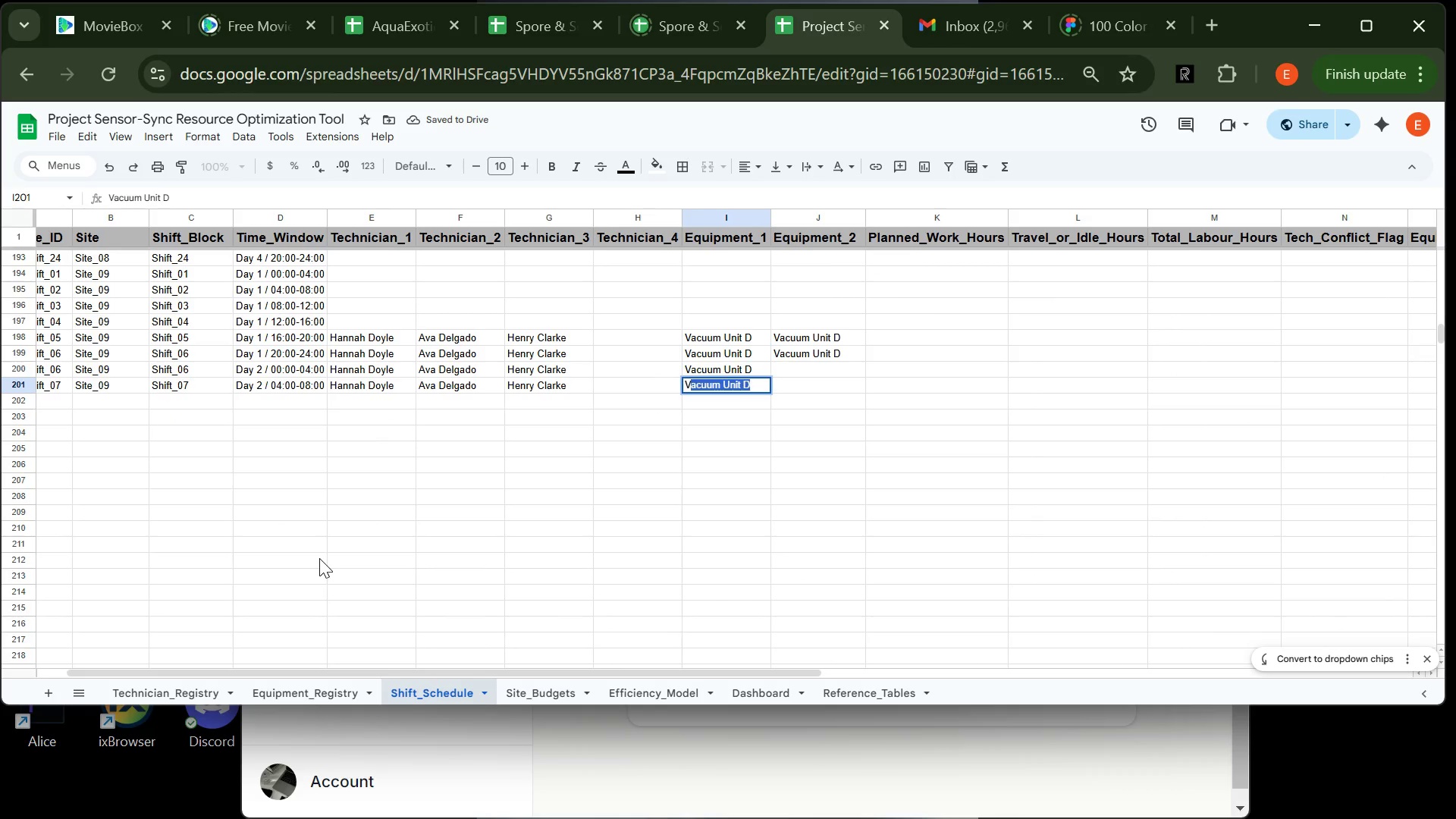 
key(Enter)
 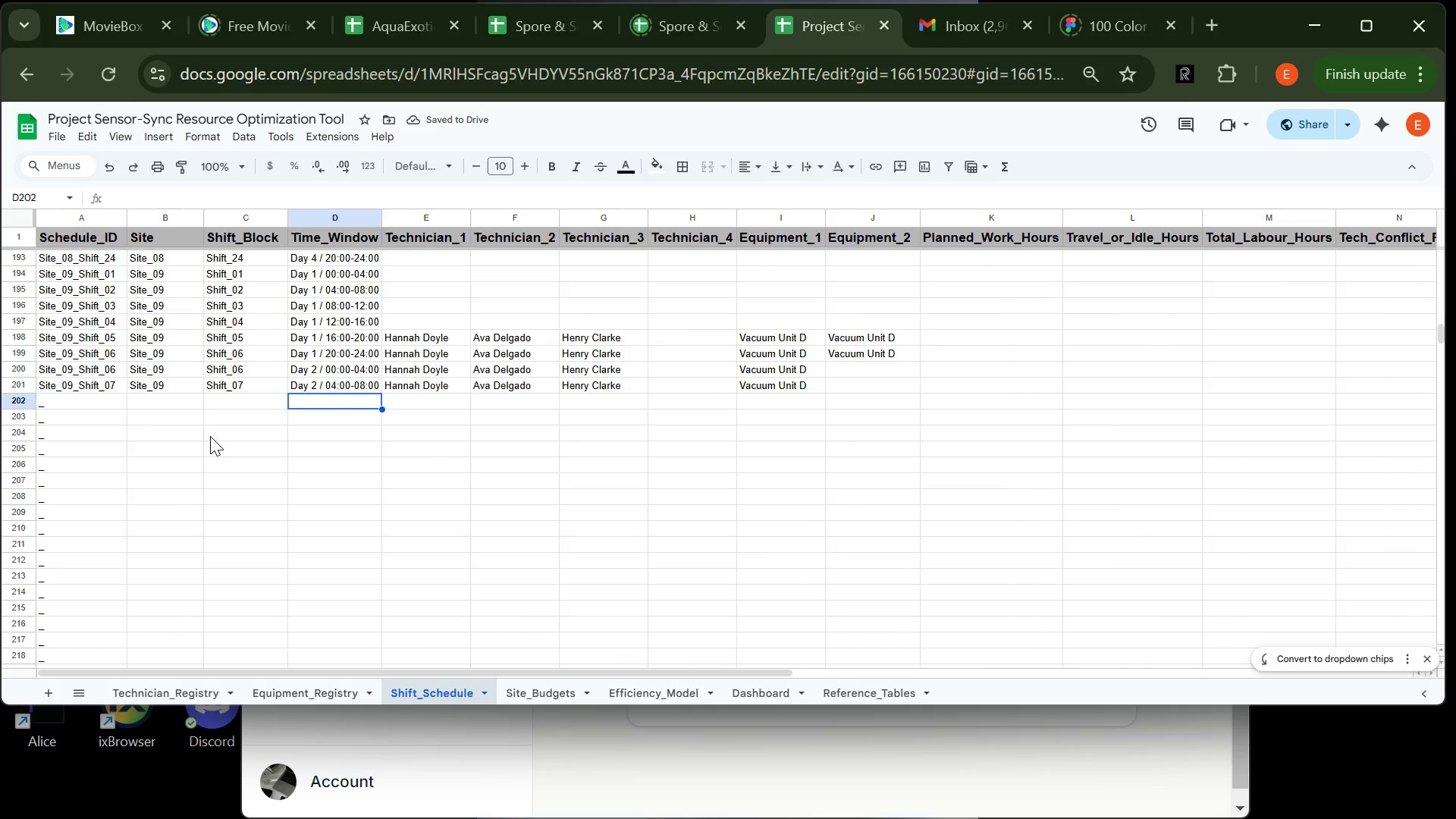 
wait(5.58)
 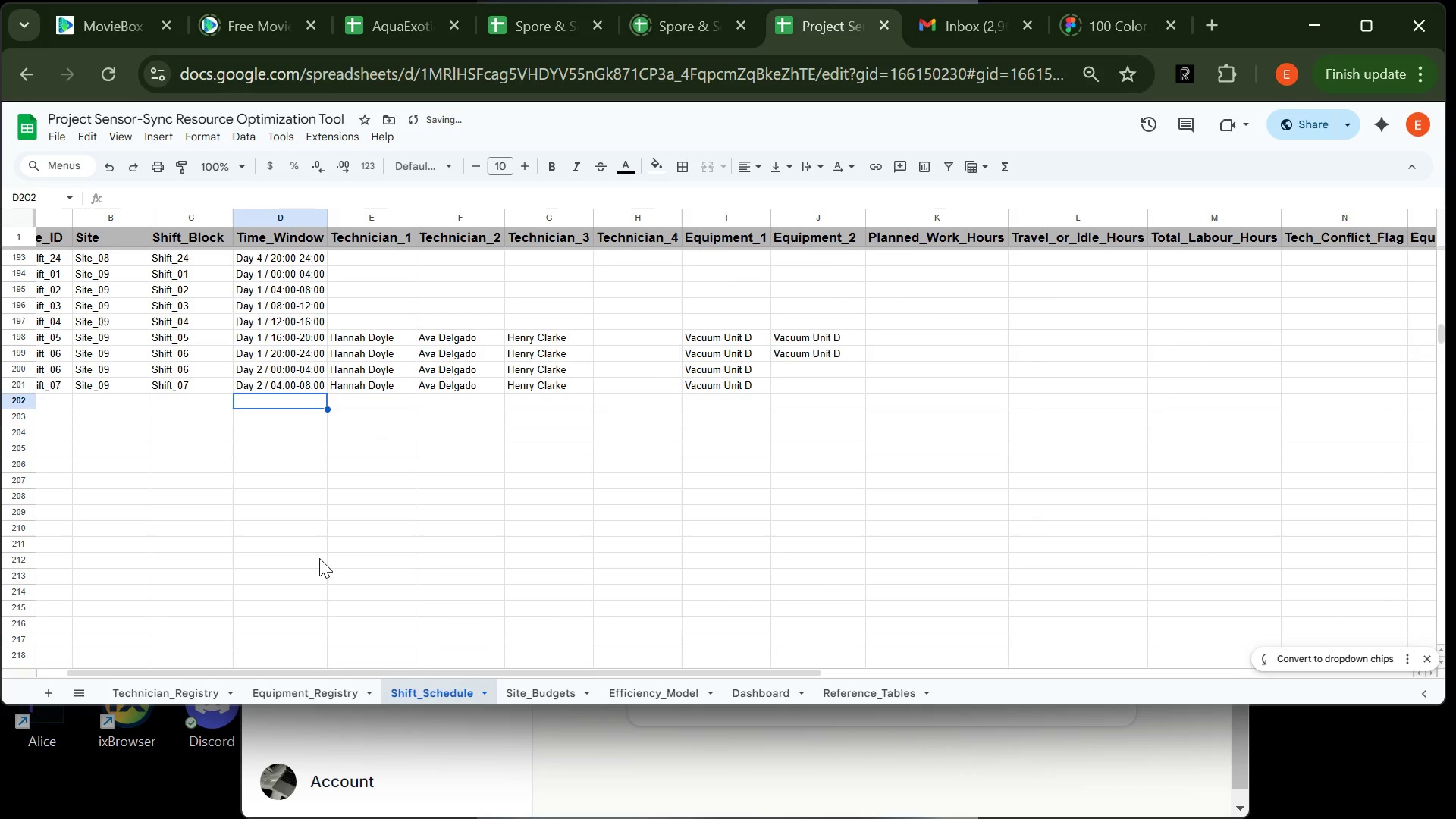 
left_click([141, 396])
 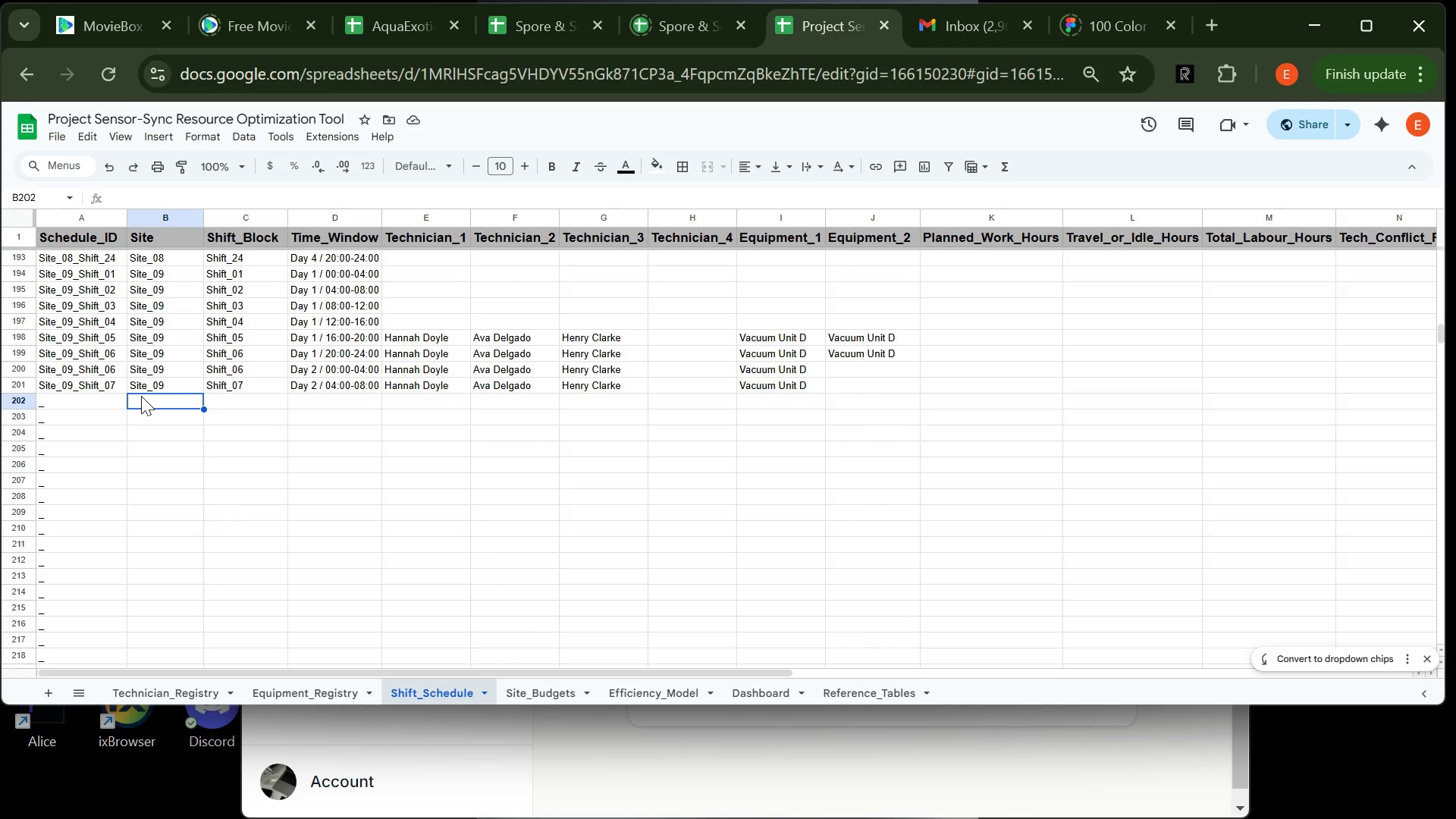 
type(Site)09)
key(Tab)
type(Shift_08)
key(Tab)
type(Day 2 / 08)
 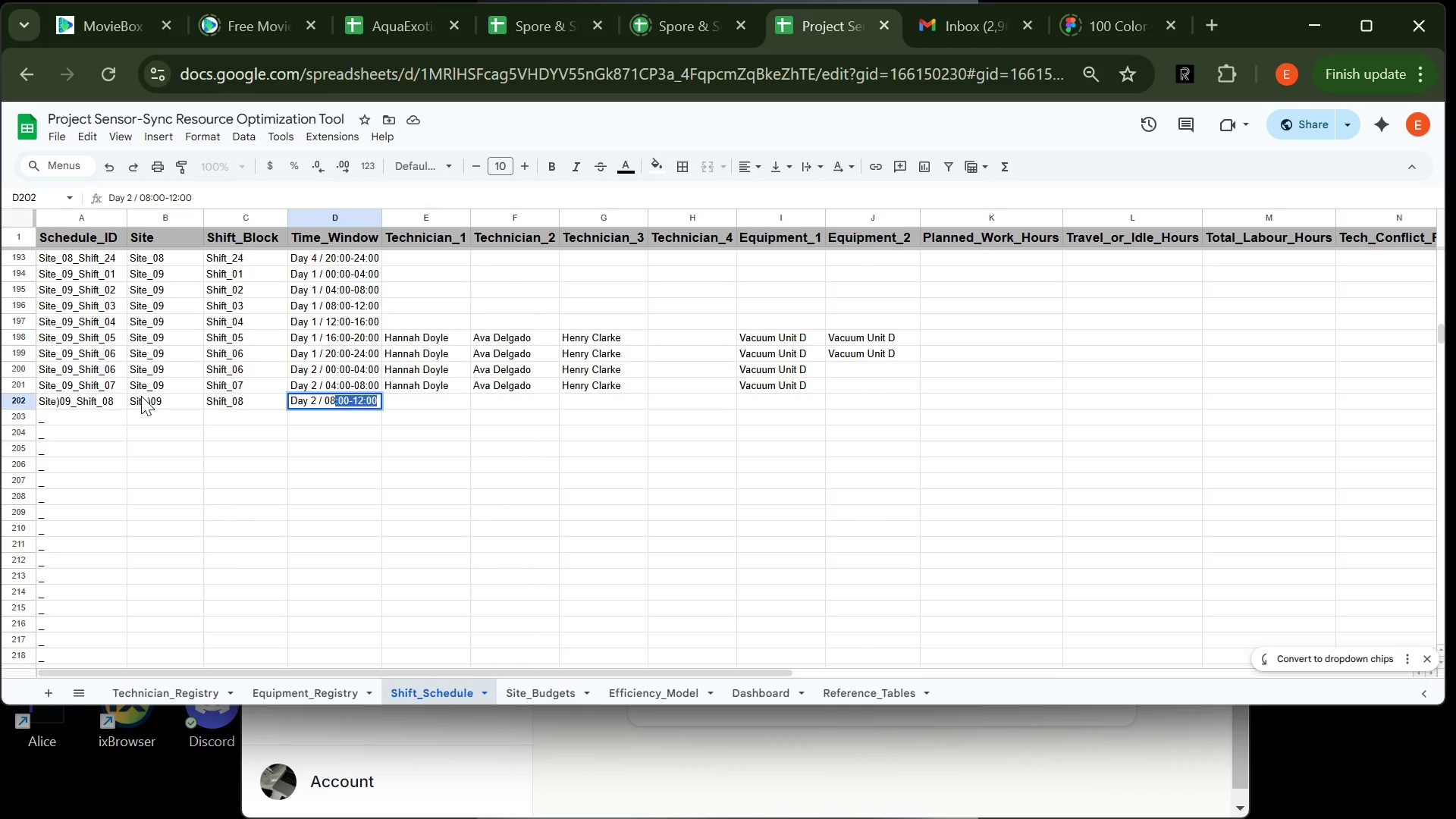 
key(Enter)
 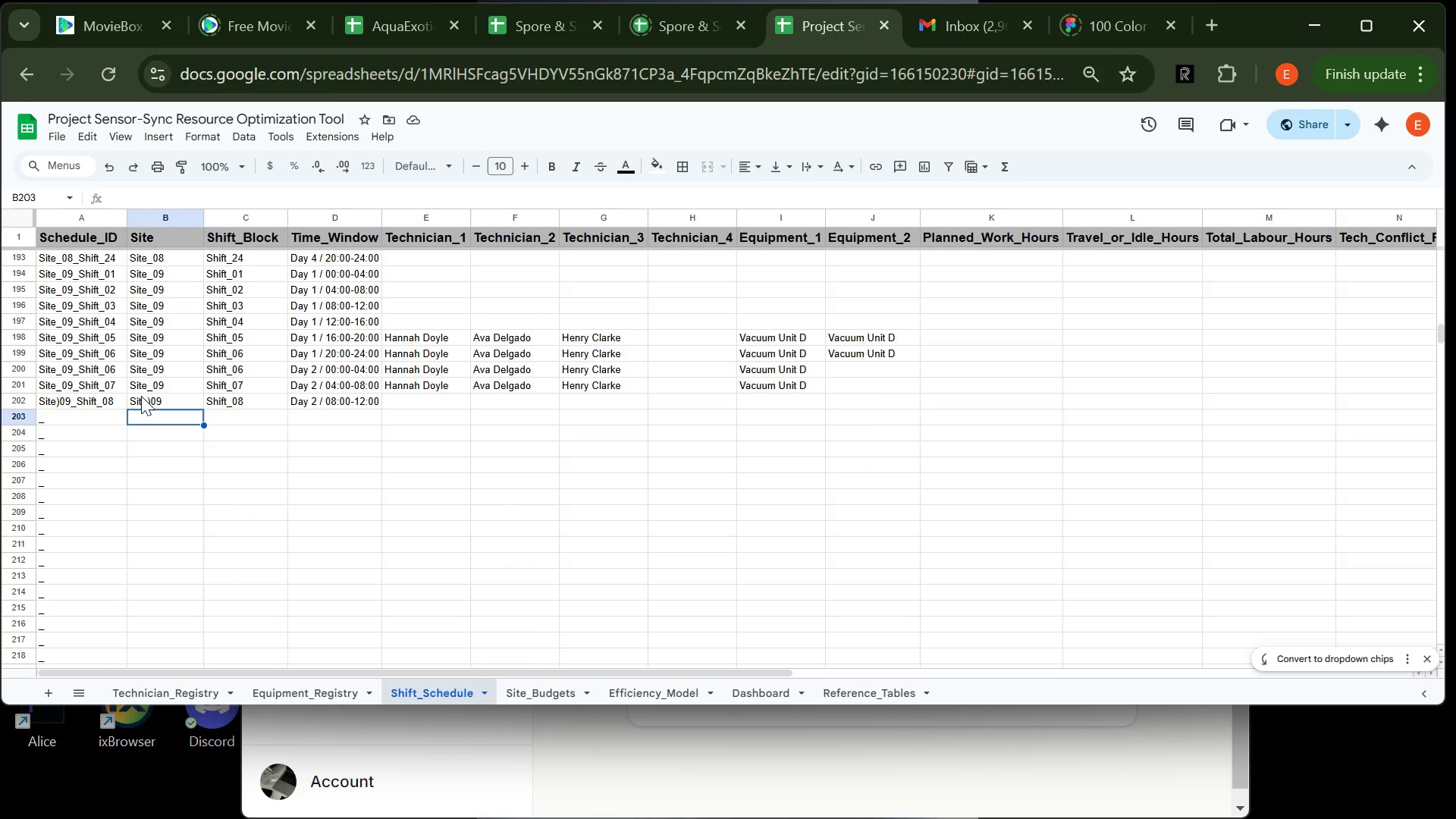 
wait(14.75)
 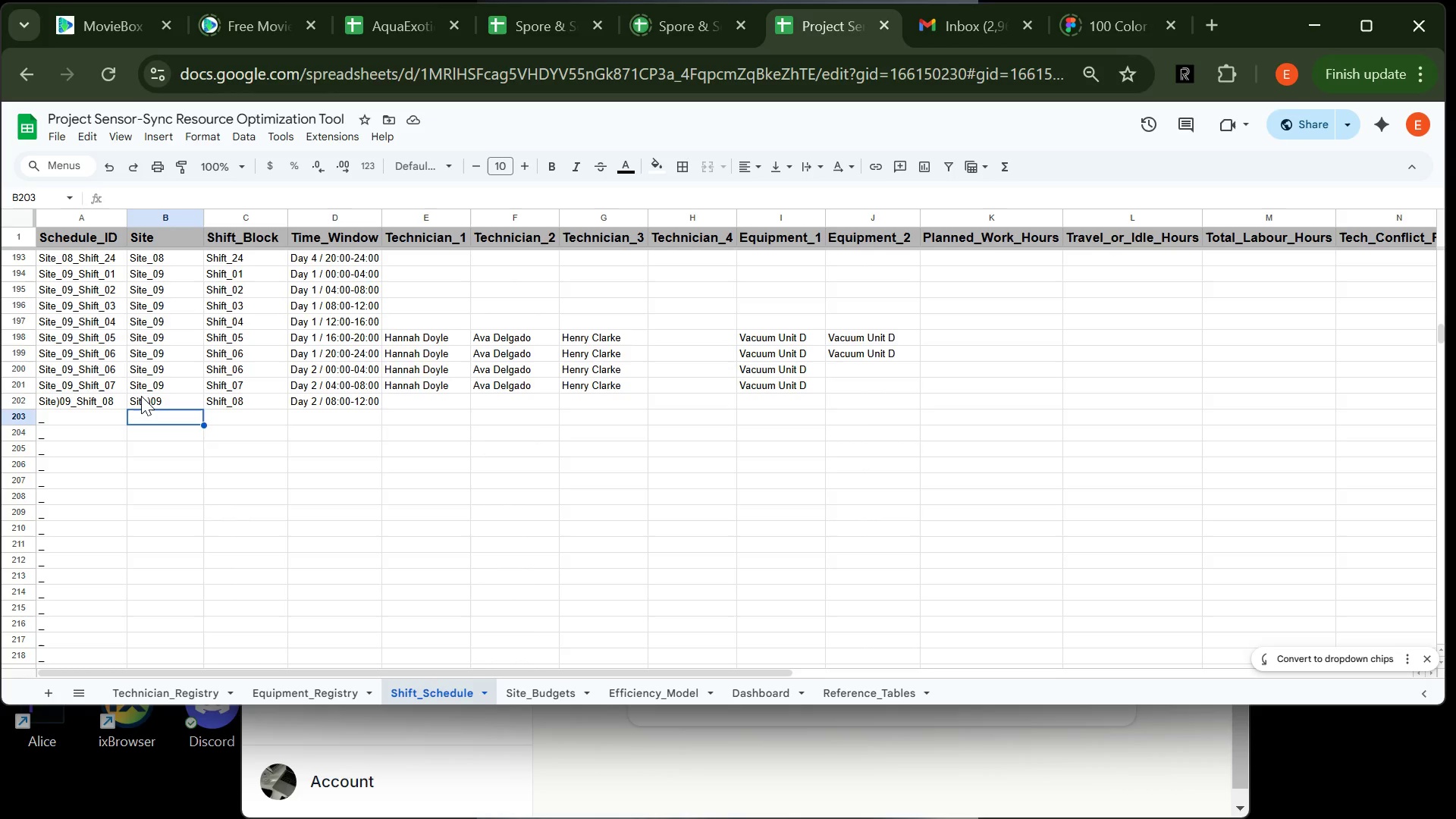 
hold_key(key=CapsLock, duration=0.41)
 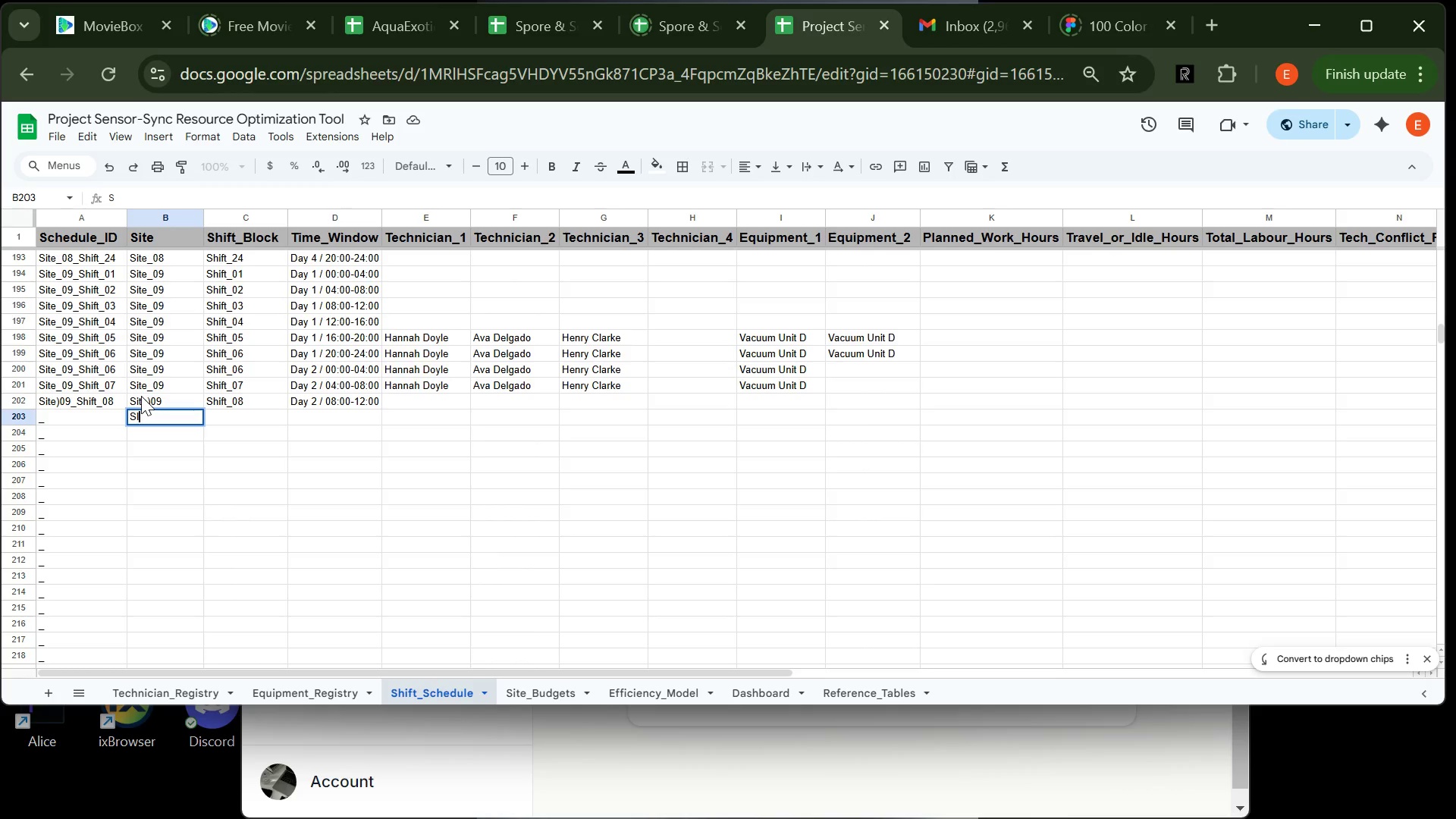 
type(SITE_)
 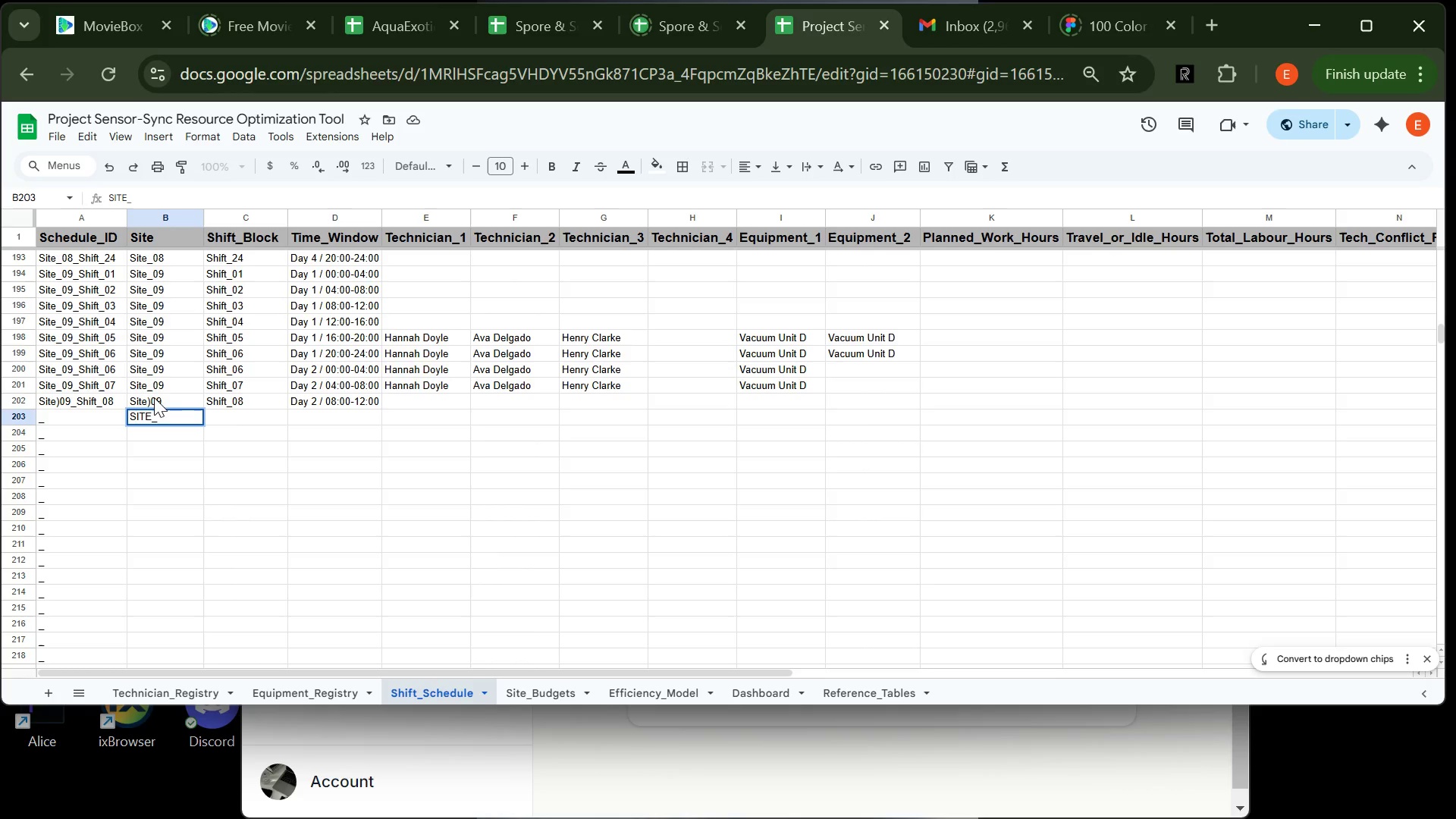 
key(Backspace)
key(Backspace)
key(Backspace)
key(Backspace)
type(ite)
 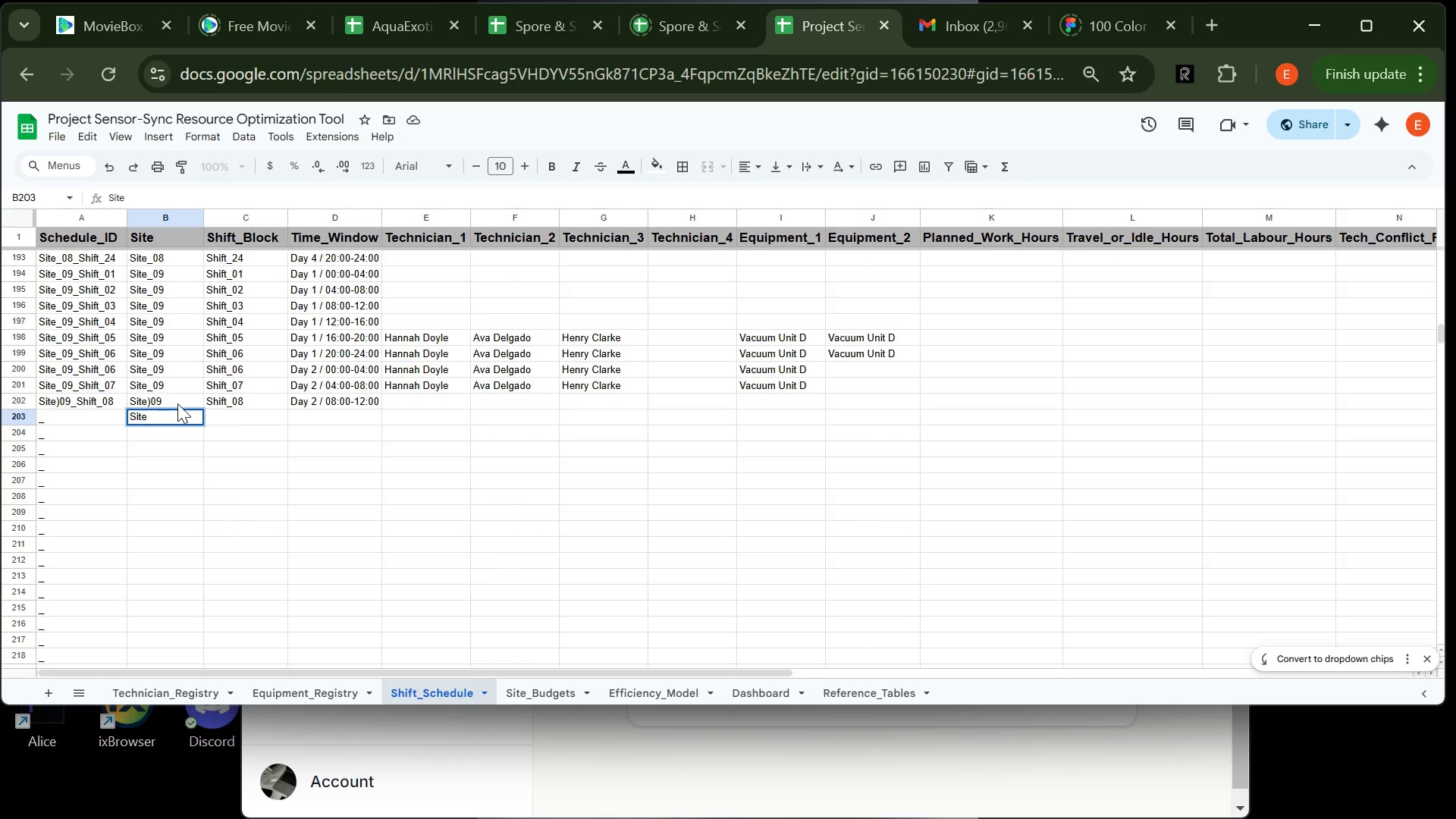 
type(_09)
key(Tab)
type(Shift_09)
key(Tab)
type(Dayb)
key(Backspace)
type( 2 / 12\)
key(Backspace)
type("00)
key(Backspace)
key(Backspace)
key(Backspace)
type(:)
 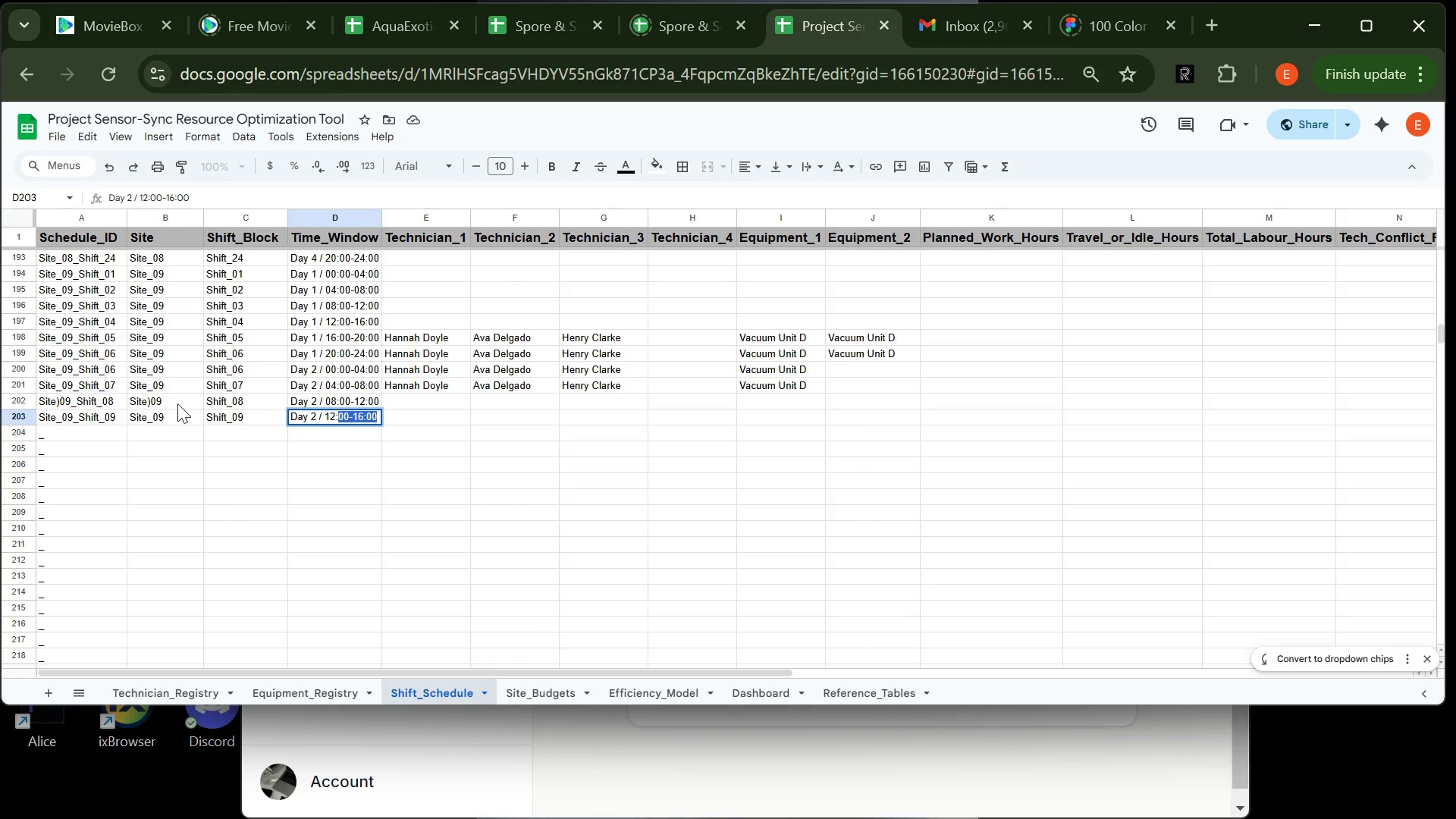 
key(Enter)
 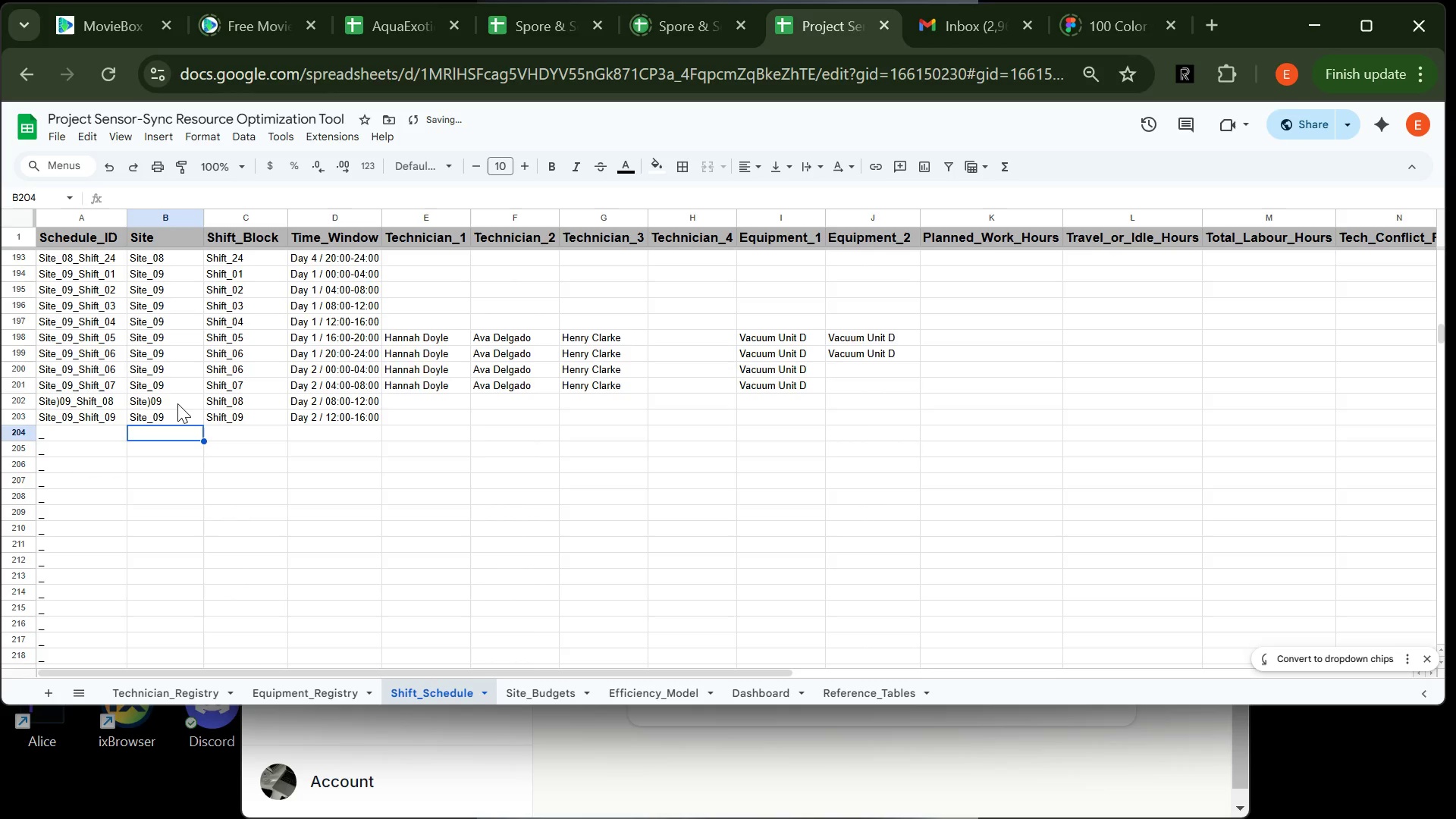 
type(Site_09)
key(Tab)
type(Shift_10)
key(Tab)
type(Dat)
key(Backspace)
type(y 2 / 16)
 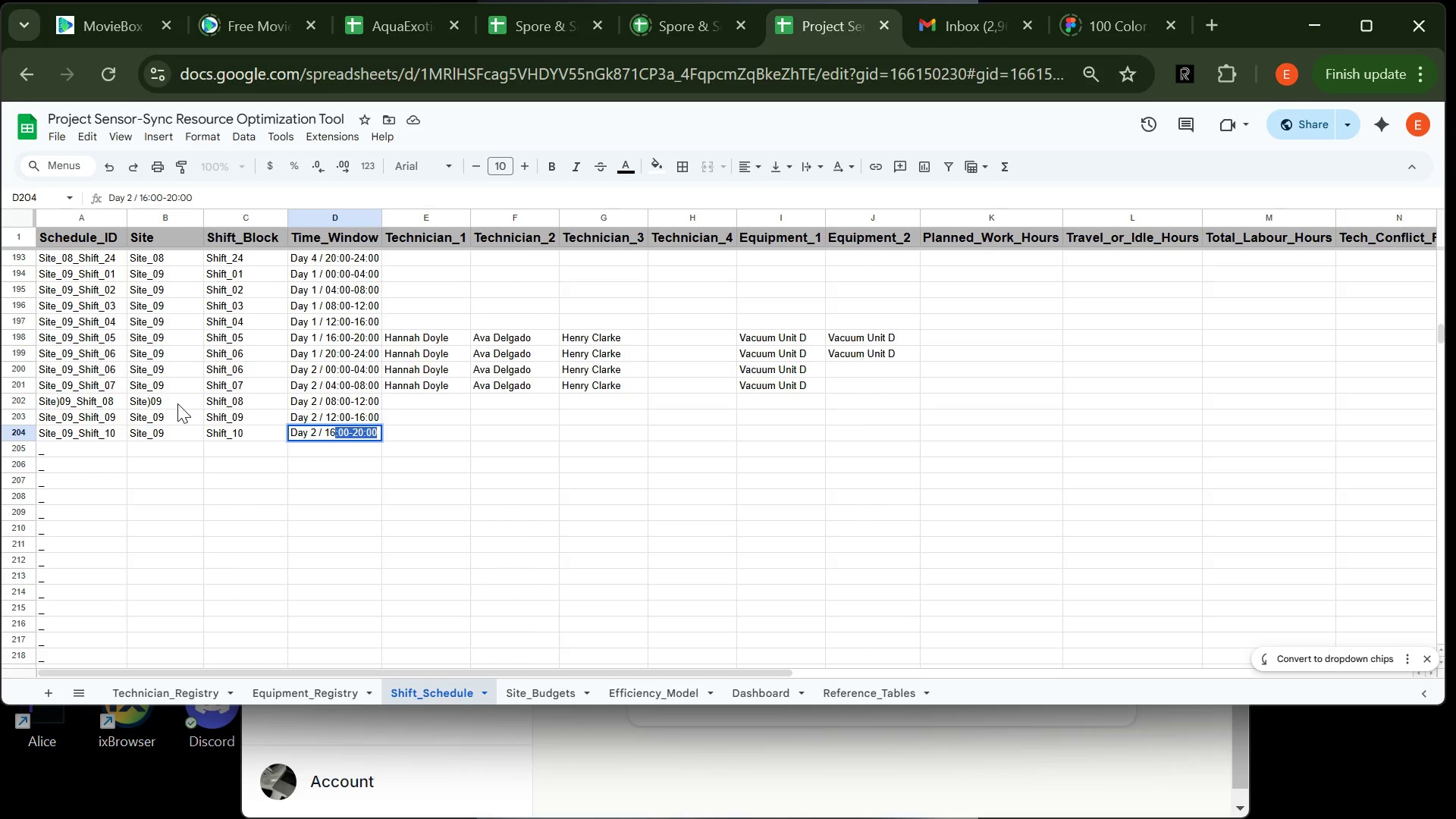 
key(Enter)
 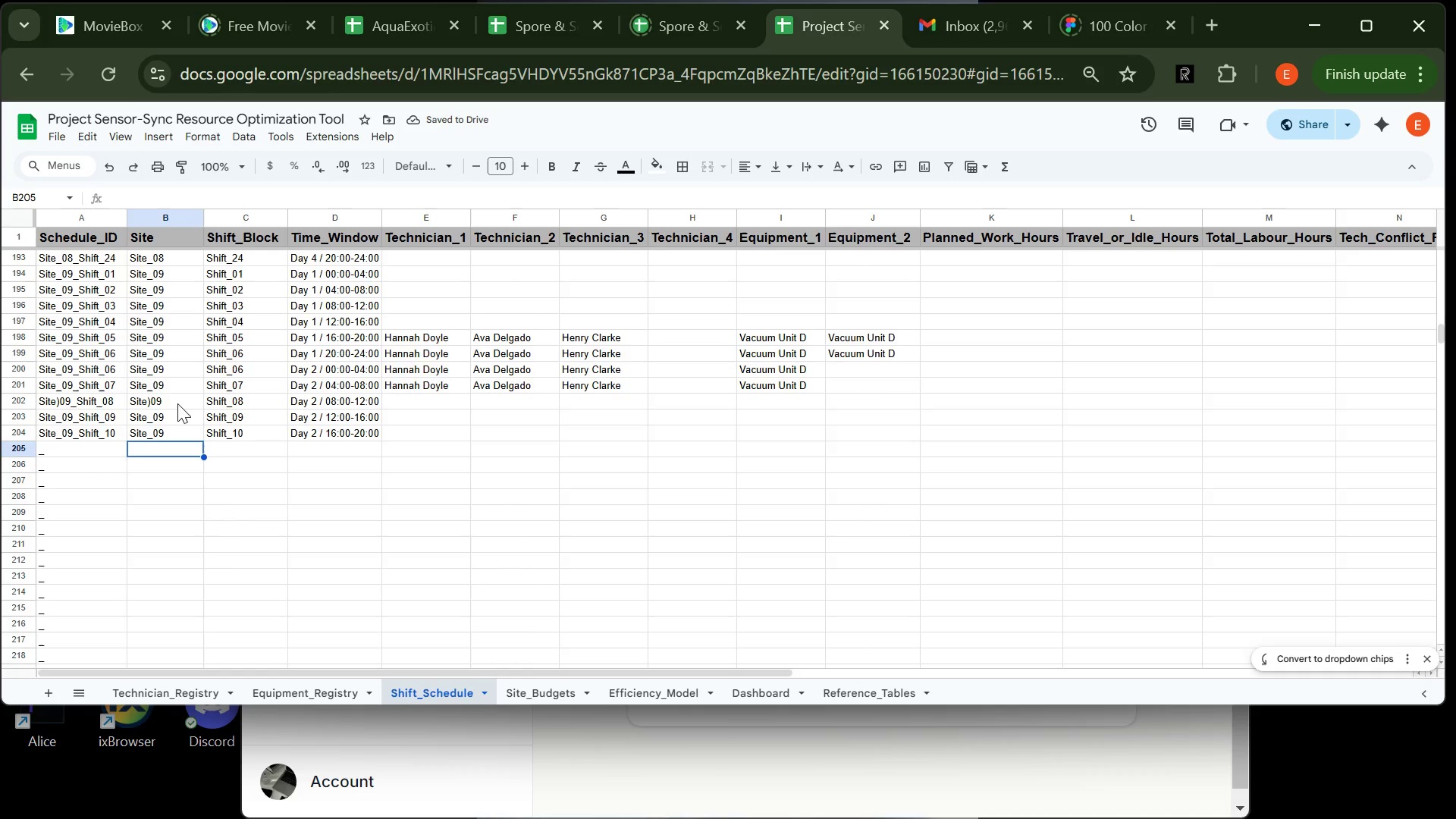 
wait(6.23)
 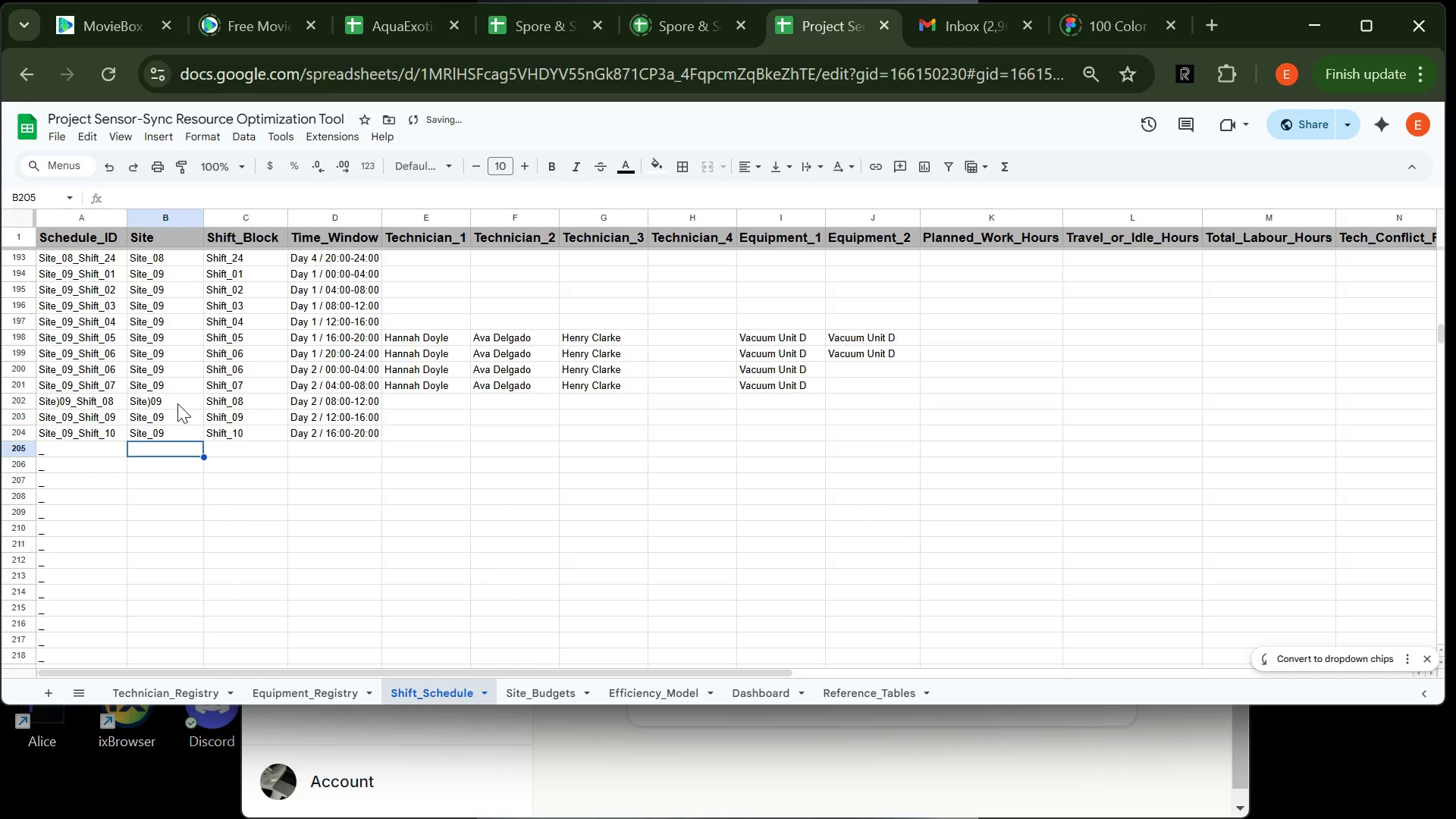 
type(Site+)
key(Backspace)
type(_09)
key(Tab)
type(Shift_11)
key(Tab)
 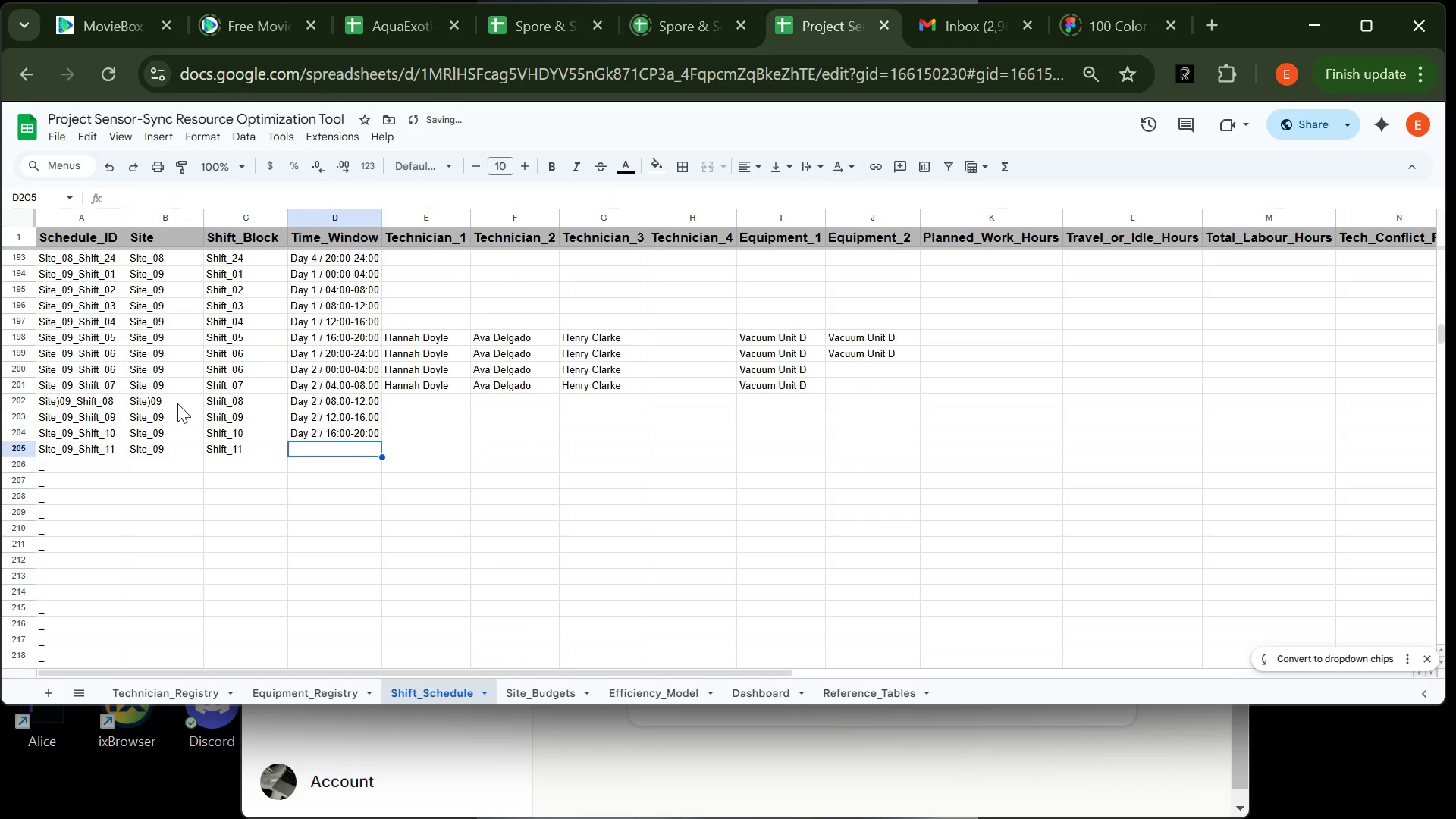 
wait(12.41)
 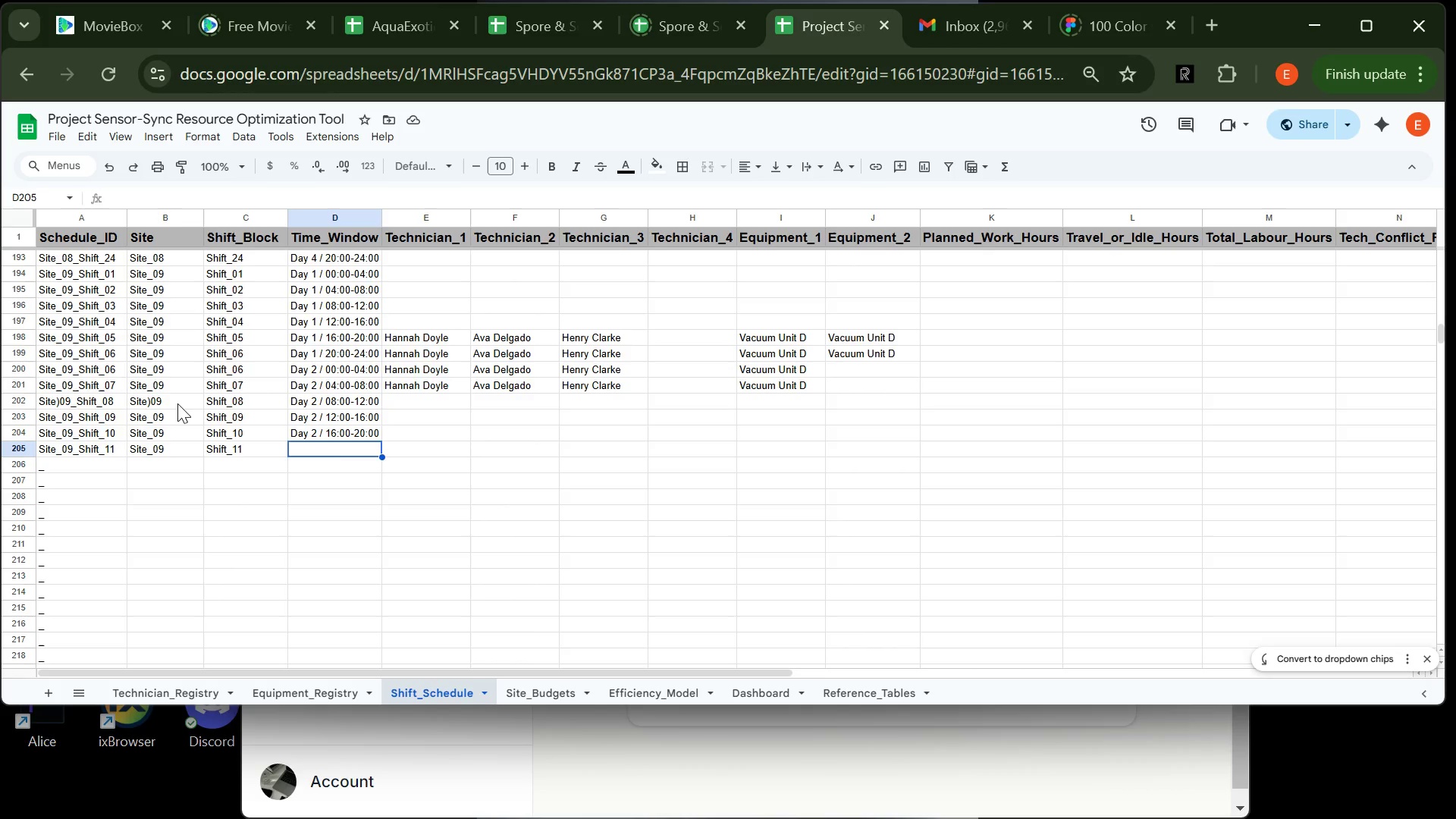 
type(Dat)
key(Backspace)
type(y 2 / 20)
 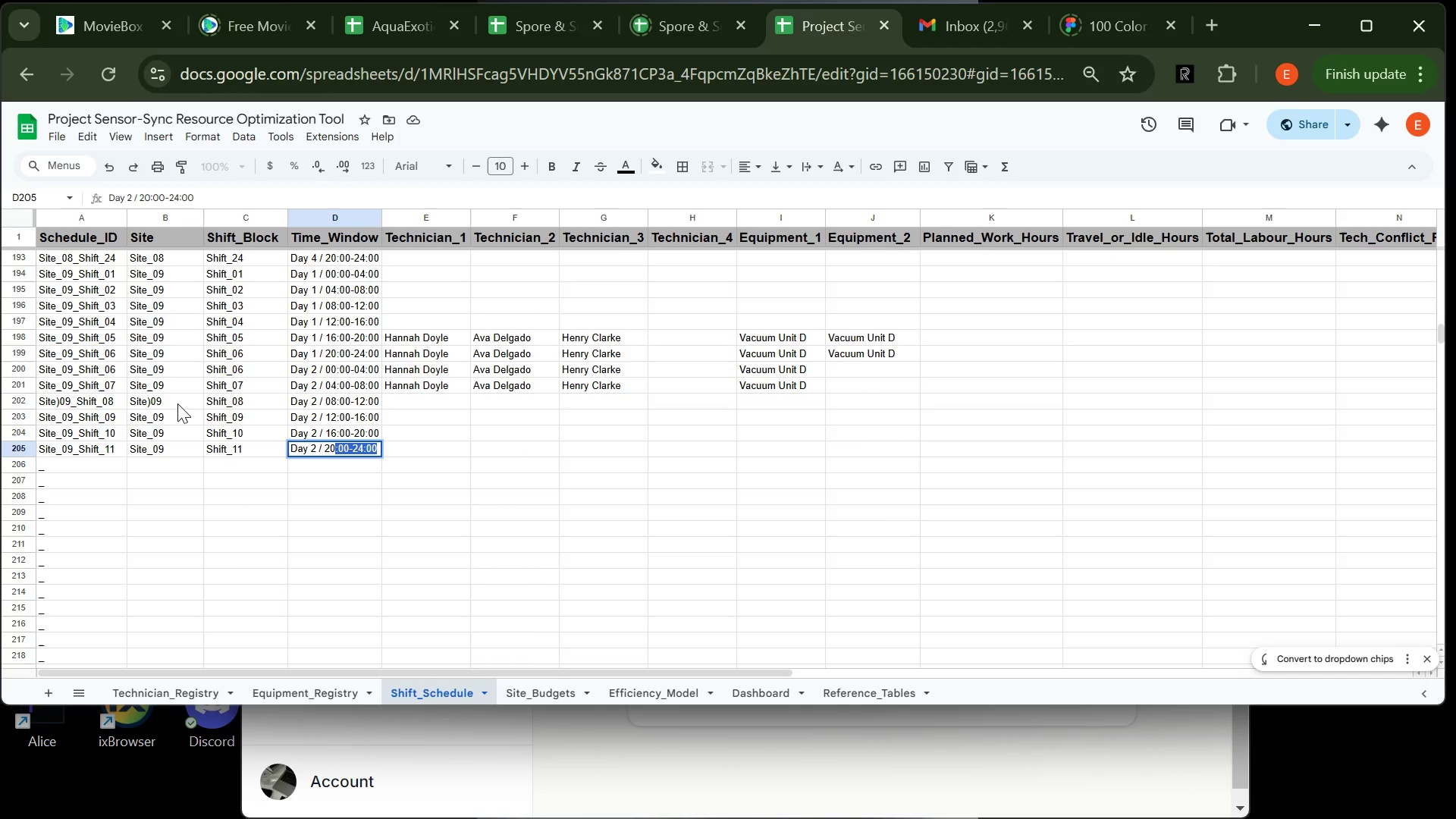 
key(Enter)
 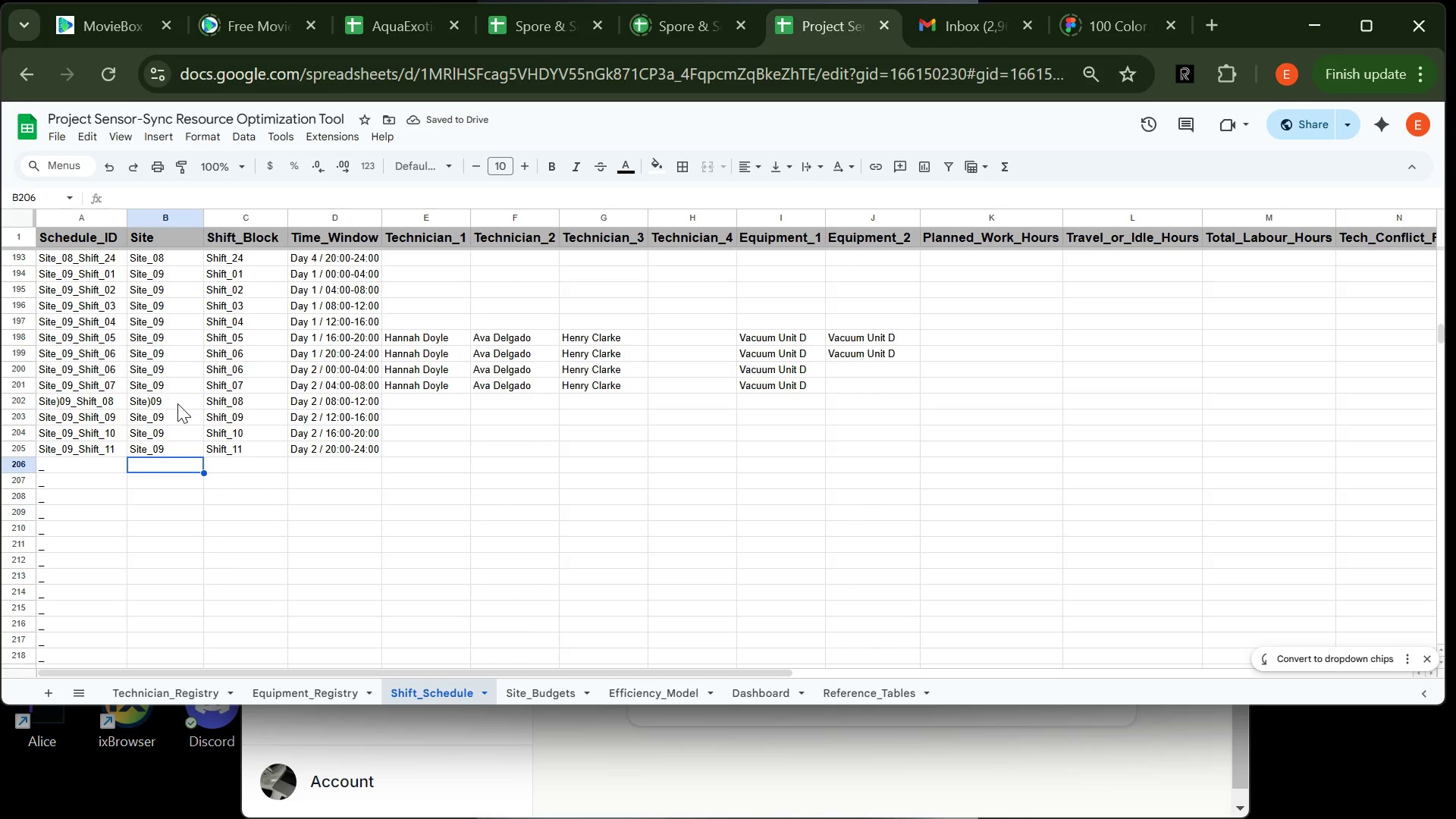 
wait(8.42)
 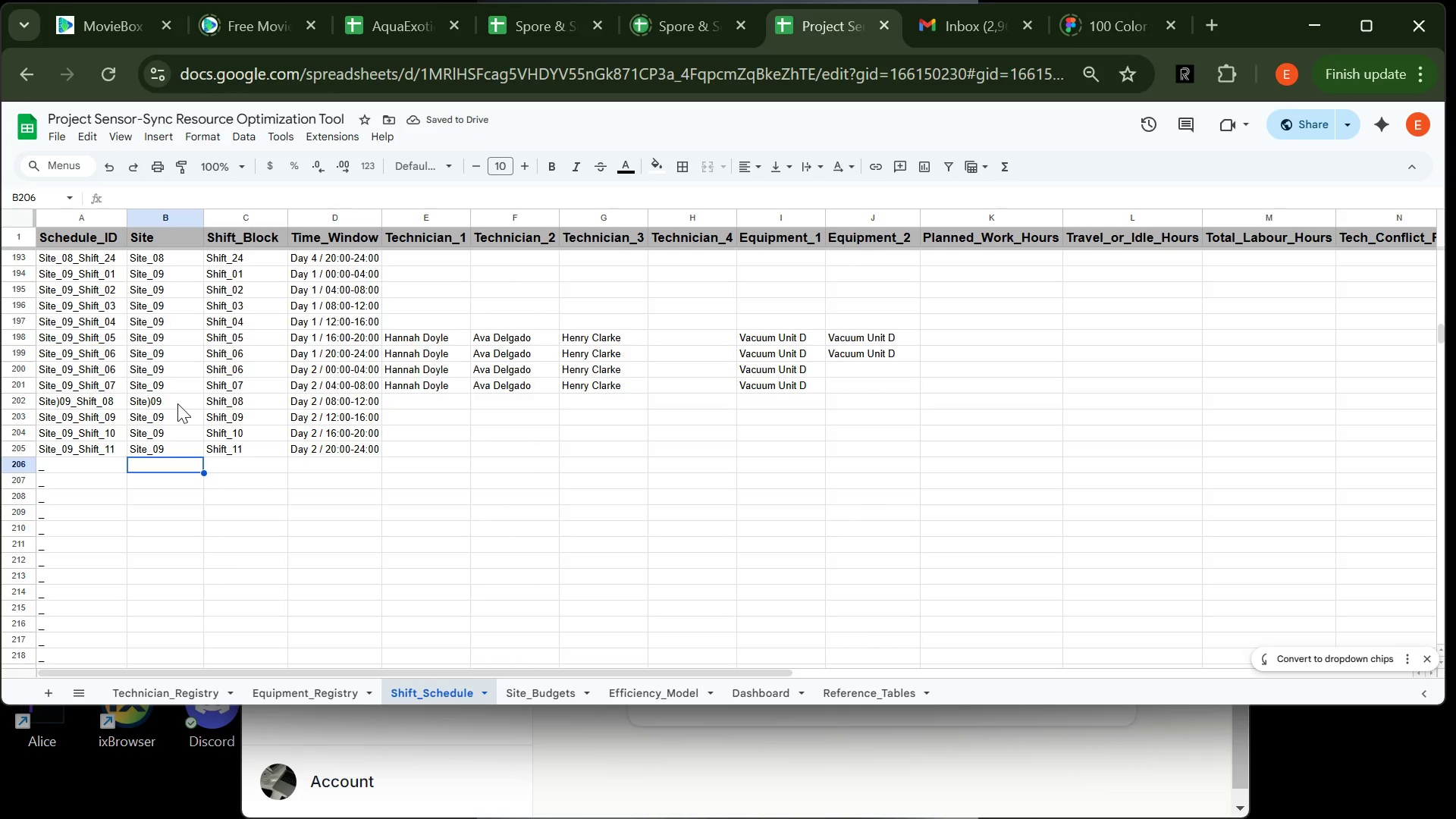 
type(Site_09)
key(Tab)
type(Shift_12)
key(Tab)
type(Day 2 )
key(Backspace)
key(Backspace)
type( / )
key(Backspace)
key(Backspace)
key(Backspace)
key(Backspace)
type( 3 / 00)
 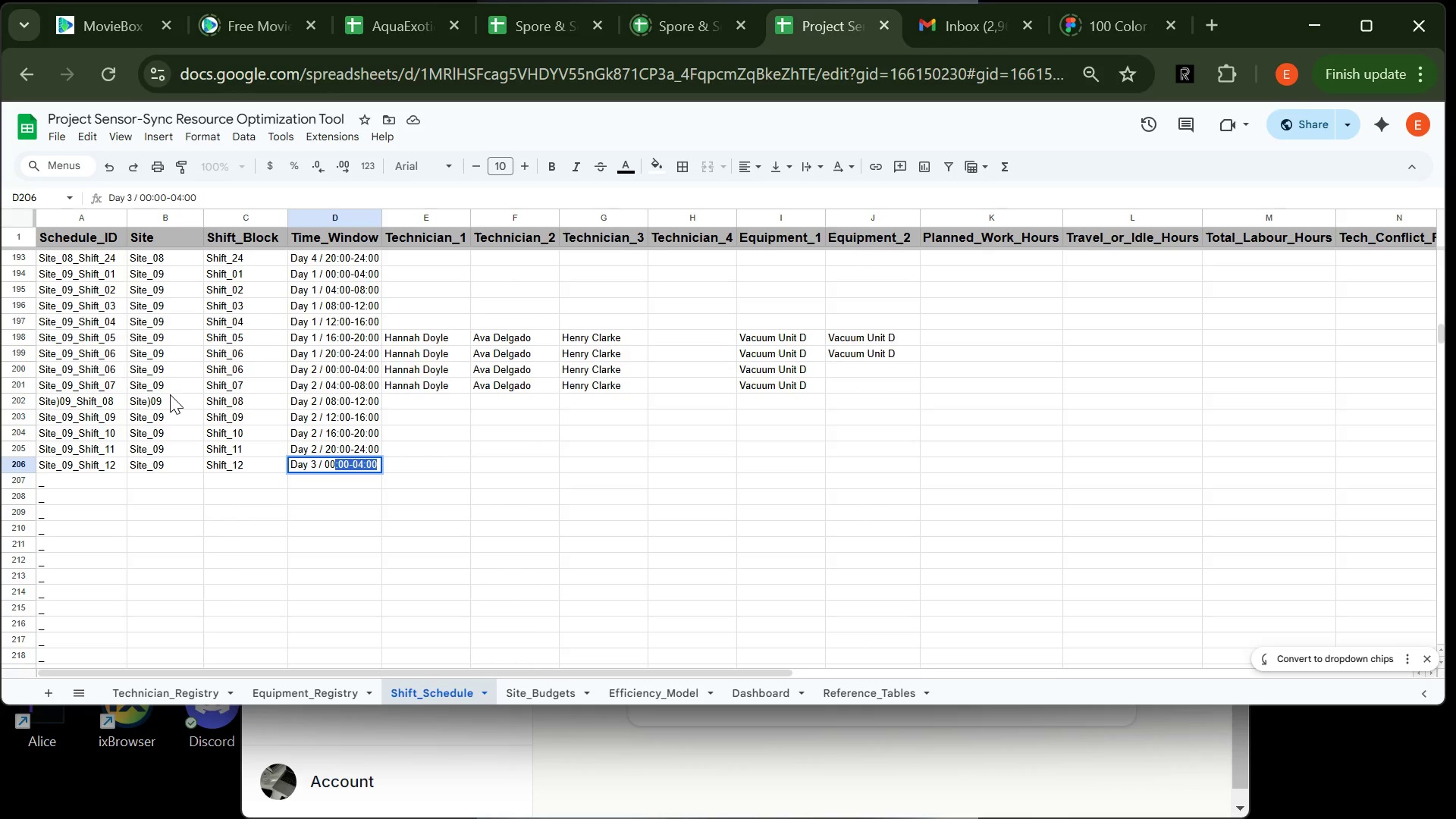 
key(Enter)
 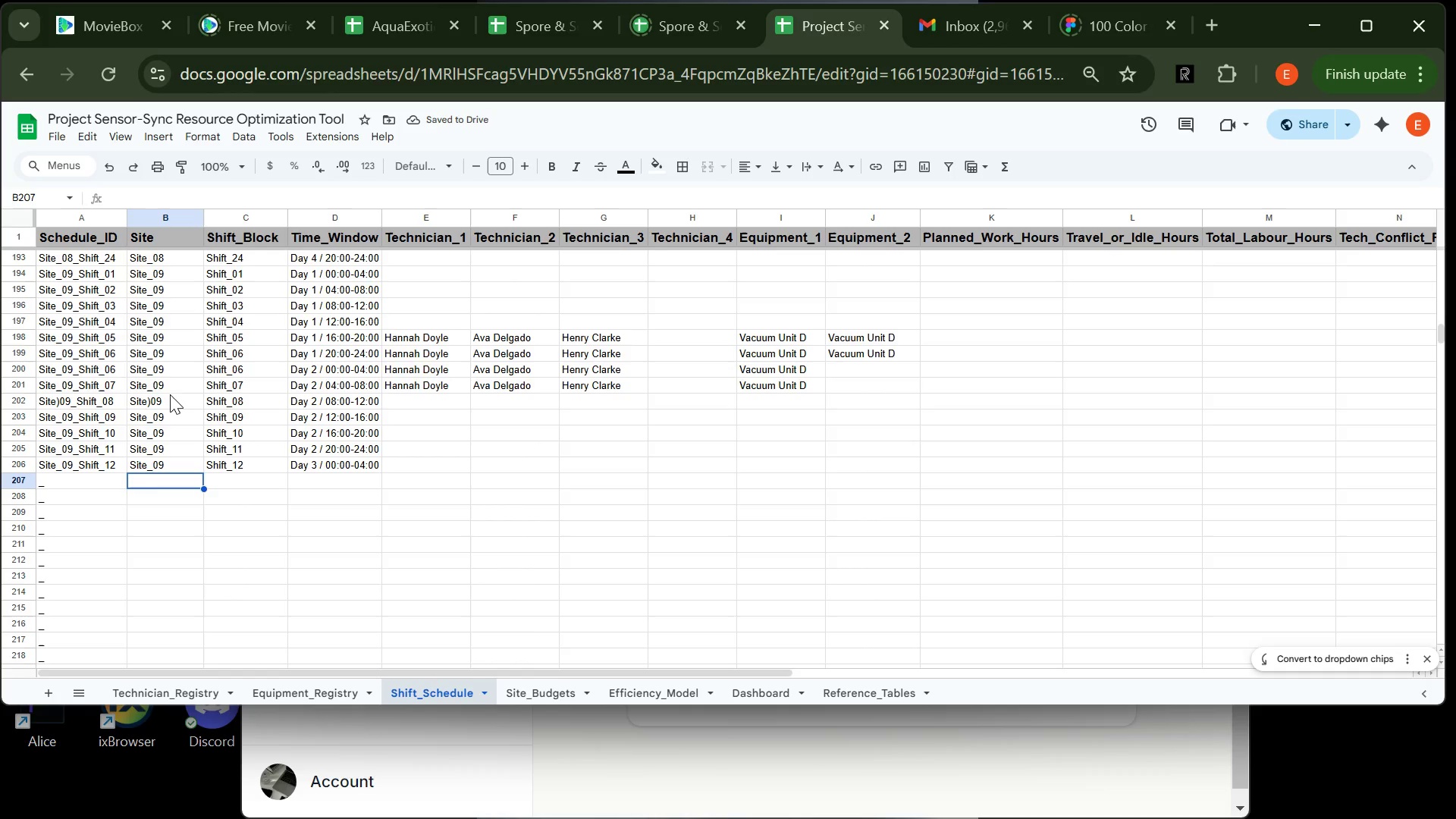 
type(Site_09)
key(Tab)
type(Shift_13)
key(Tab)
type(Day 3 / 04)
 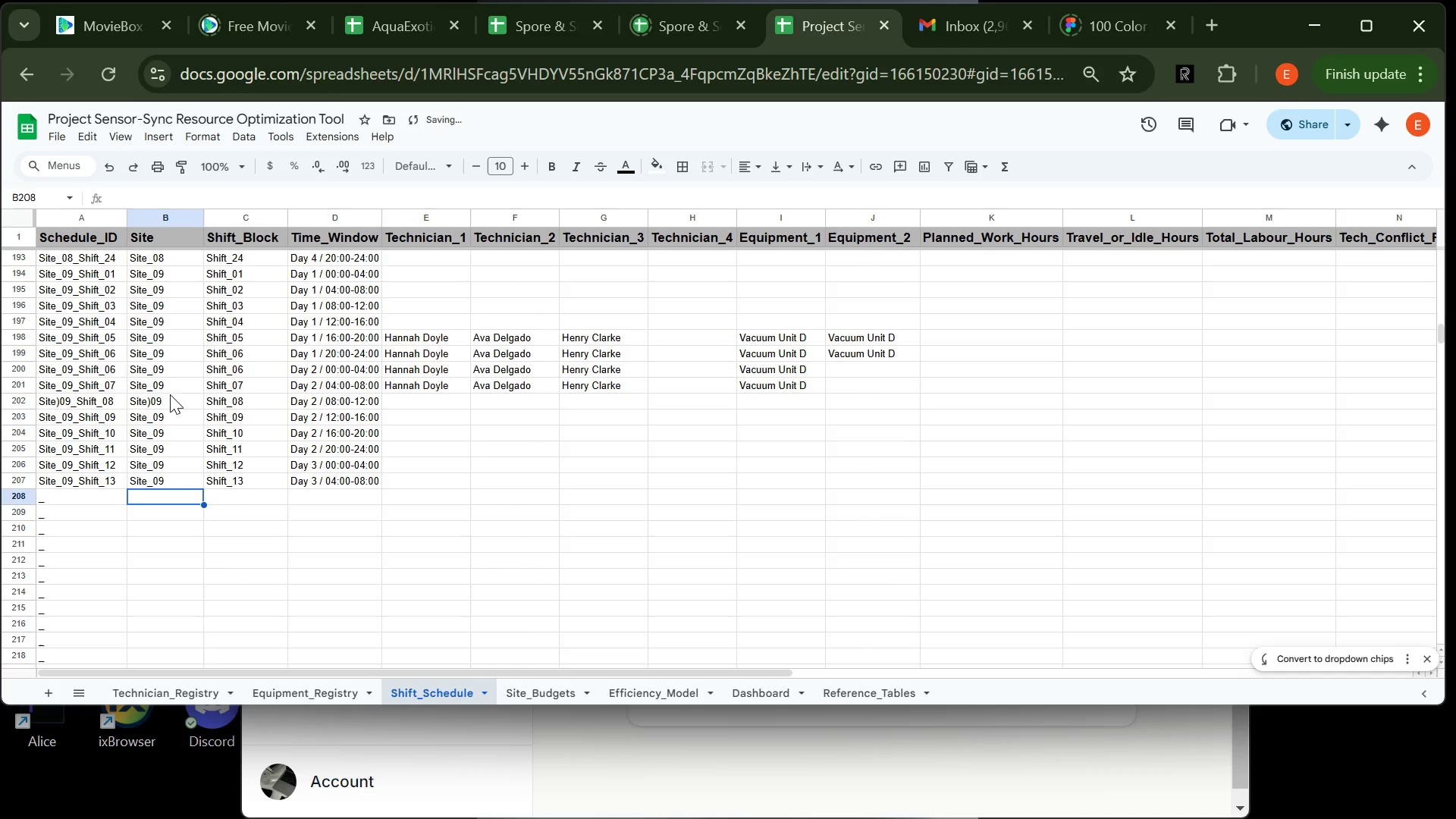 
 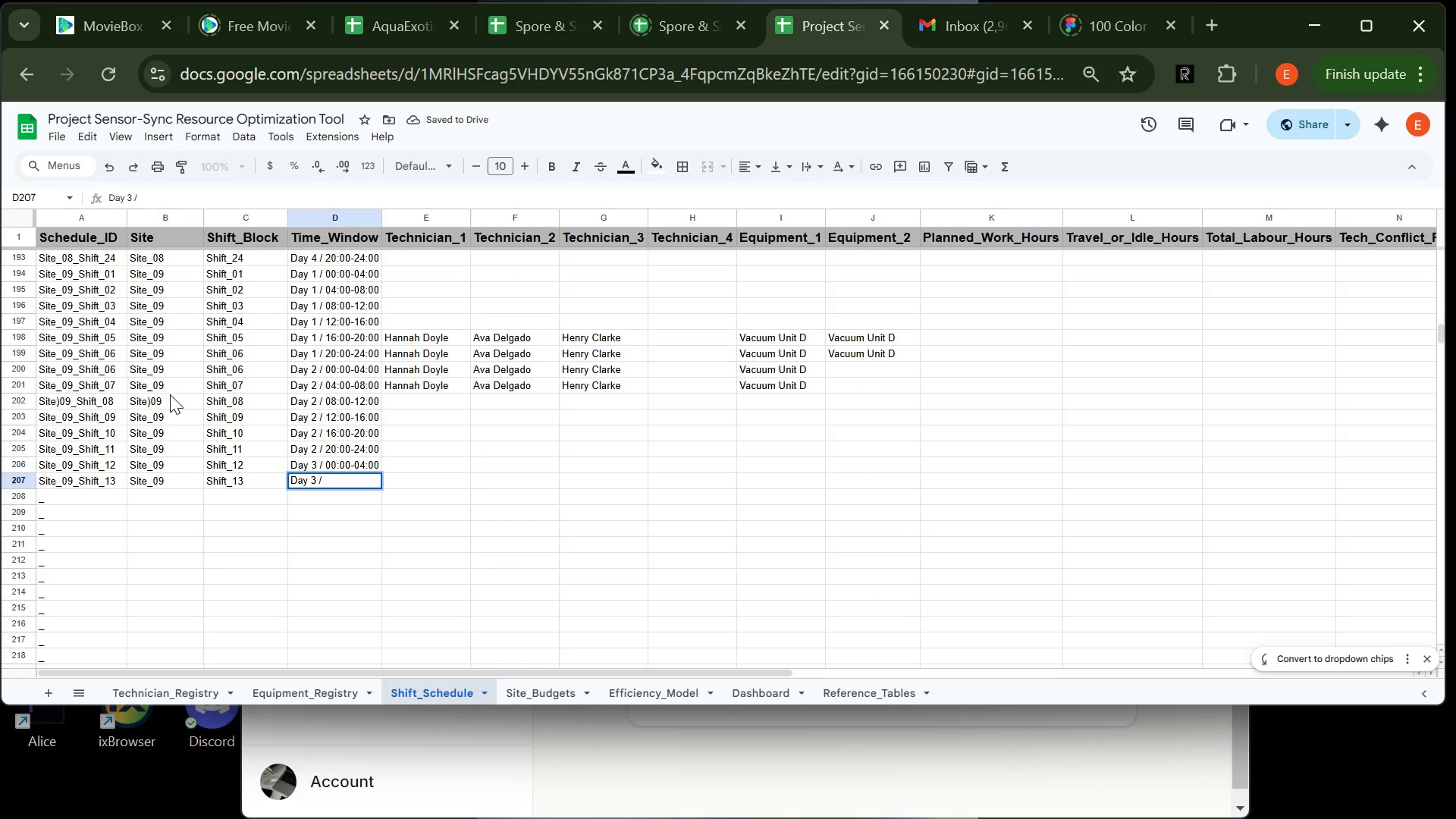 
key(Enter)
 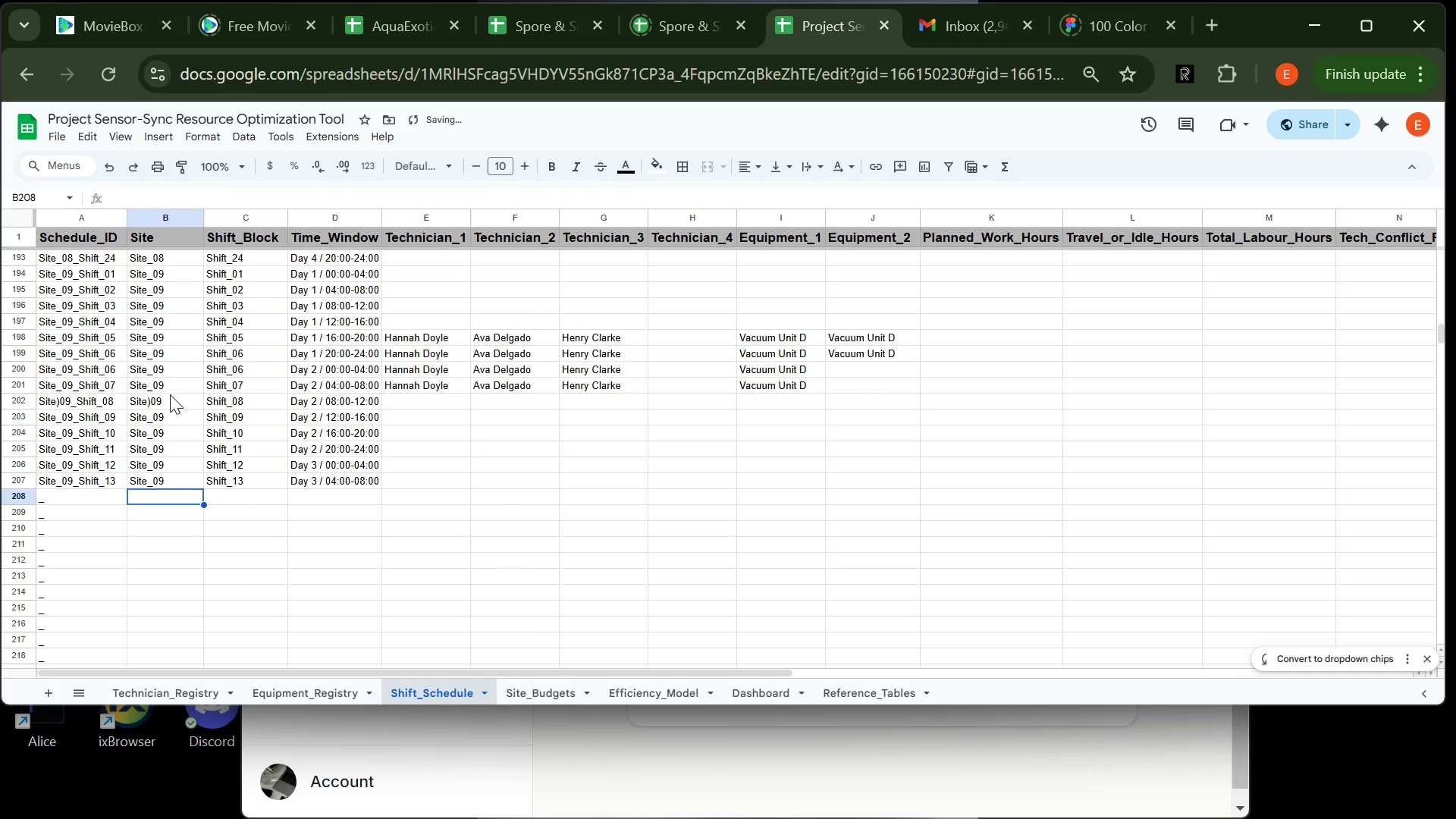 
type(Site_09)
key(Tab)
type(Shift_14)
key(Tab)
type(Day 3 .)
key(Backspace)
type(/ 08)
 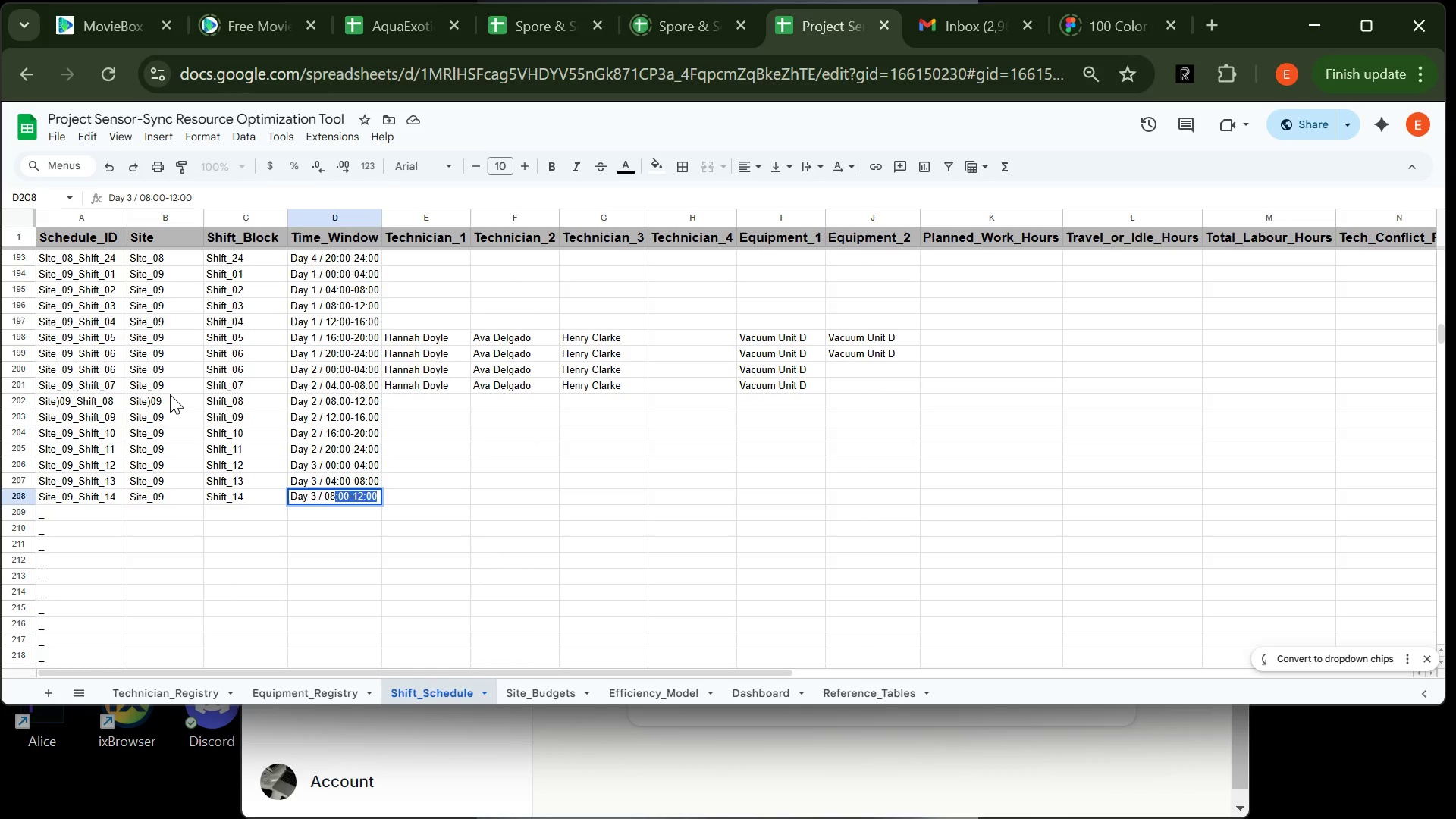 
key(Enter)
 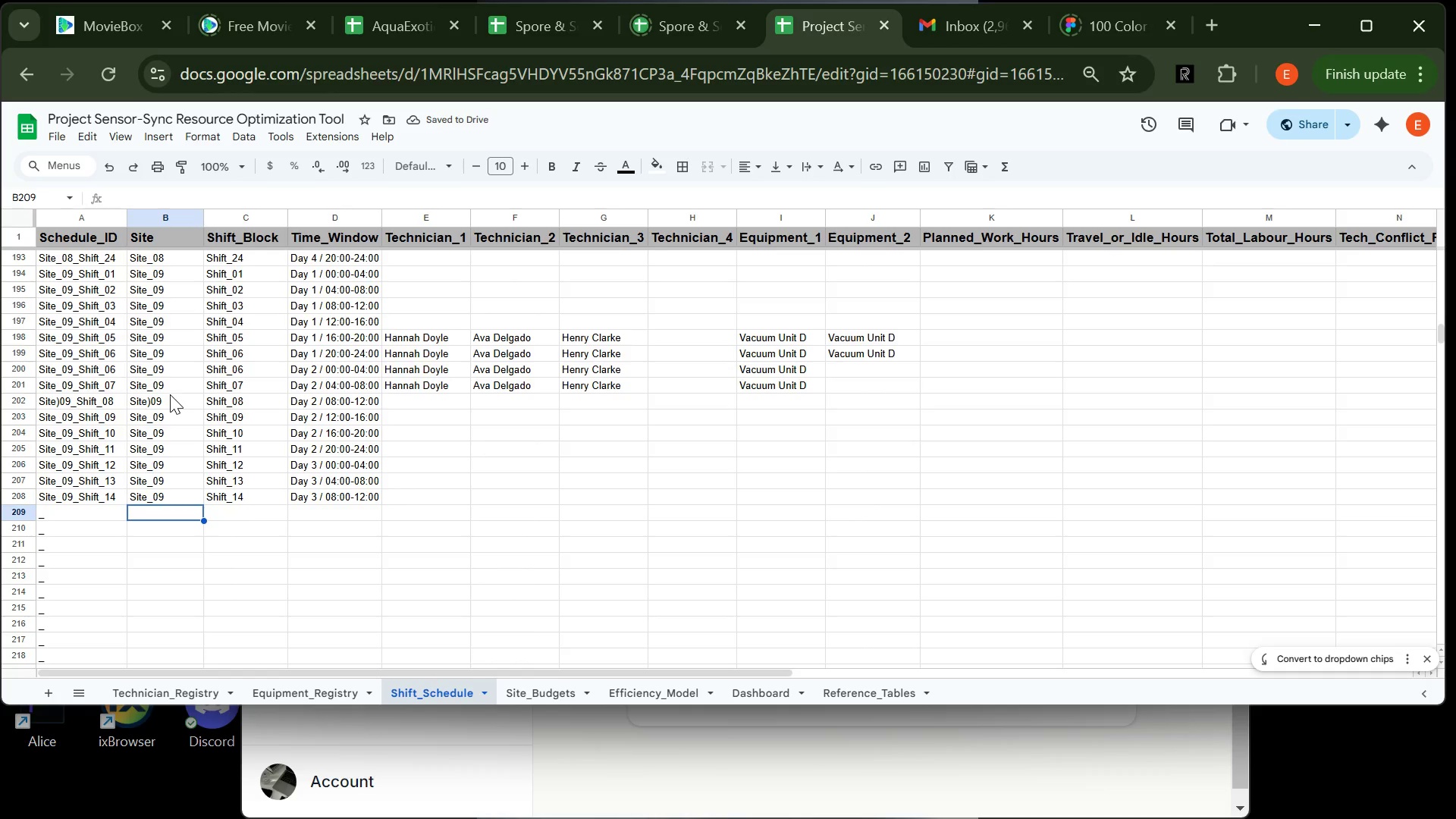 
wait(6.42)
 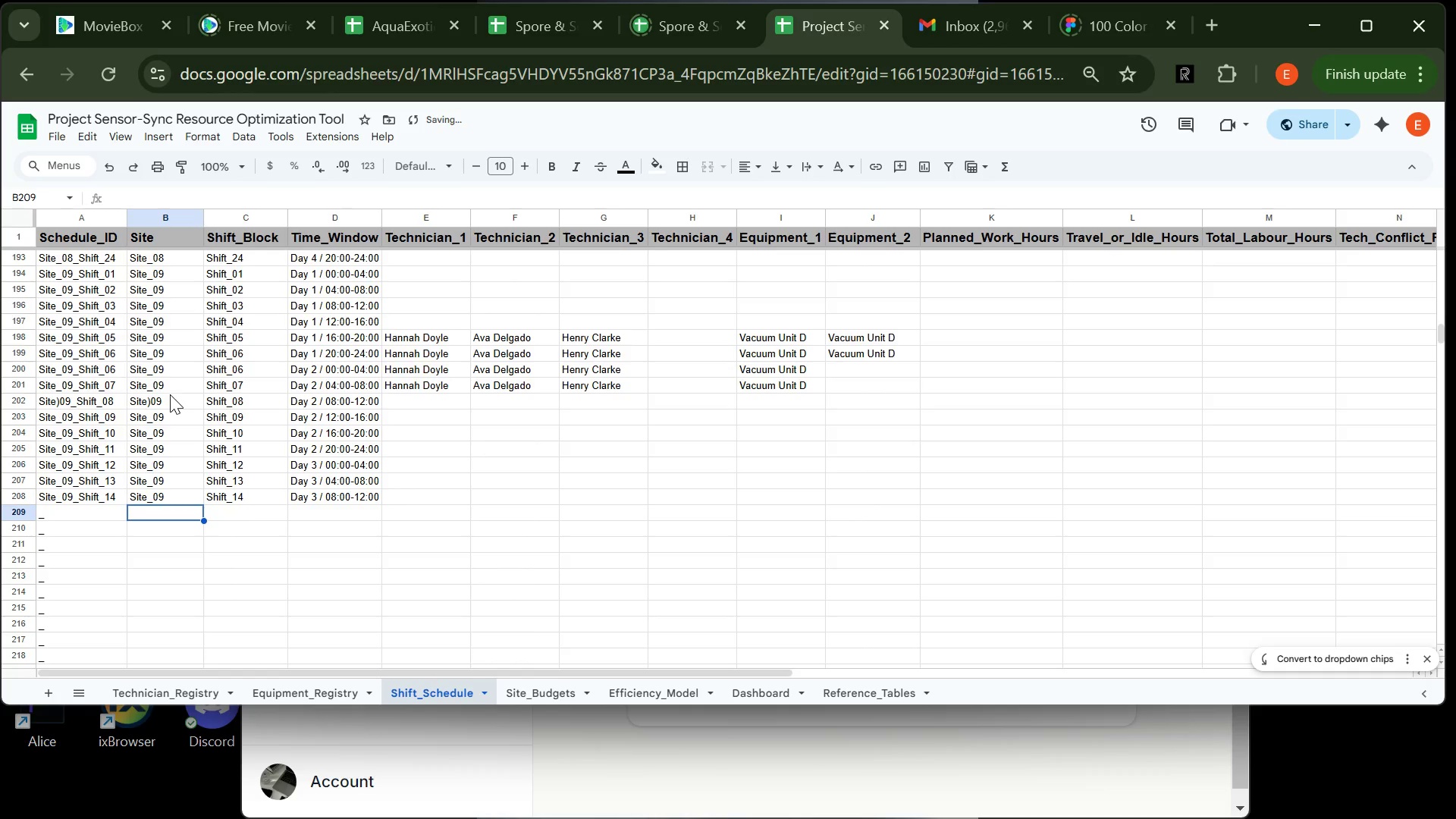 
type(Site_09)
key(Tab)
type(Shift_15)
key(Tab)
type(Day 3 / 12)
 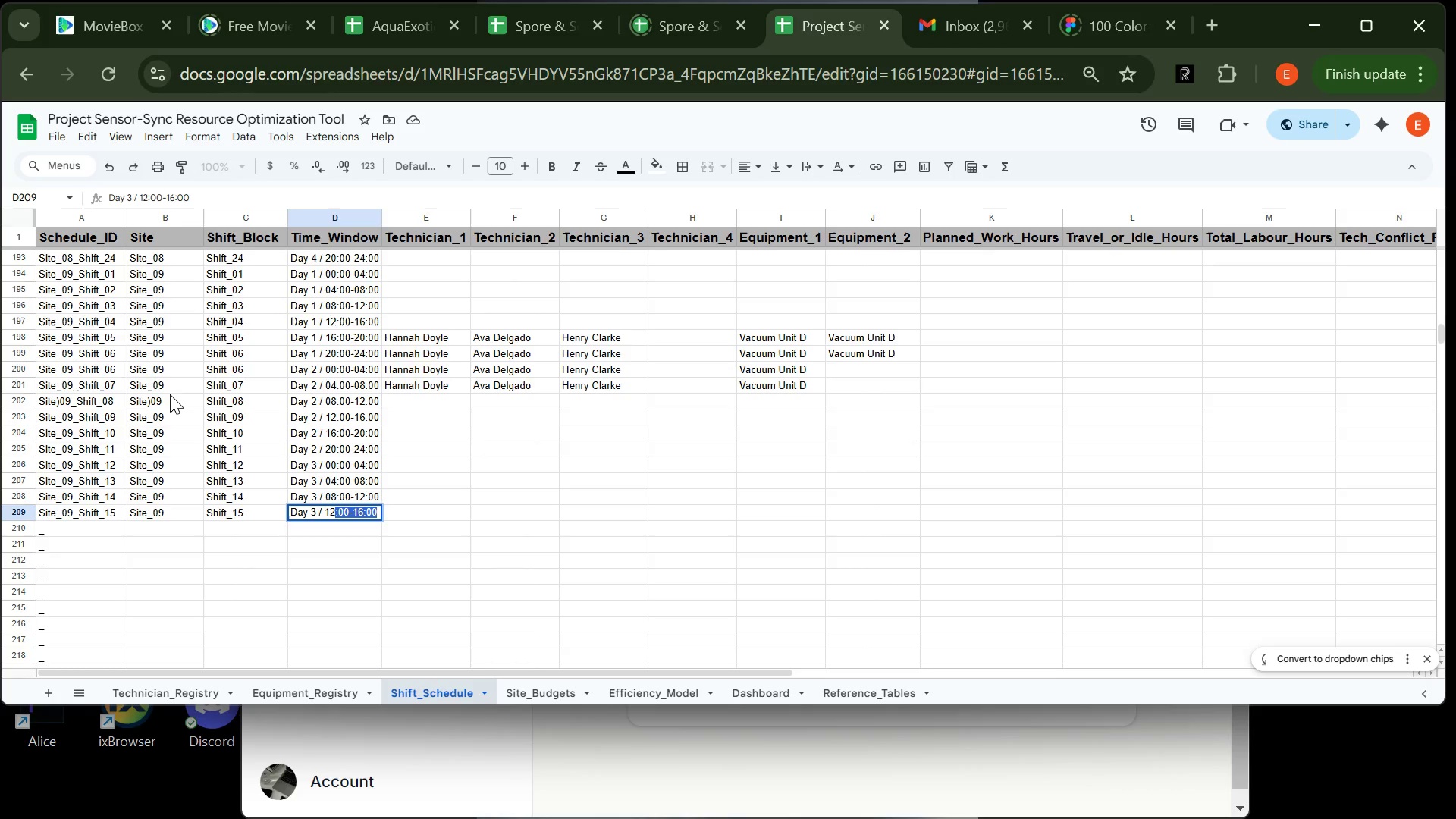 
key(Enter)
 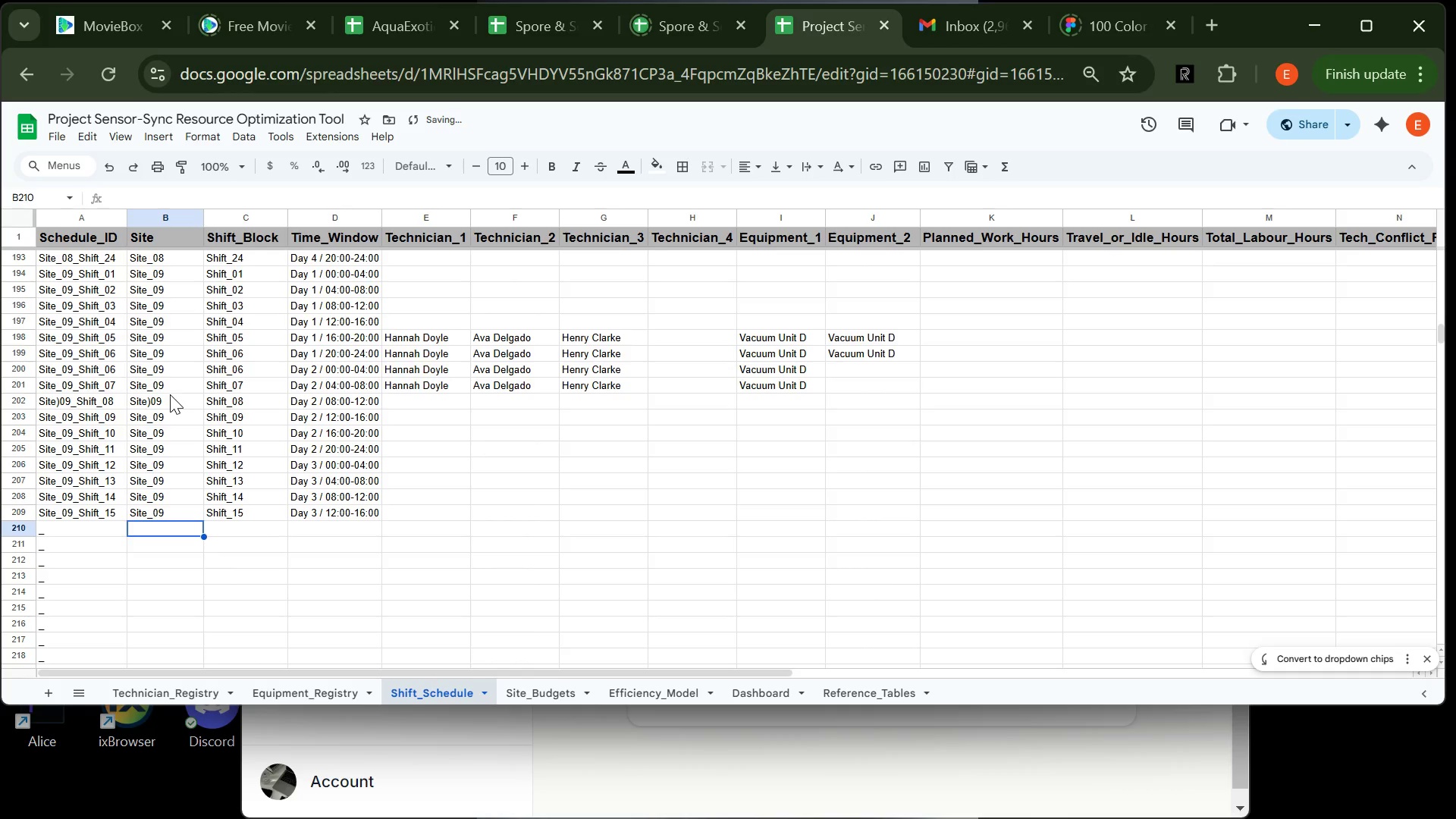 
type(Site_09)
key(Backspace)
type(9)
key(Tab)
type(Shift_16)
key(Tab)
 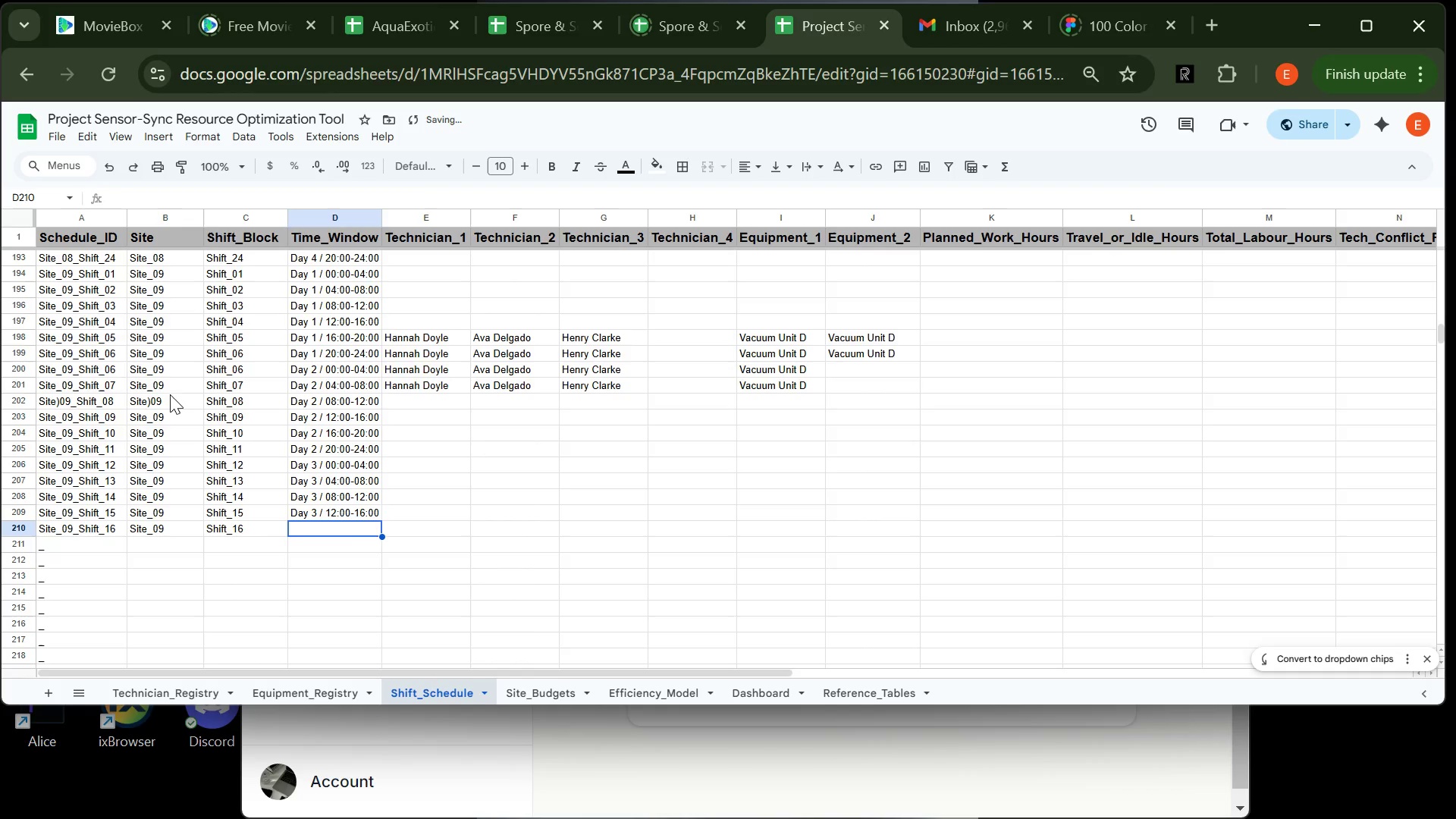 
wait(5.12)
 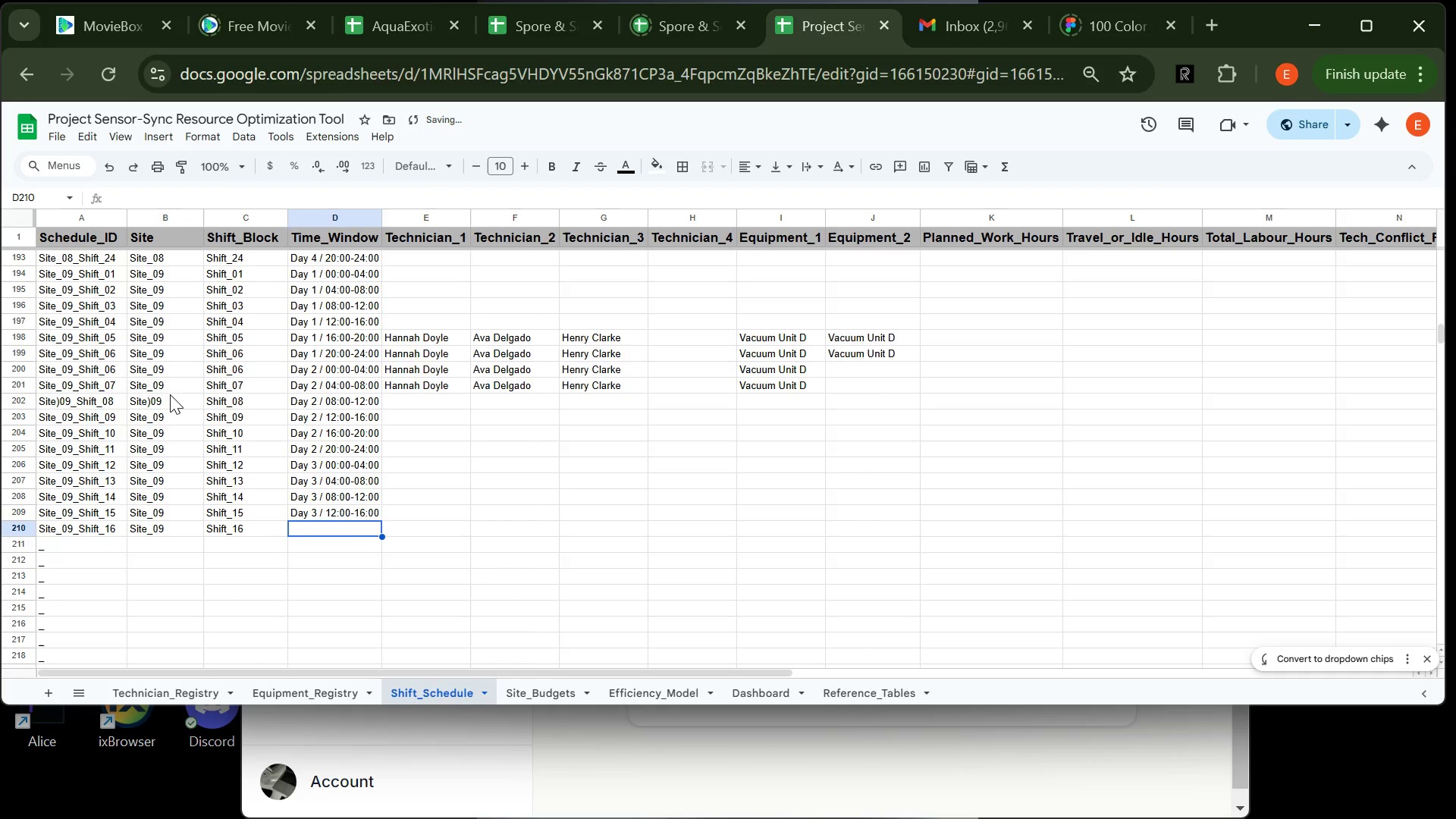 
type(Day )
key(Backspace)
 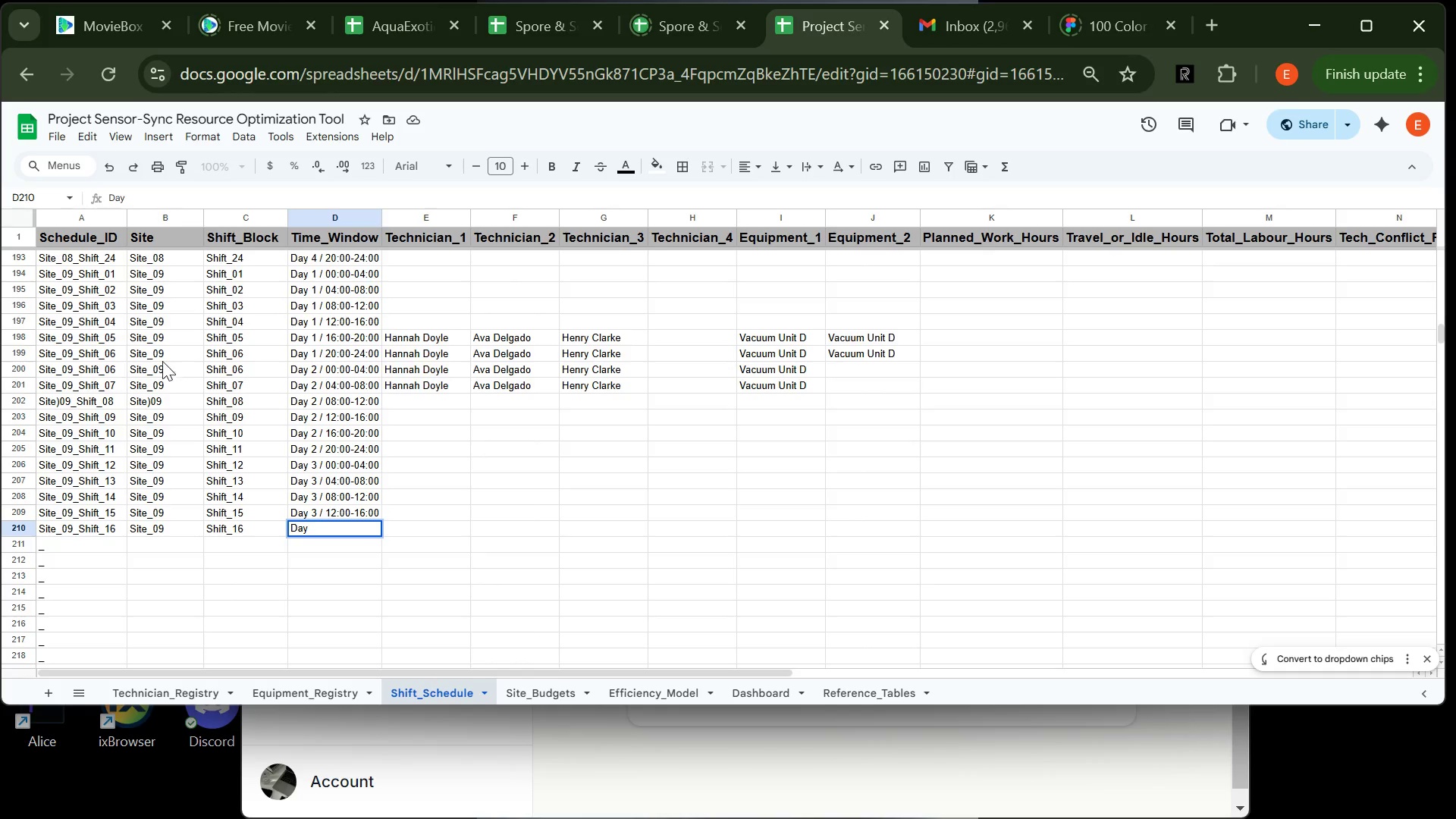 
wait(19.42)
 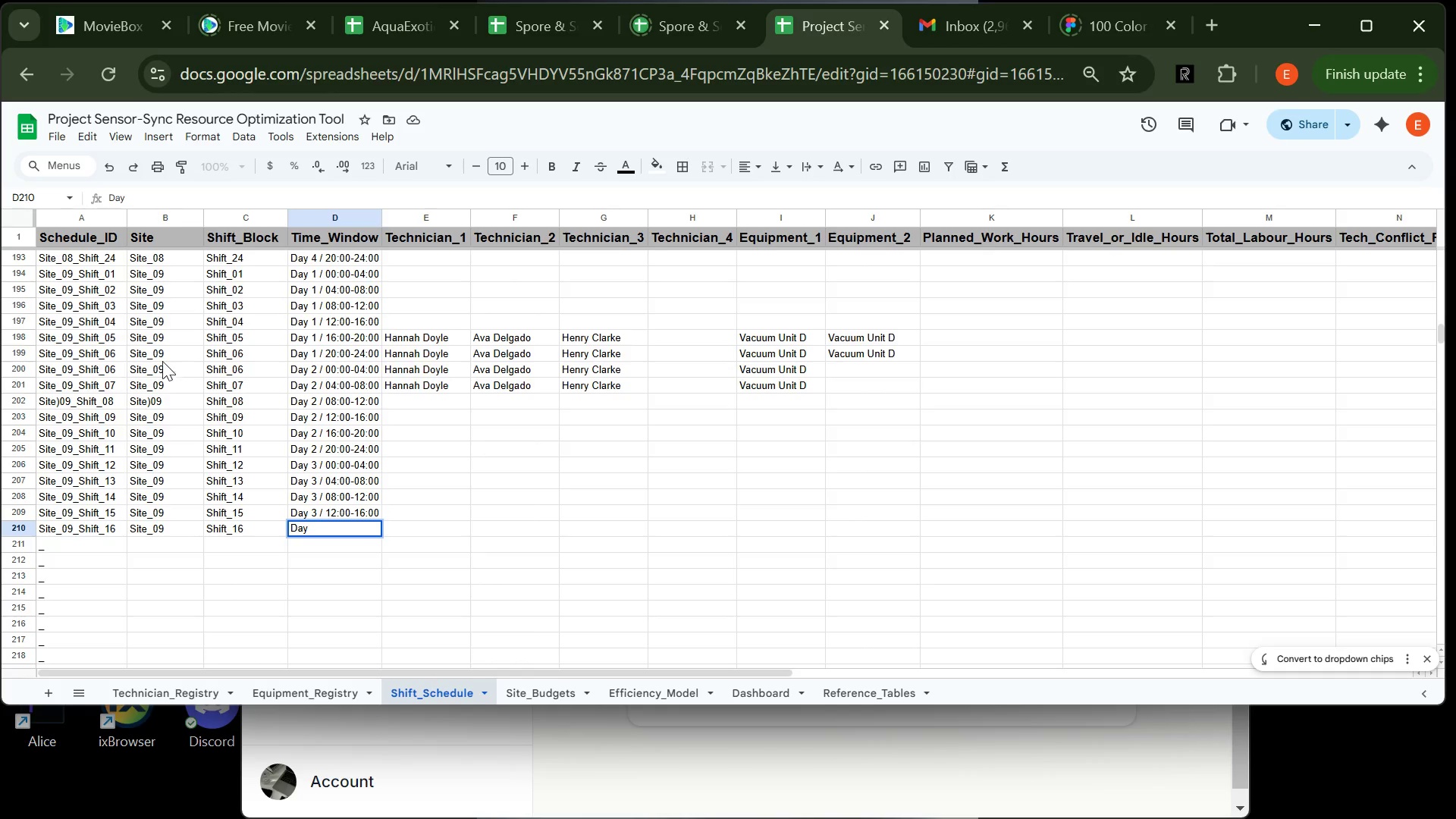 
left_click([356, 467])
 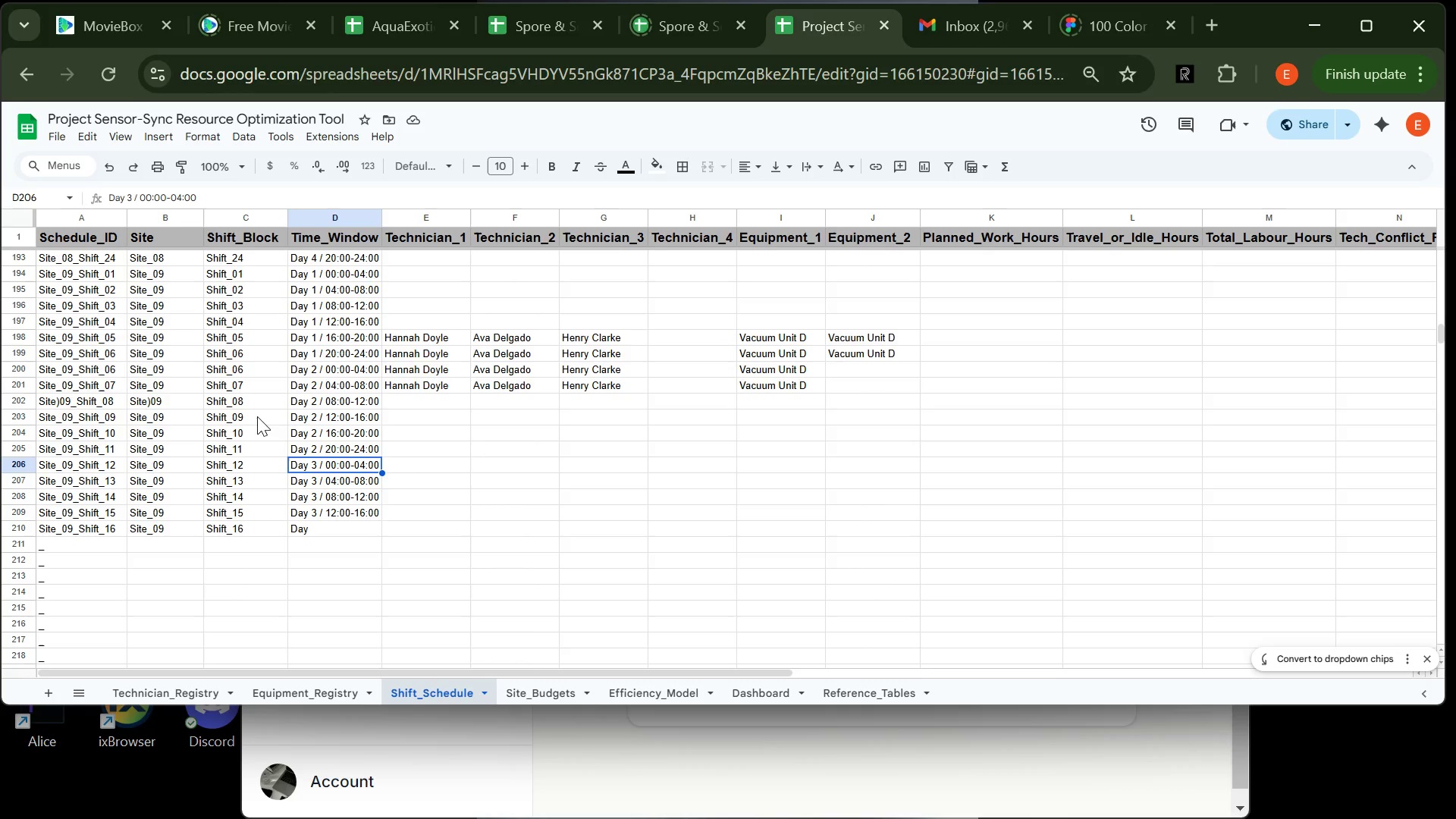 
wait(30.33)
 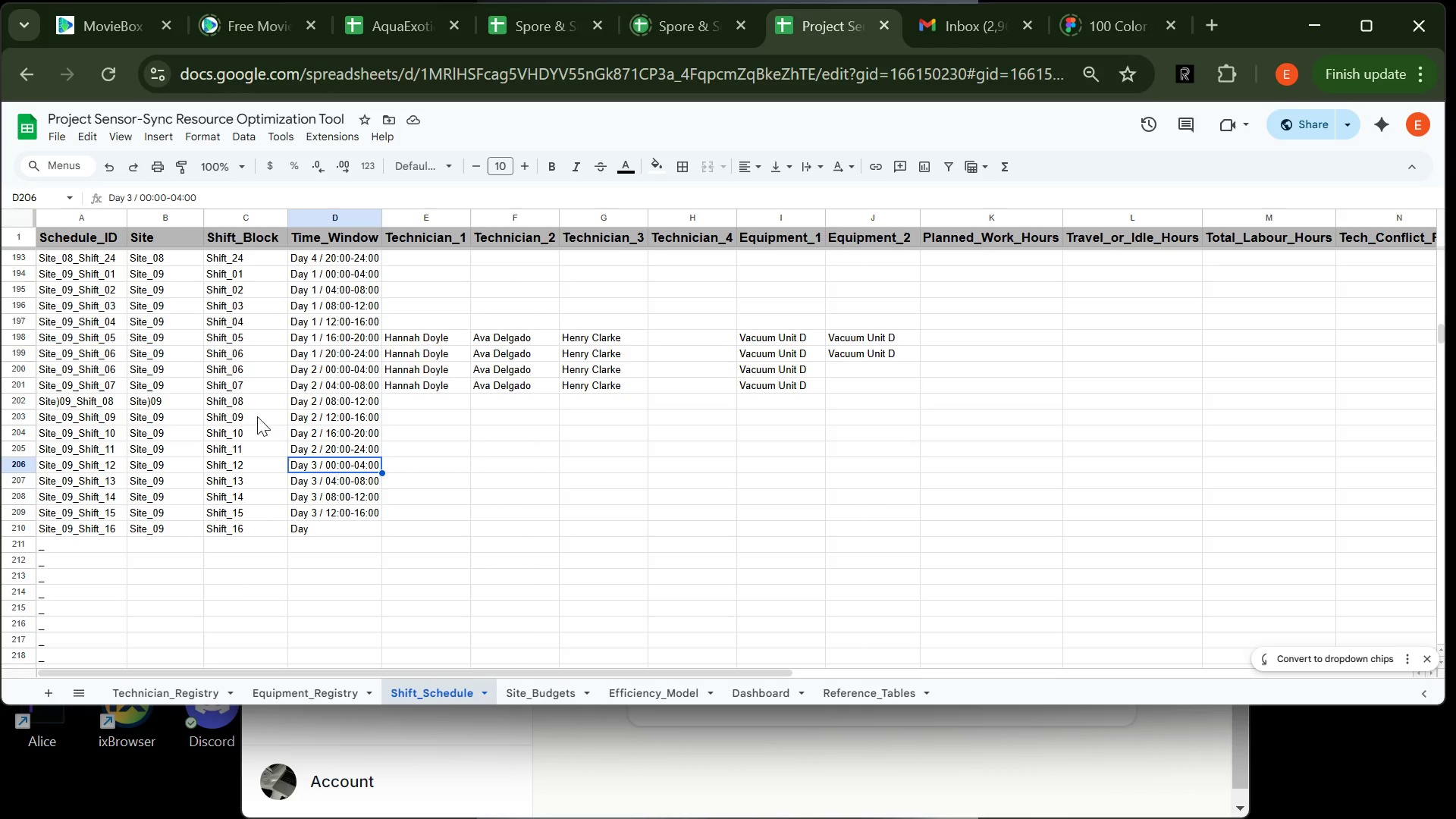 
double_click([250, 441])
 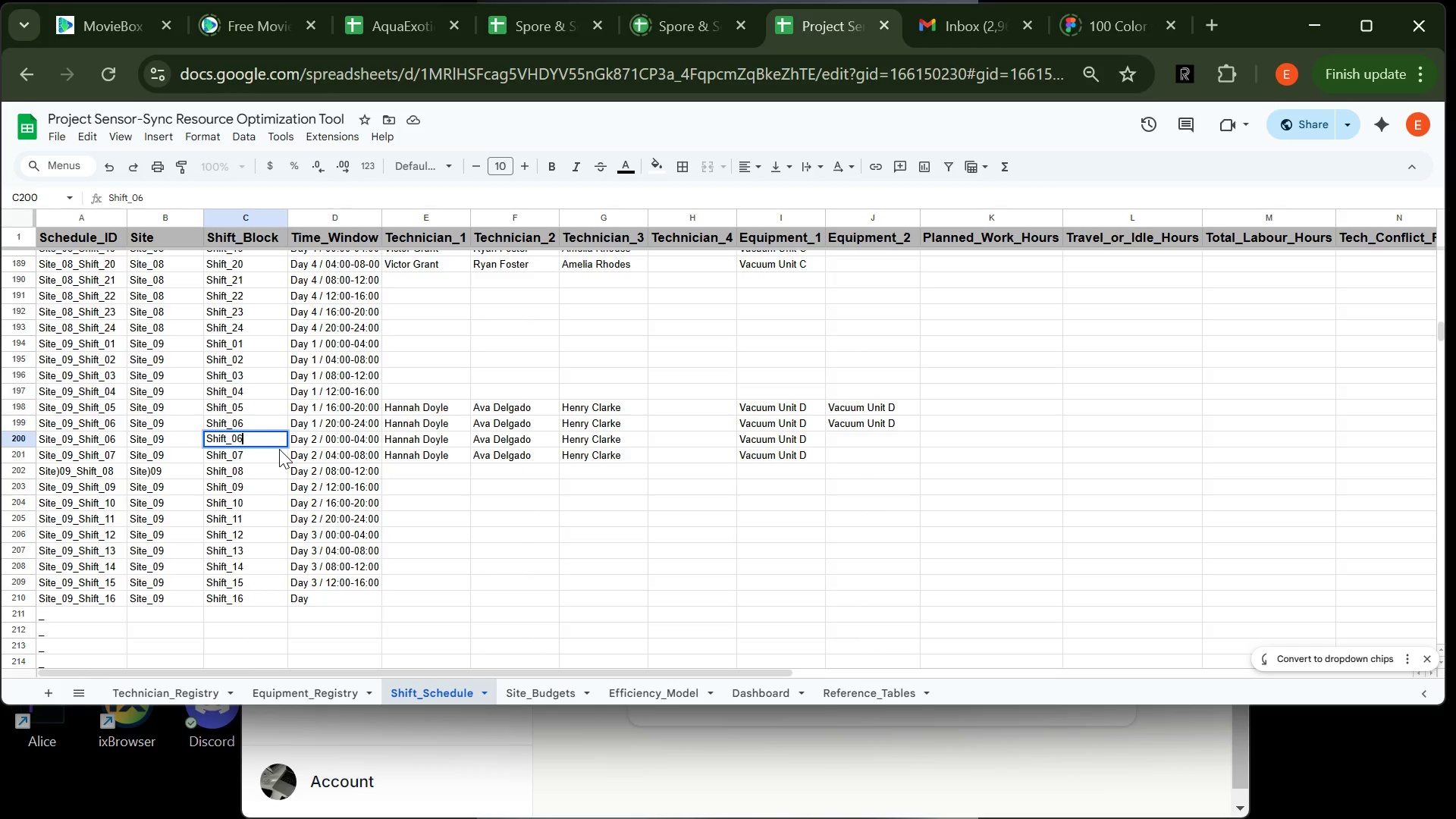 
key(Backspace)
 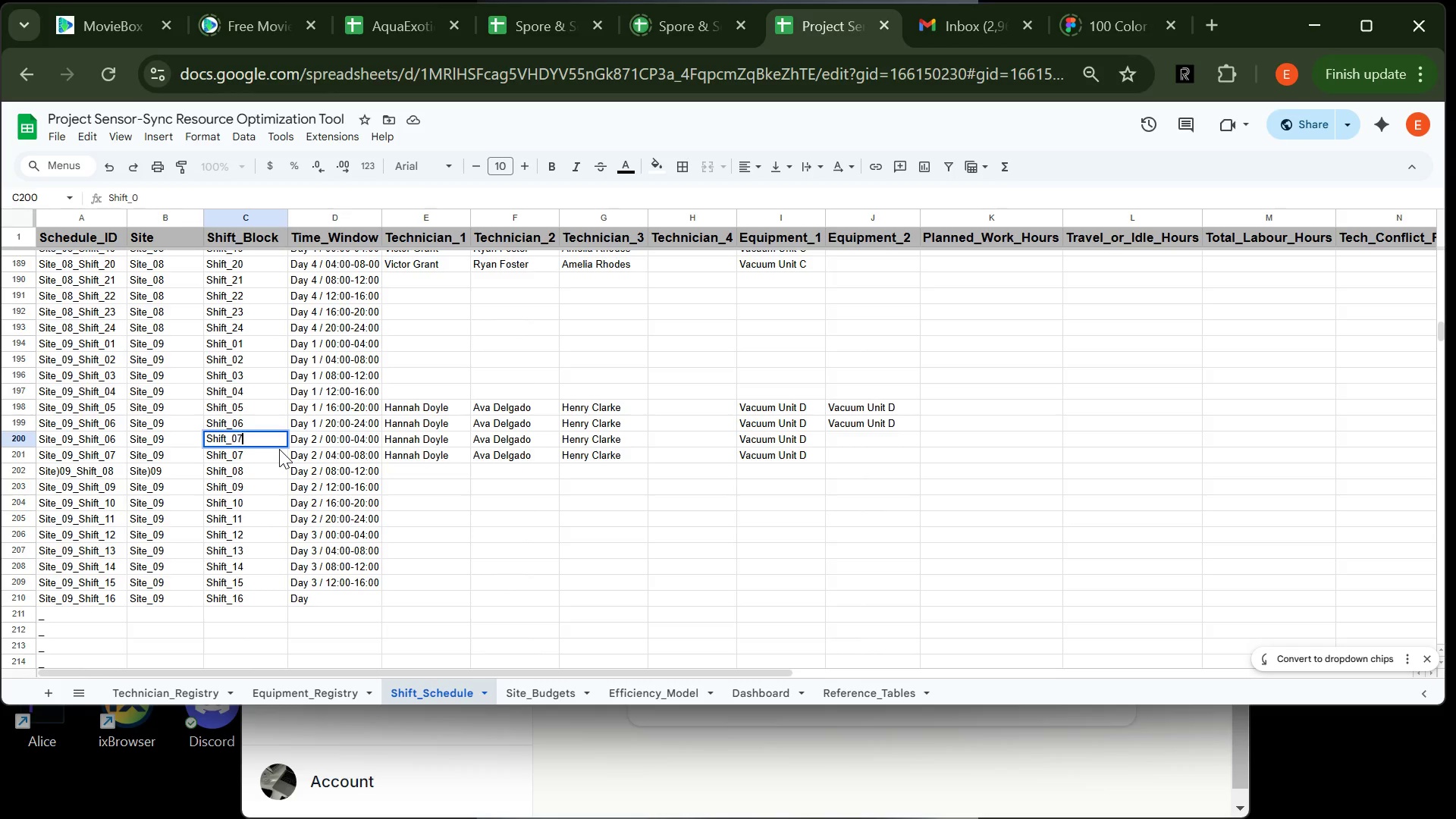 
key(7)
 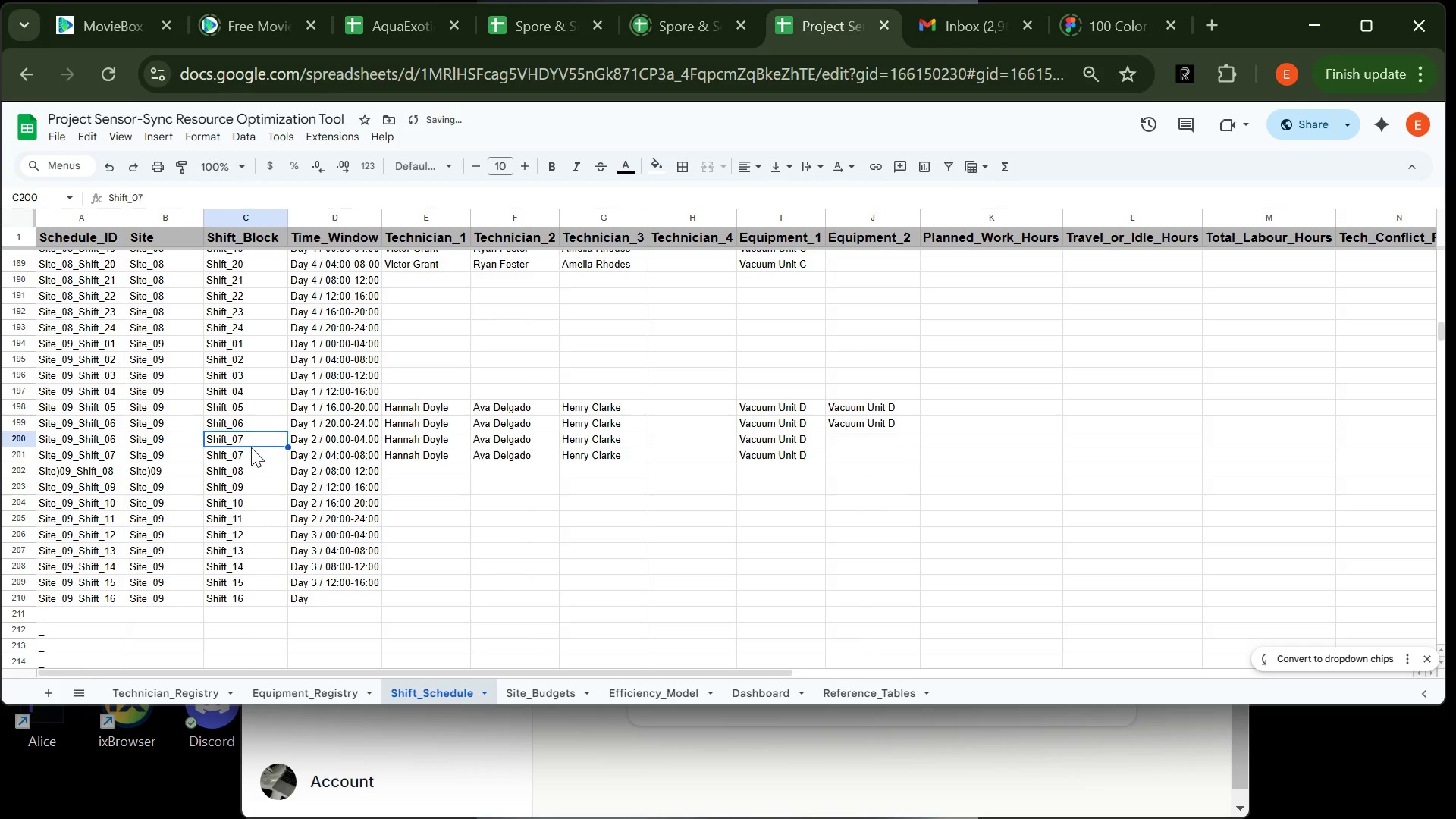 
double_click([251, 447])
 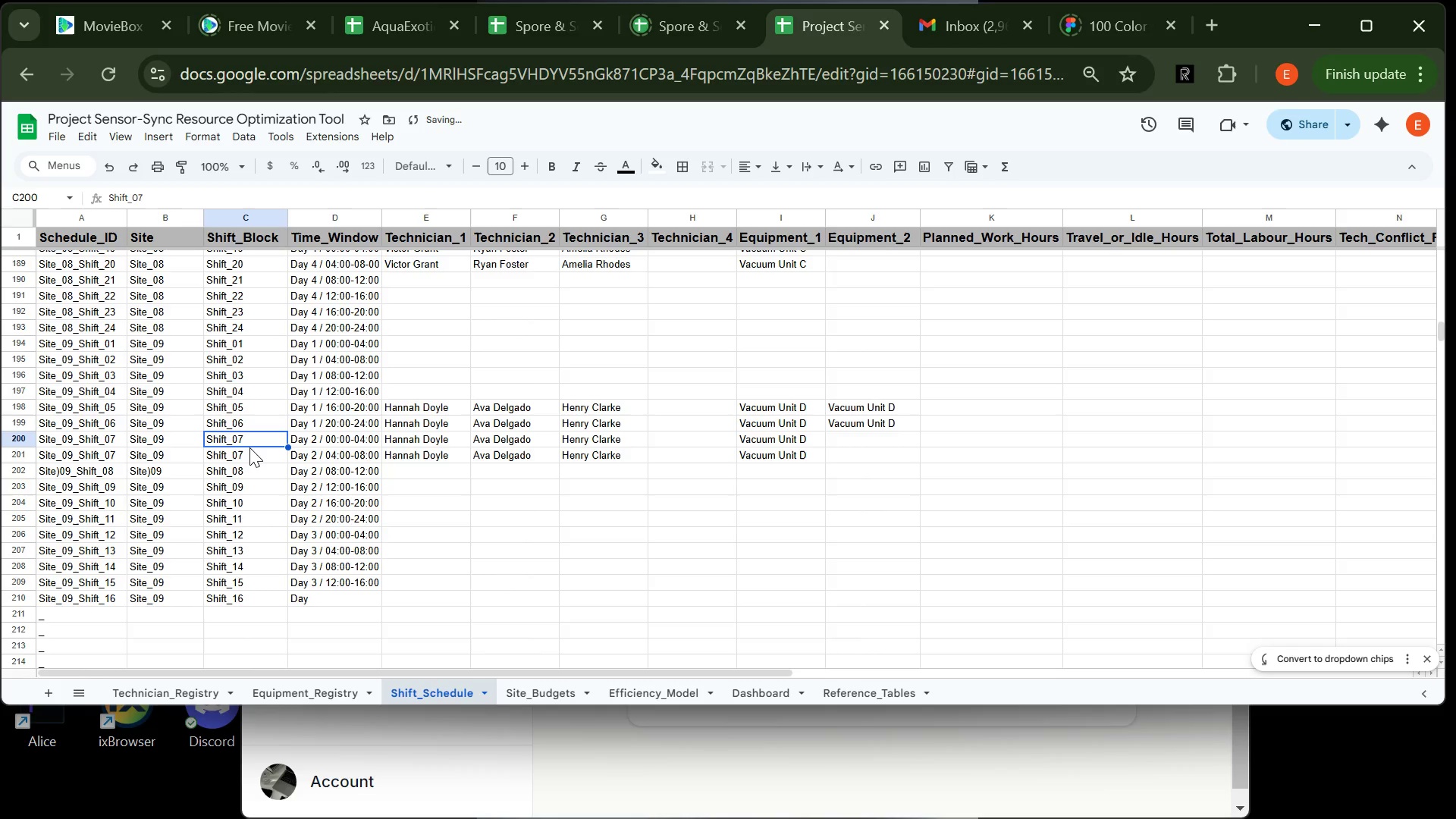 
double_click([249, 447])
 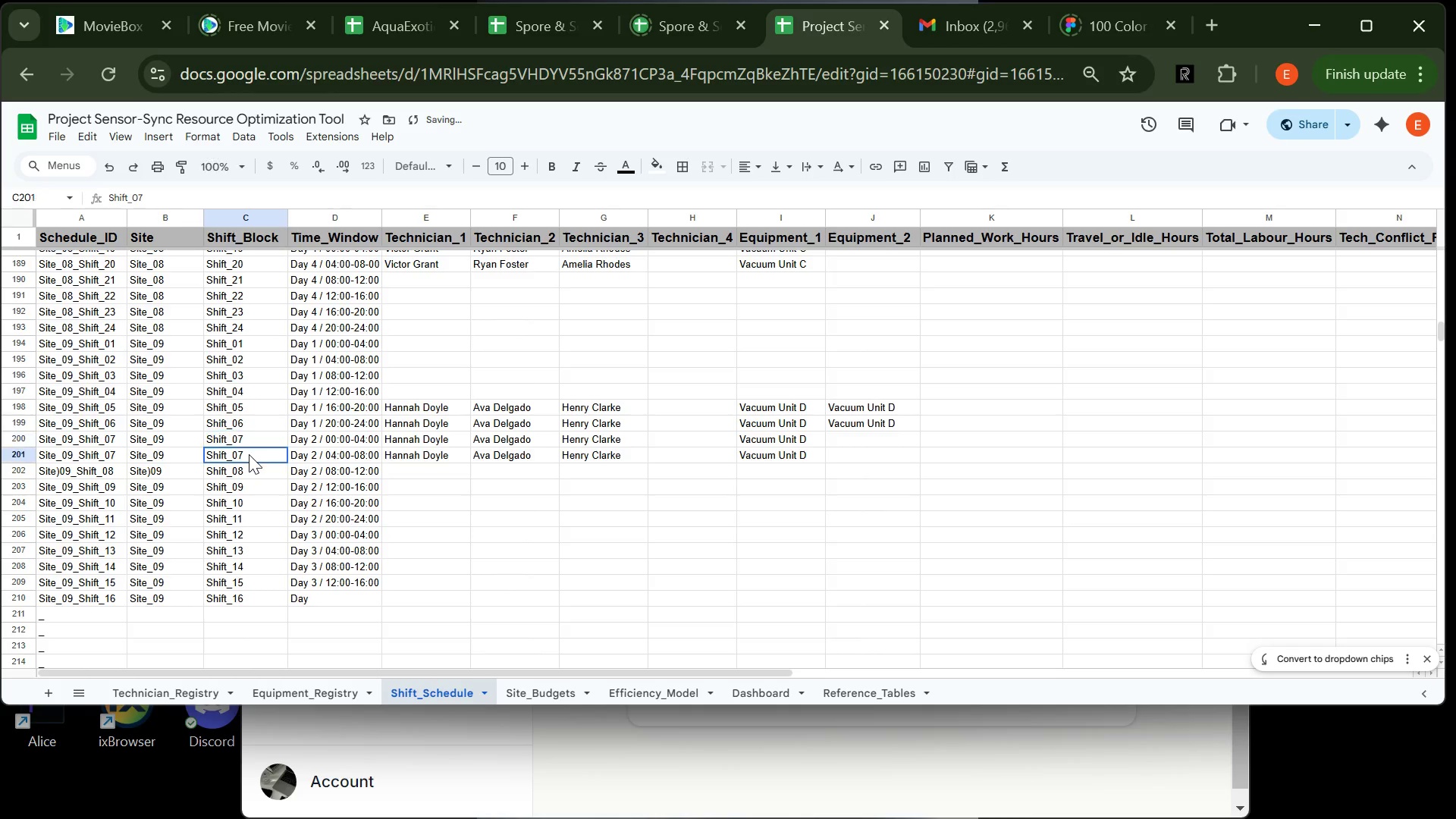 
double_click([249, 454])
 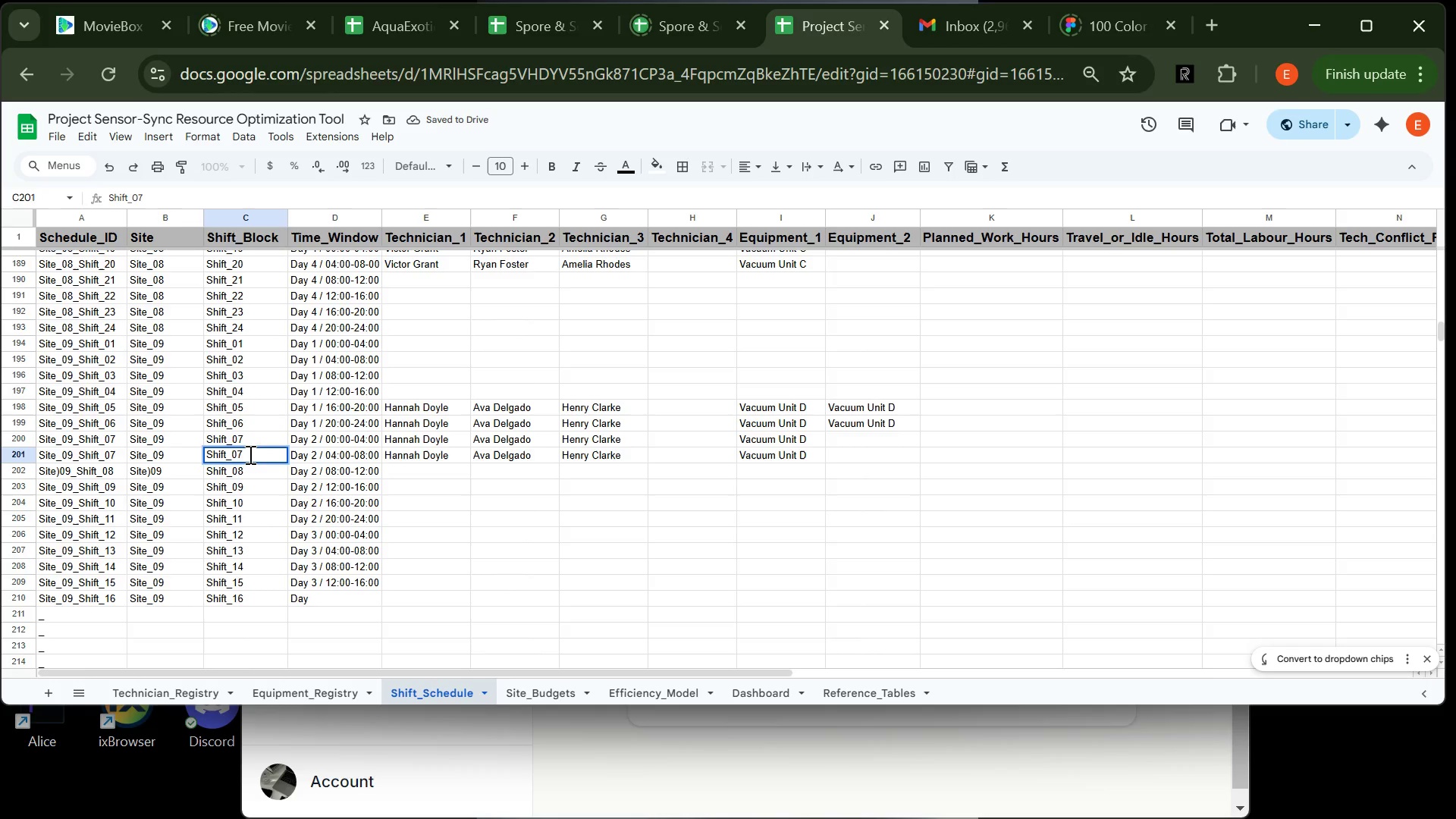 
key(Backspace)
 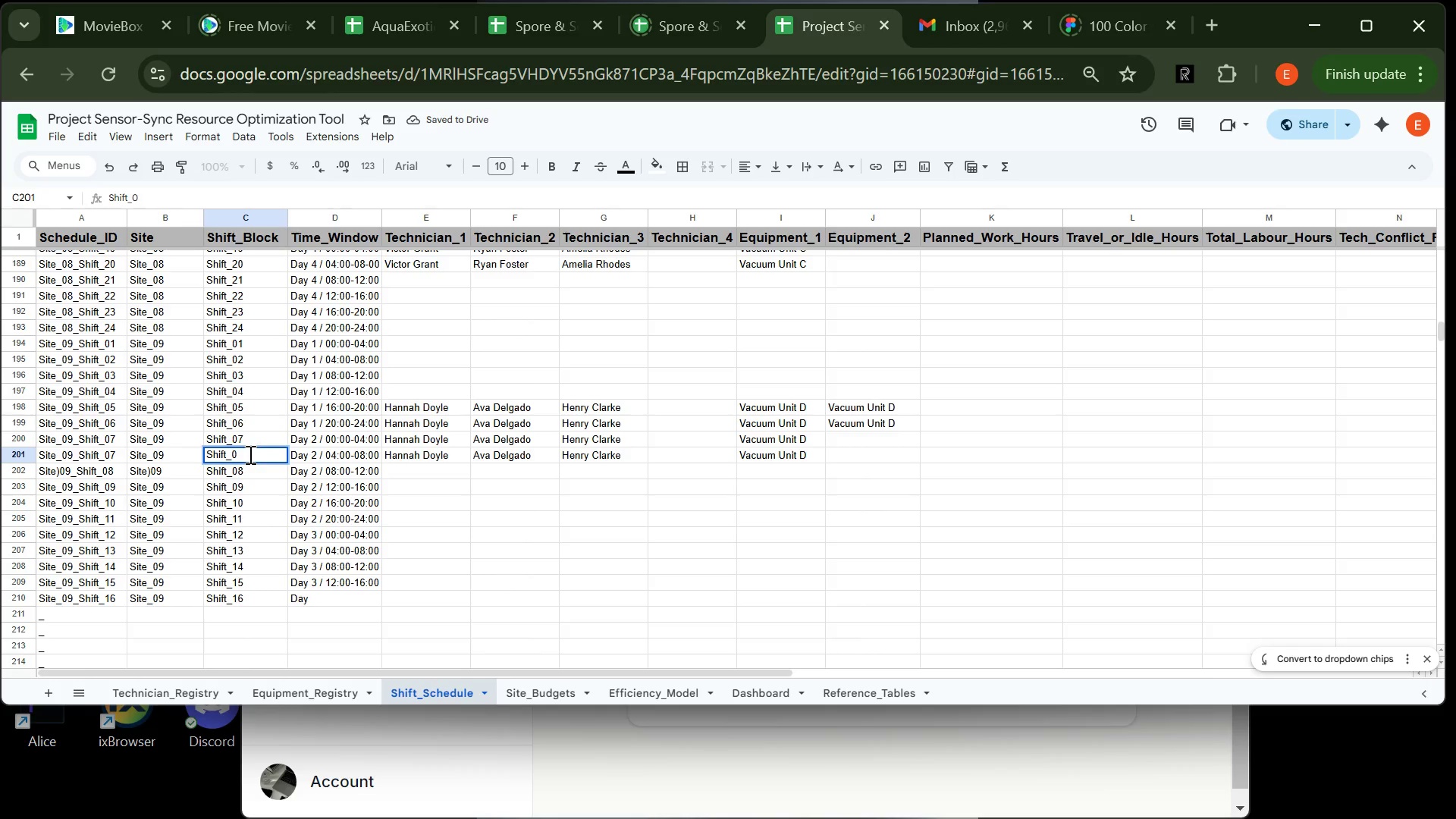 
key(8)
 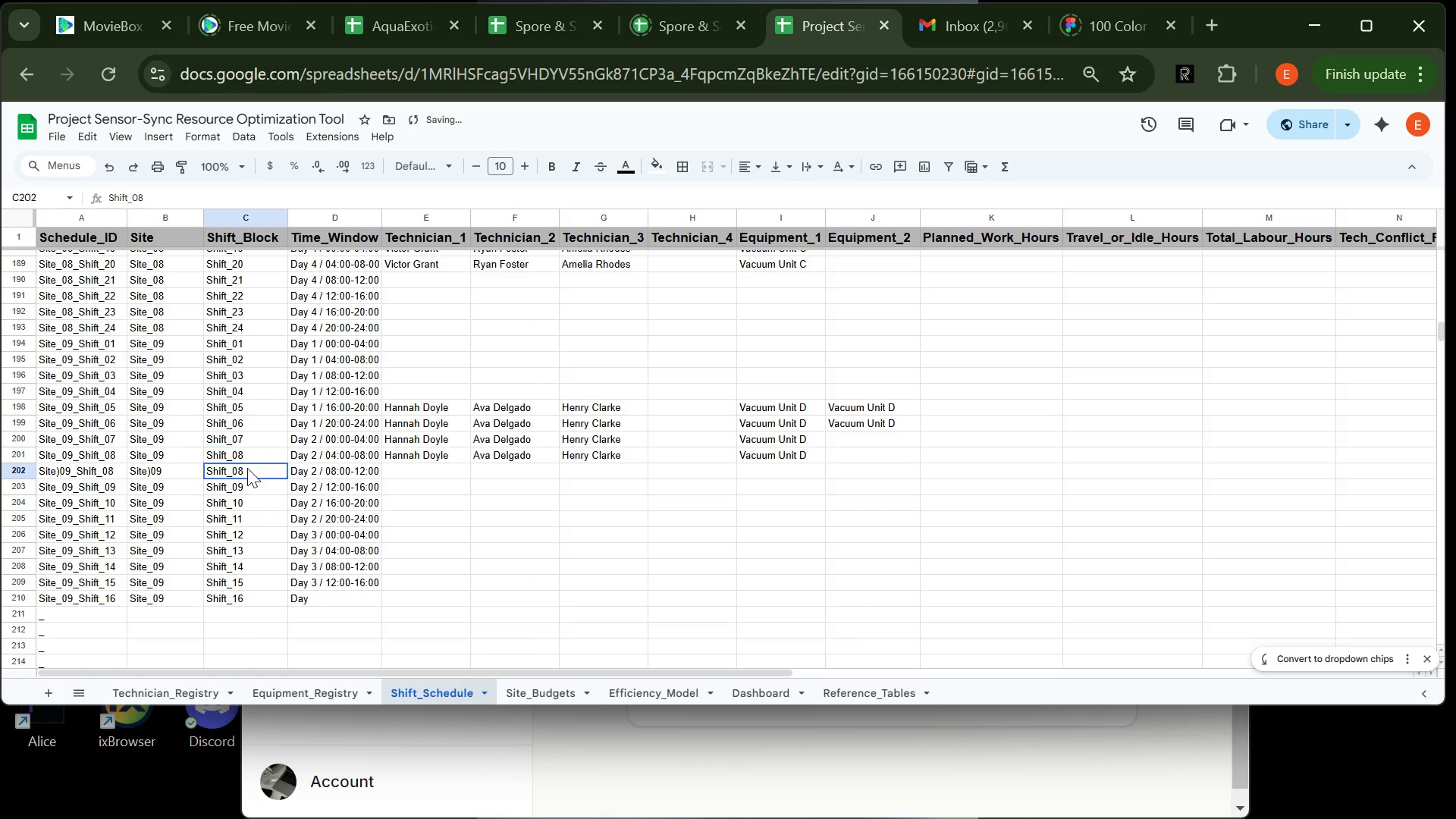 
double_click([247, 468])
 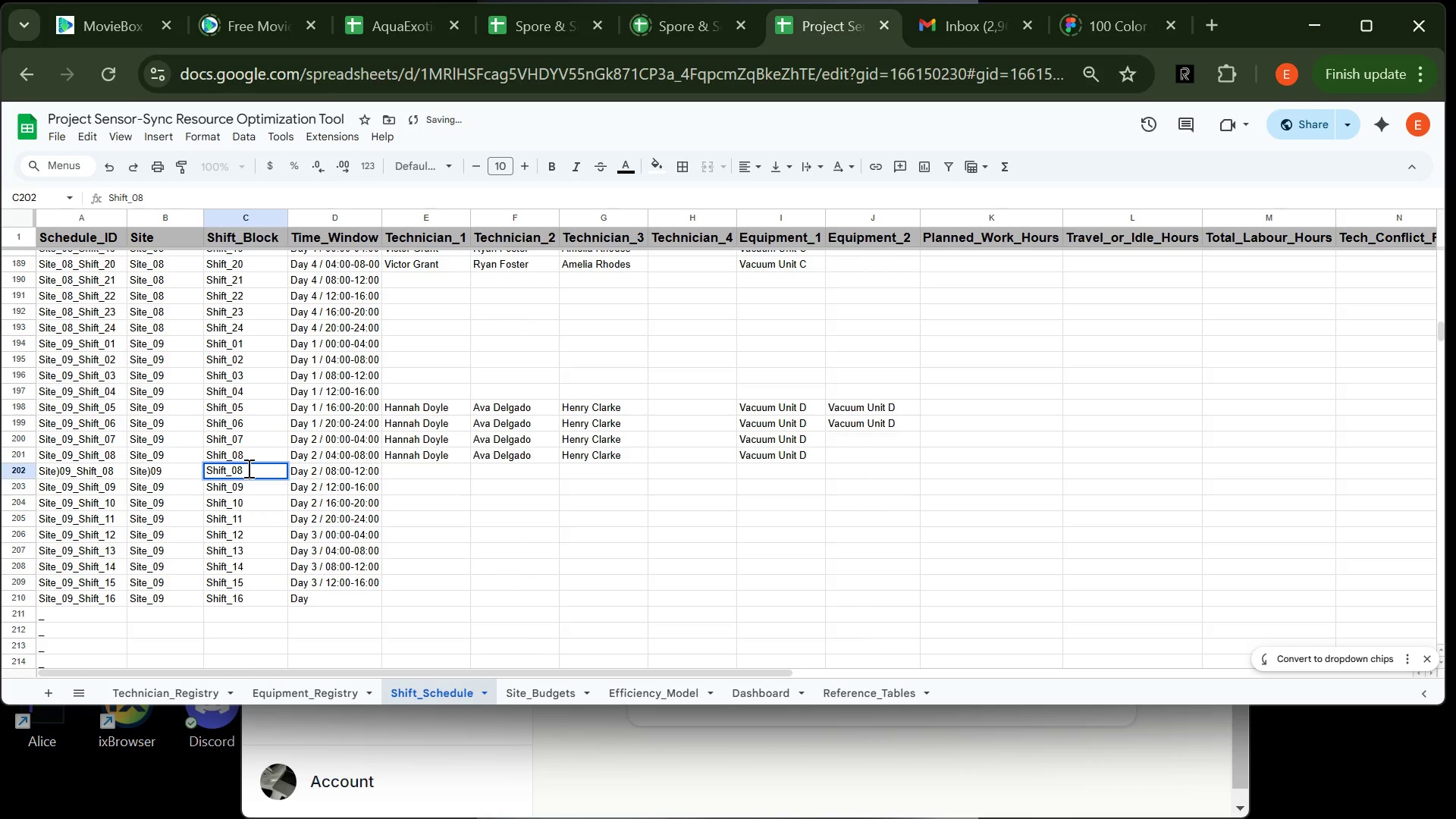 
key(Backspace)
 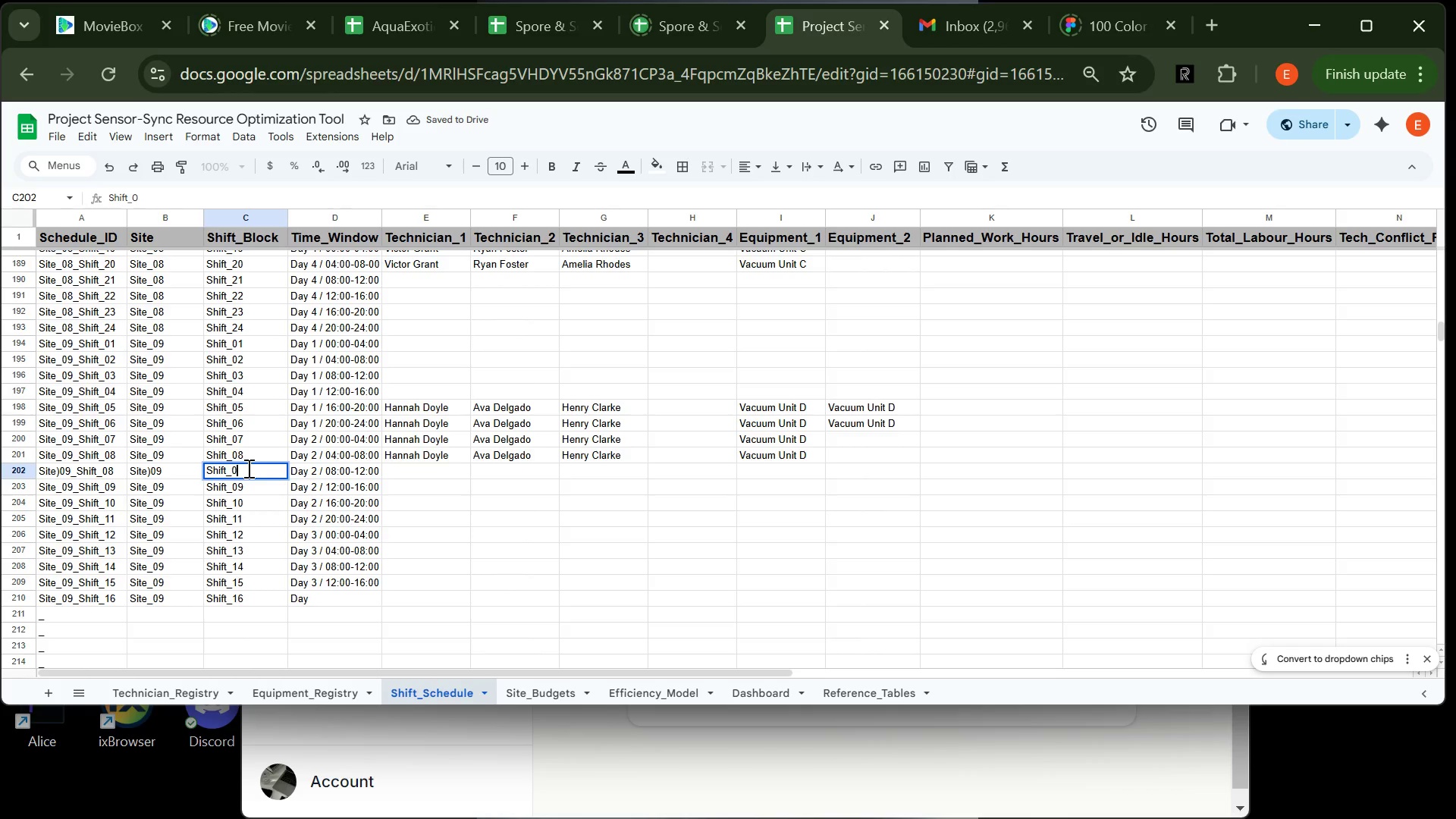 
key(9)
 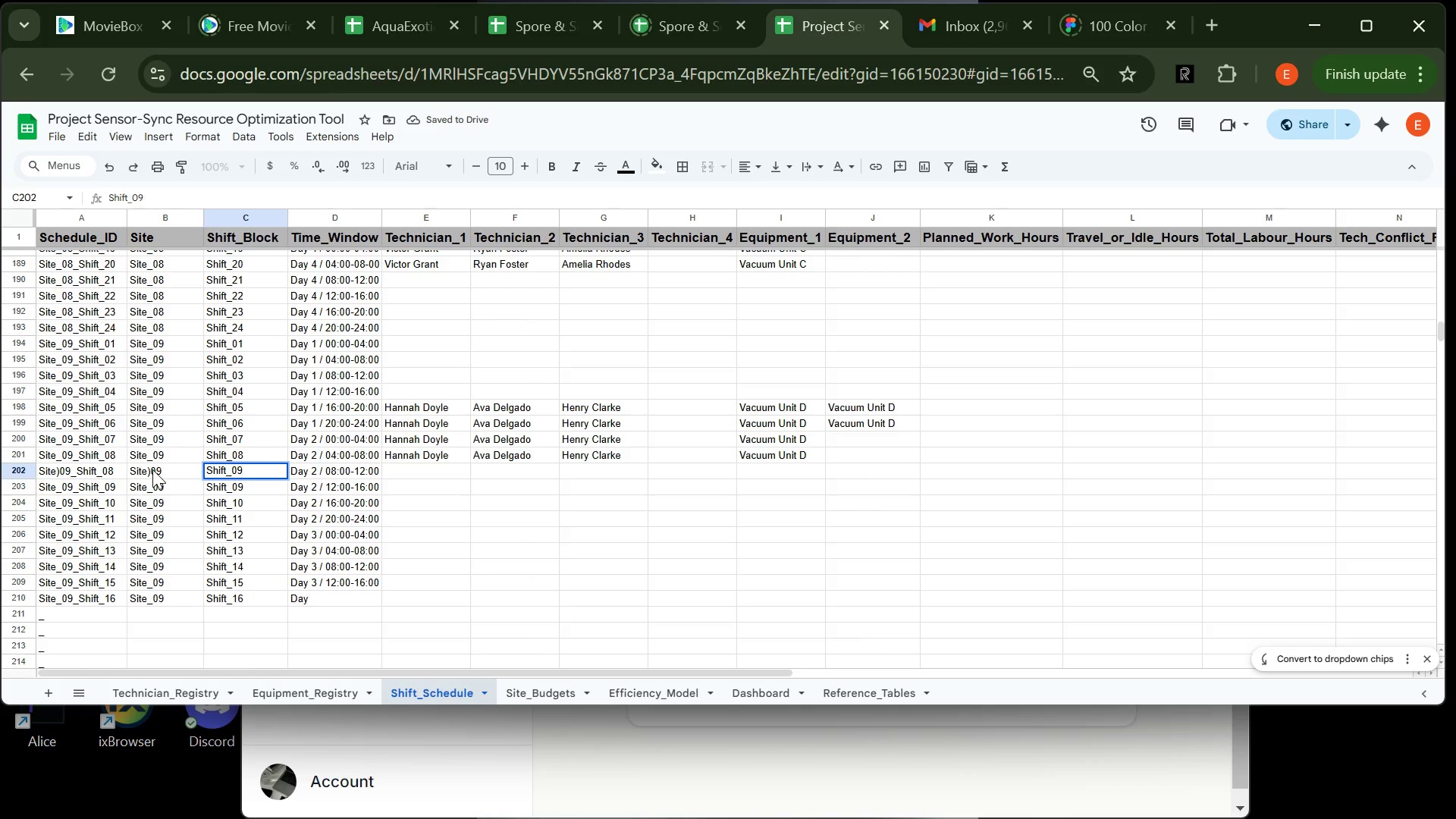 
double_click([152, 469])
 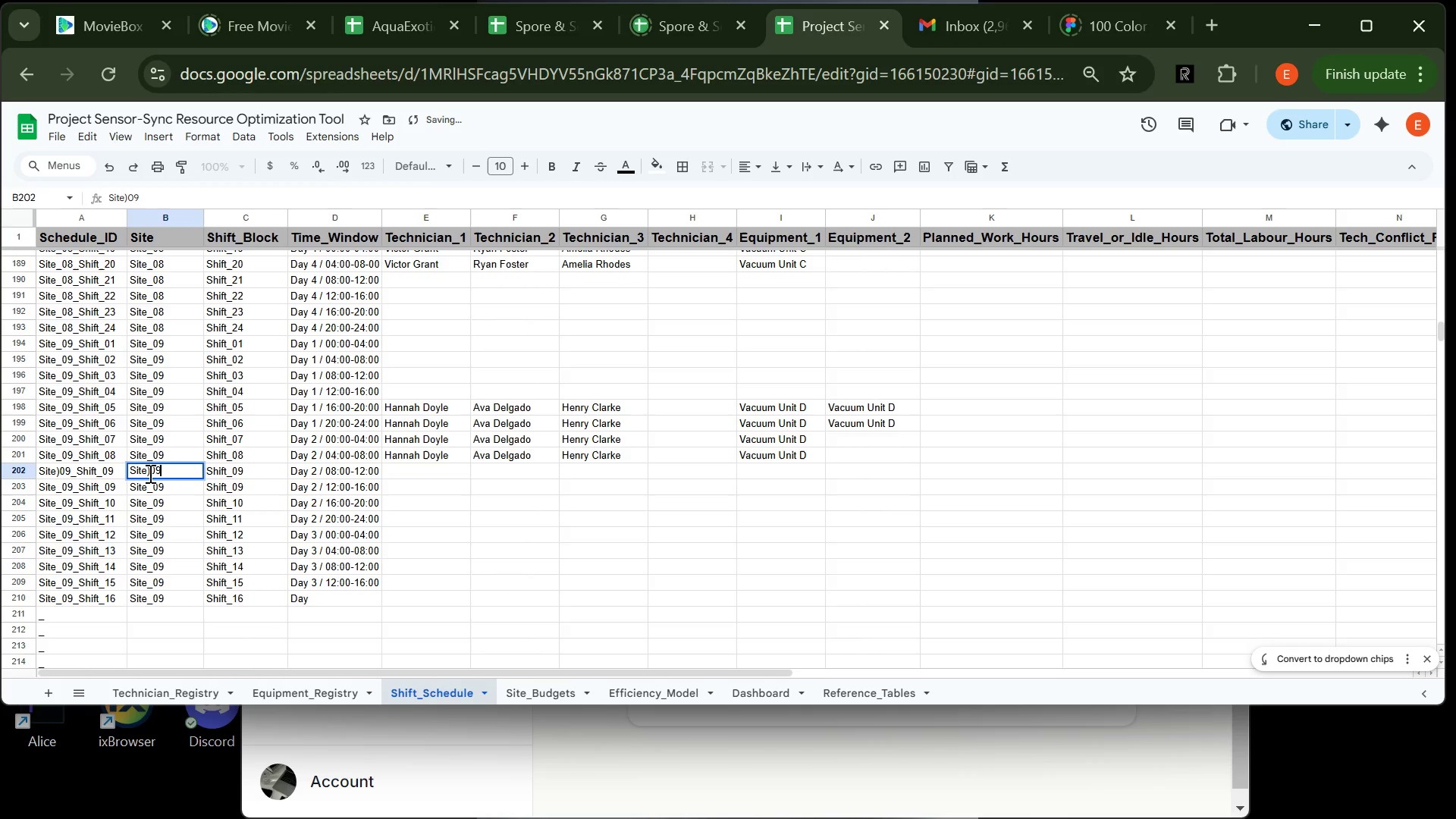 
left_click([149, 473])
 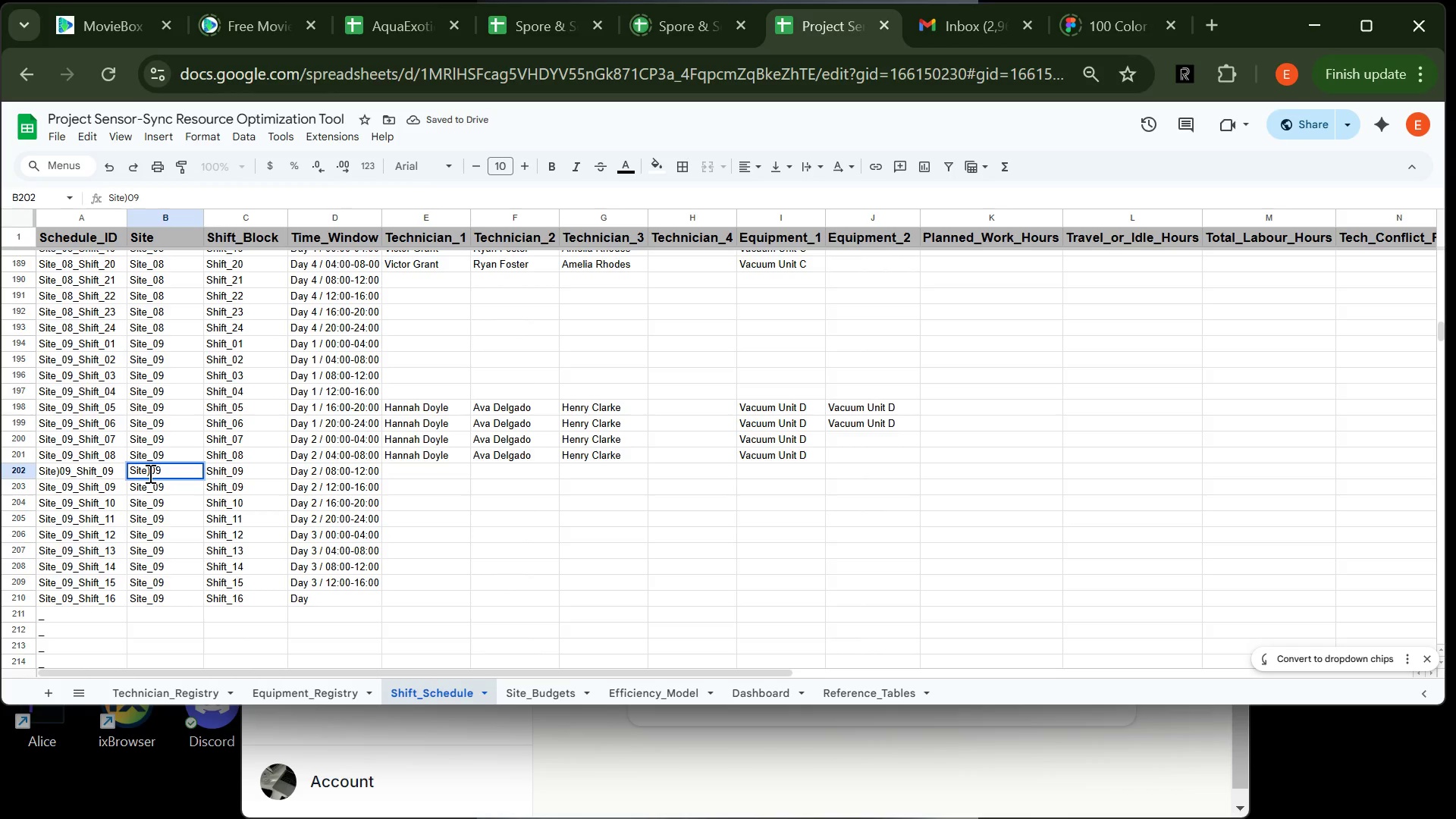 
key(Backspace)
 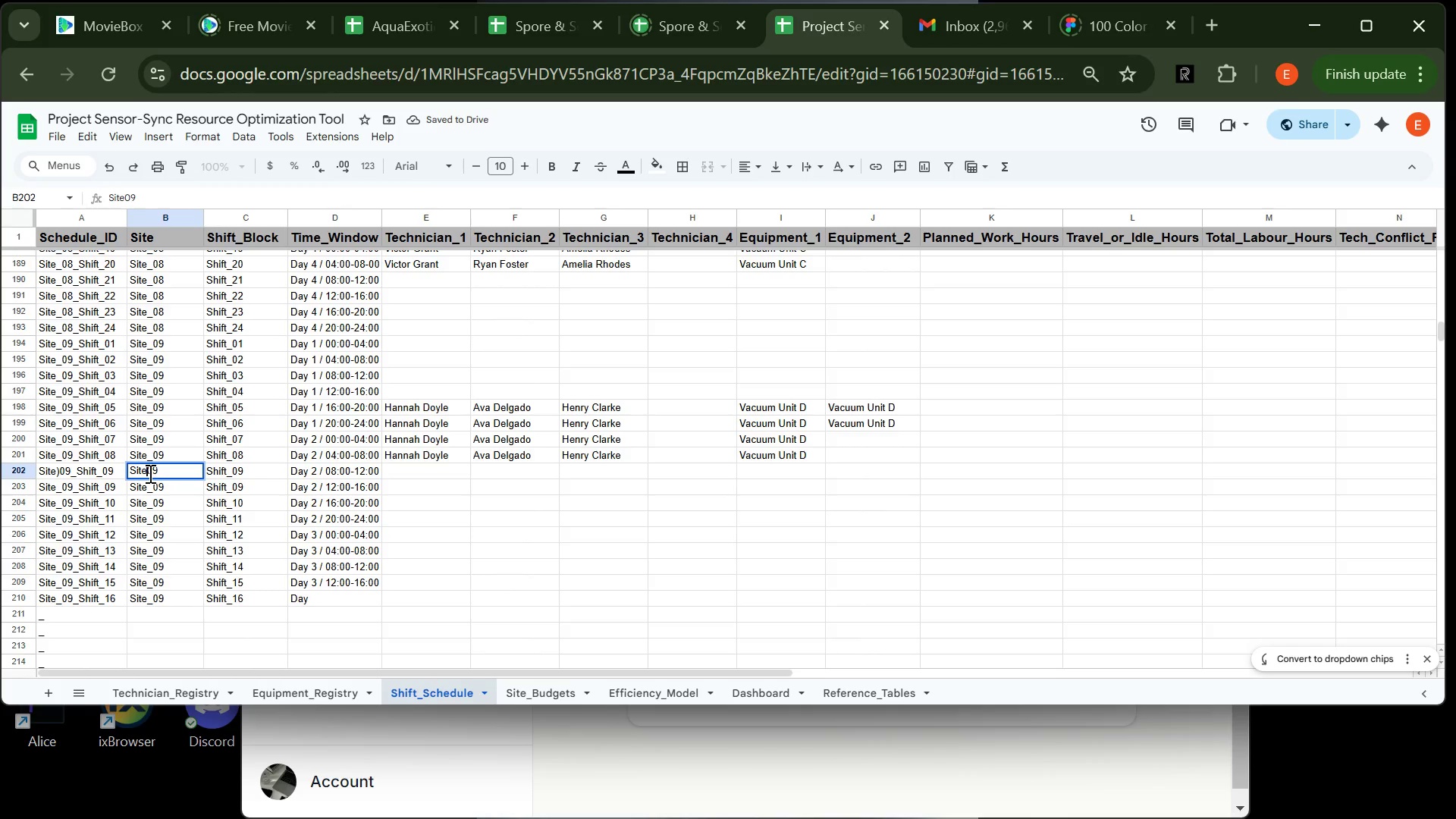 
key(Shift+Minus)
 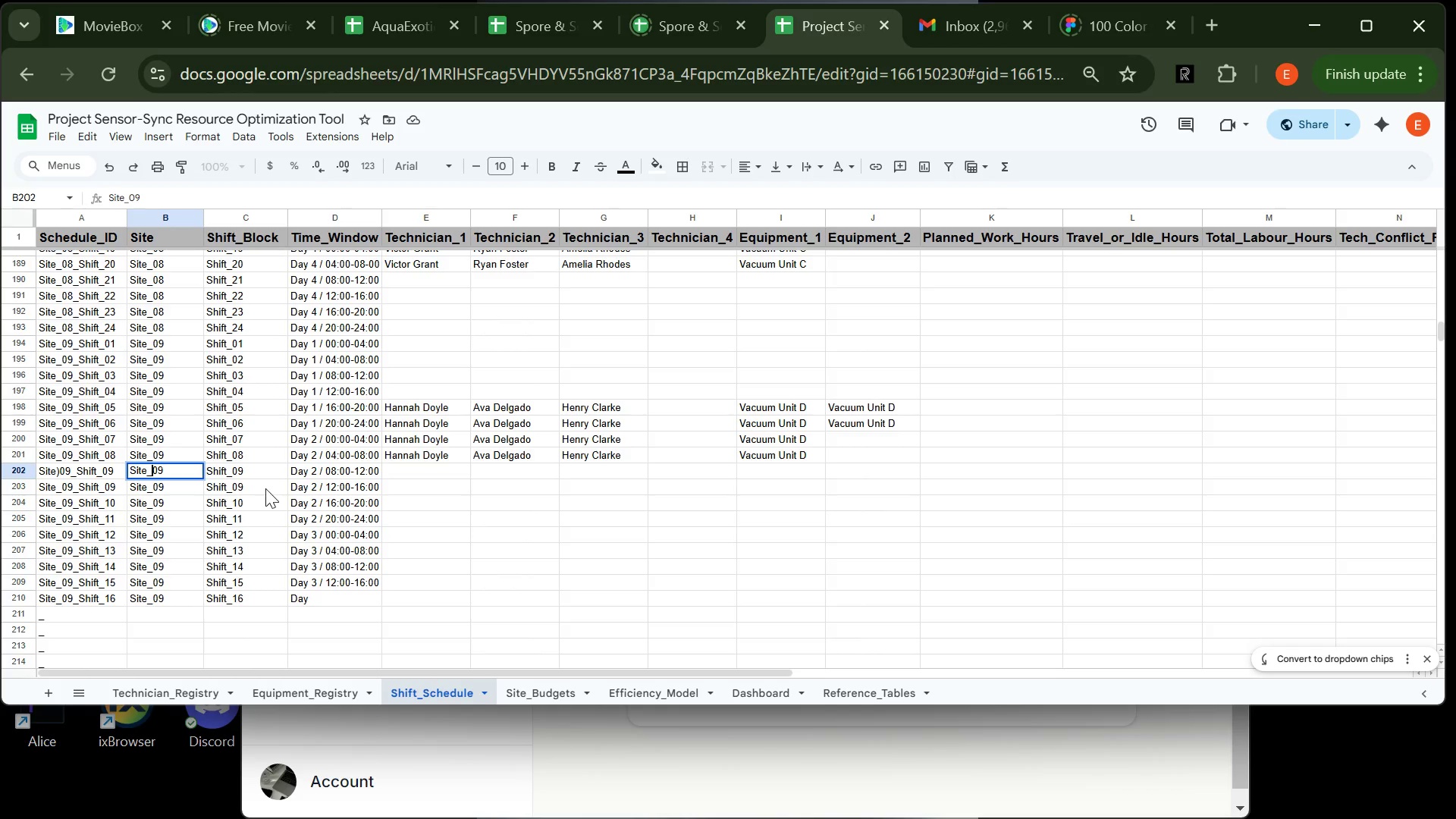 
double_click([263, 488])
 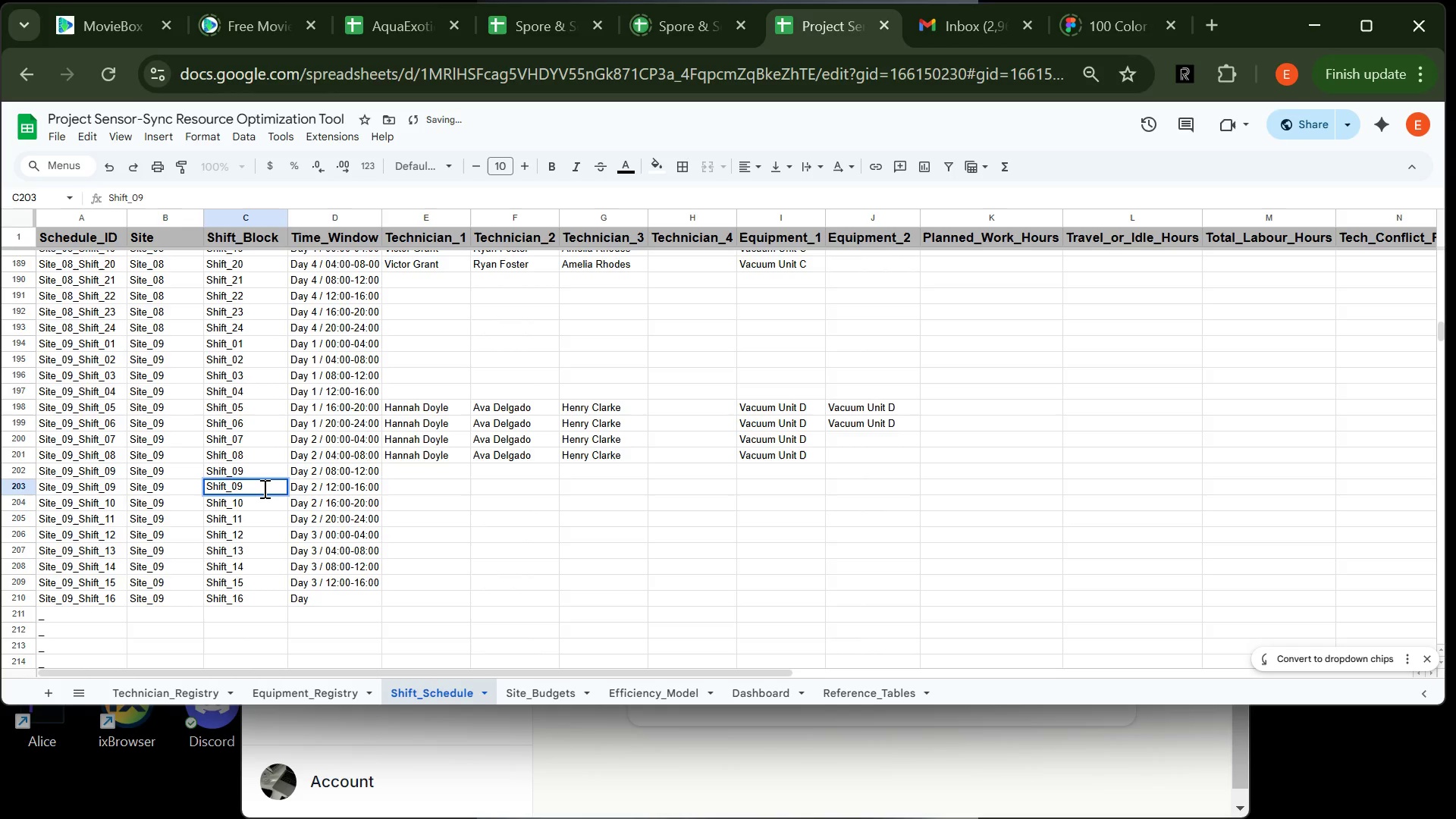 
key(Backspace)
key(Backspace)
type(10)
 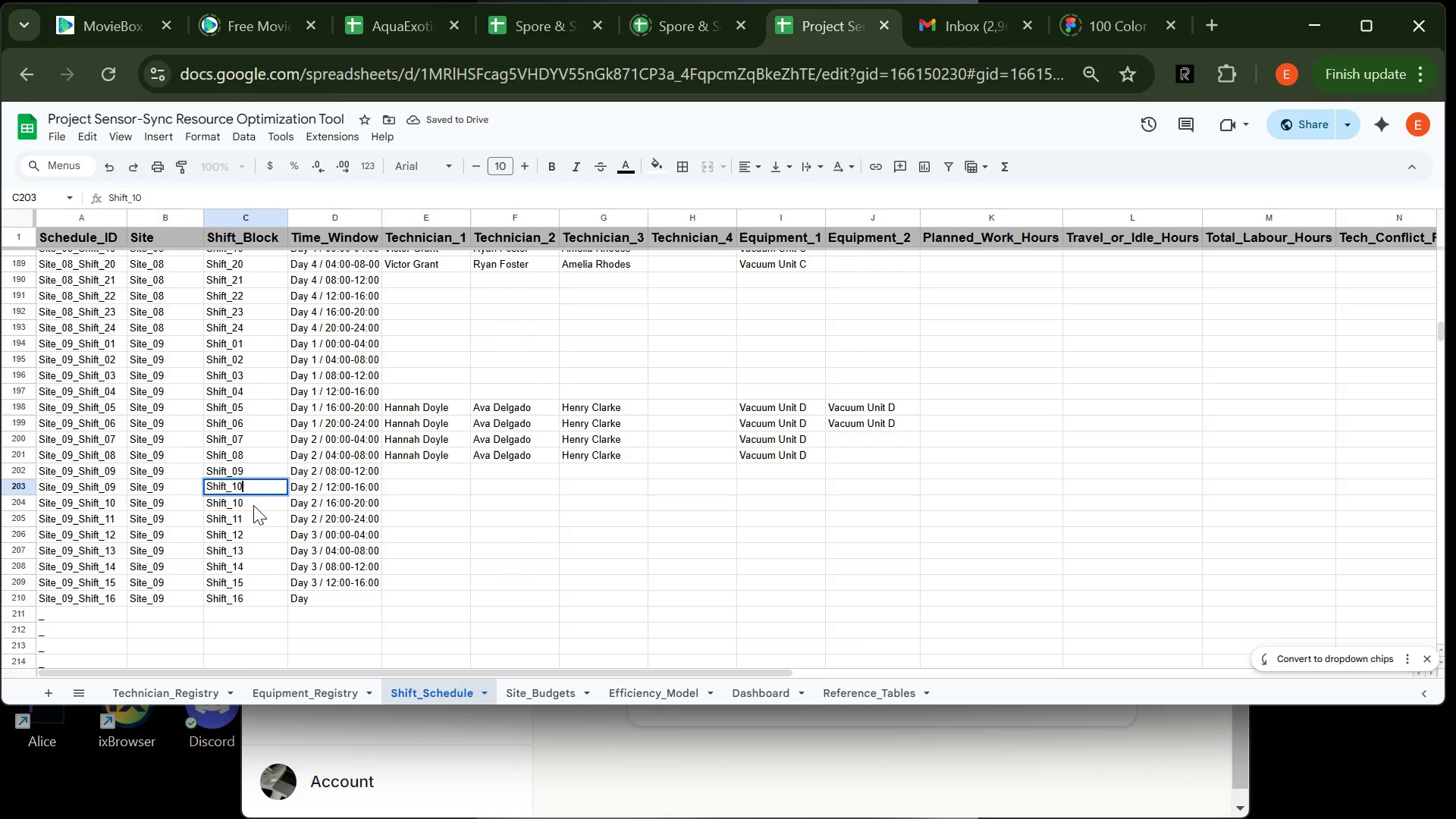 
double_click([255, 505])
 